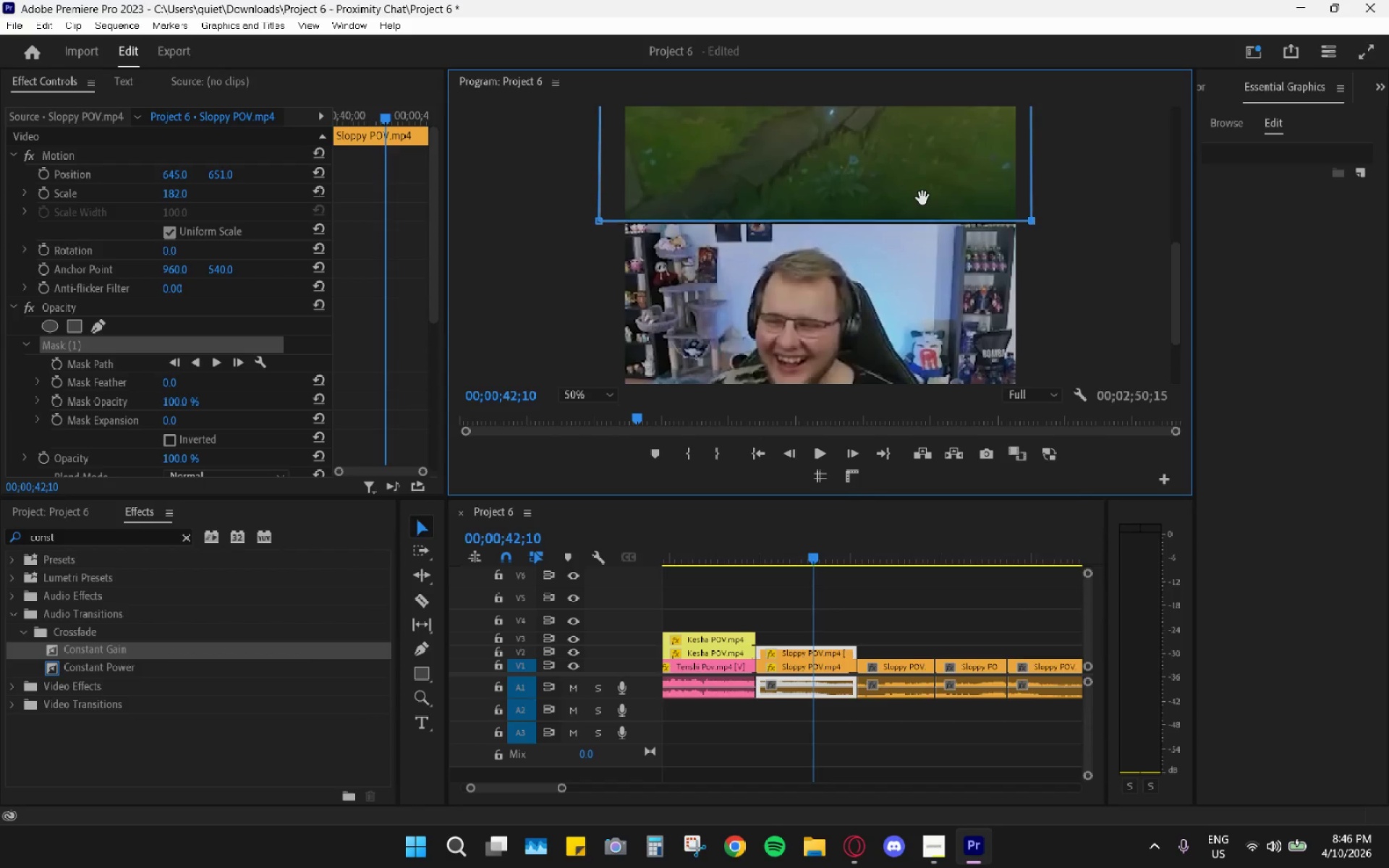 
left_click_drag(start_coordinate=[807, 472], to_coordinate=[811, 473])
 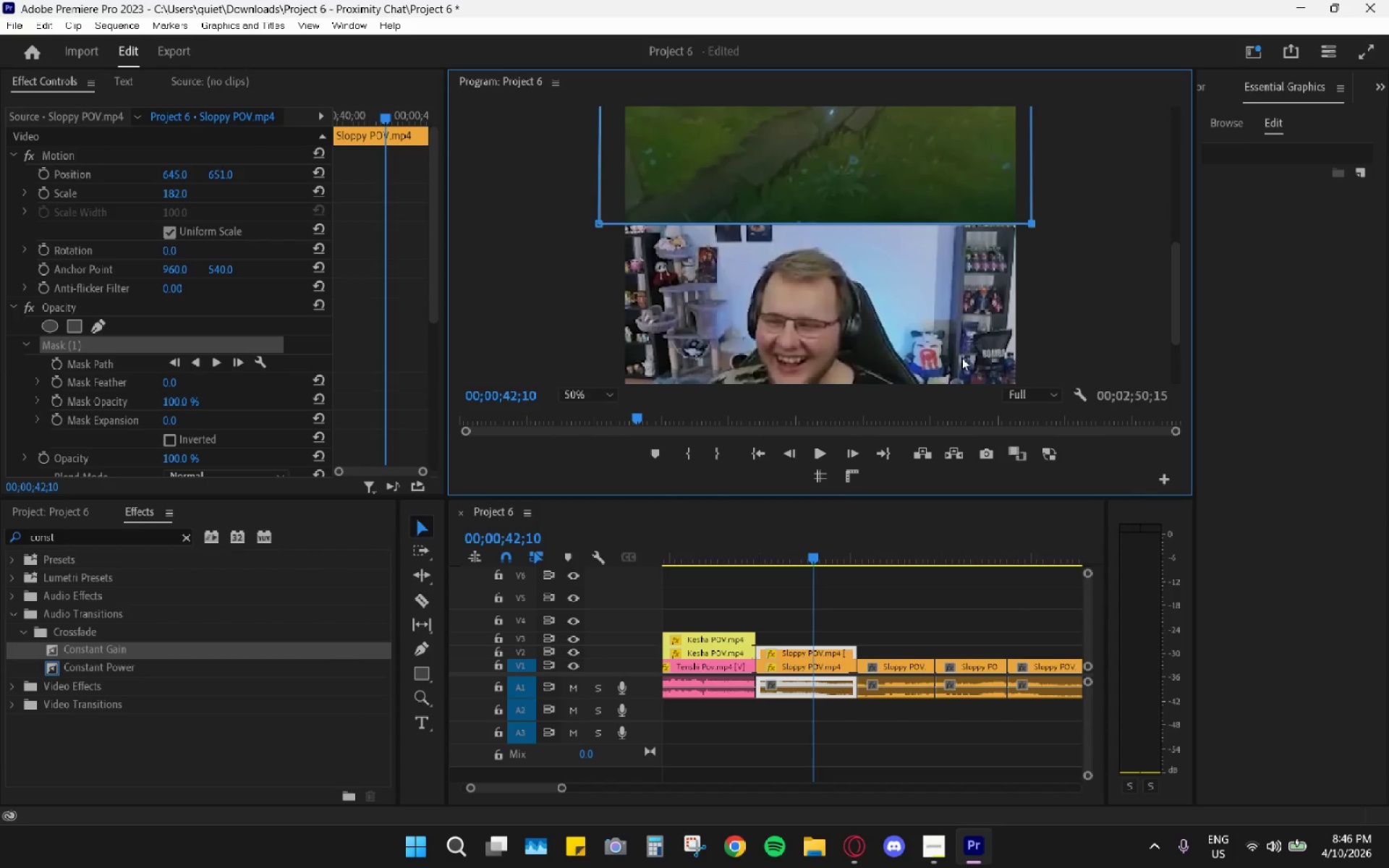 
wait(6.88)
 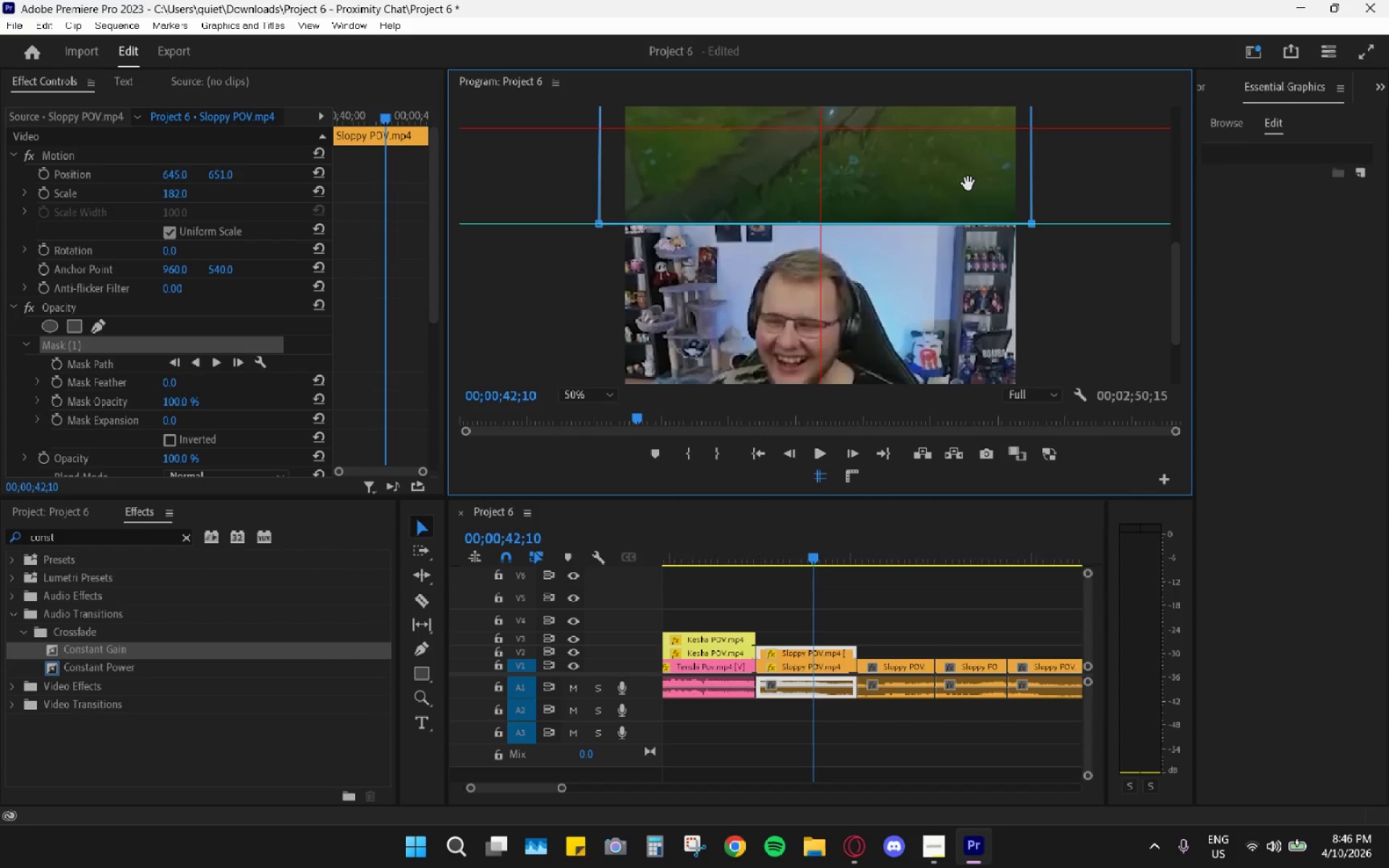 
left_click_drag(start_coordinate=[1175, 281], to_coordinate=[1193, 105])
 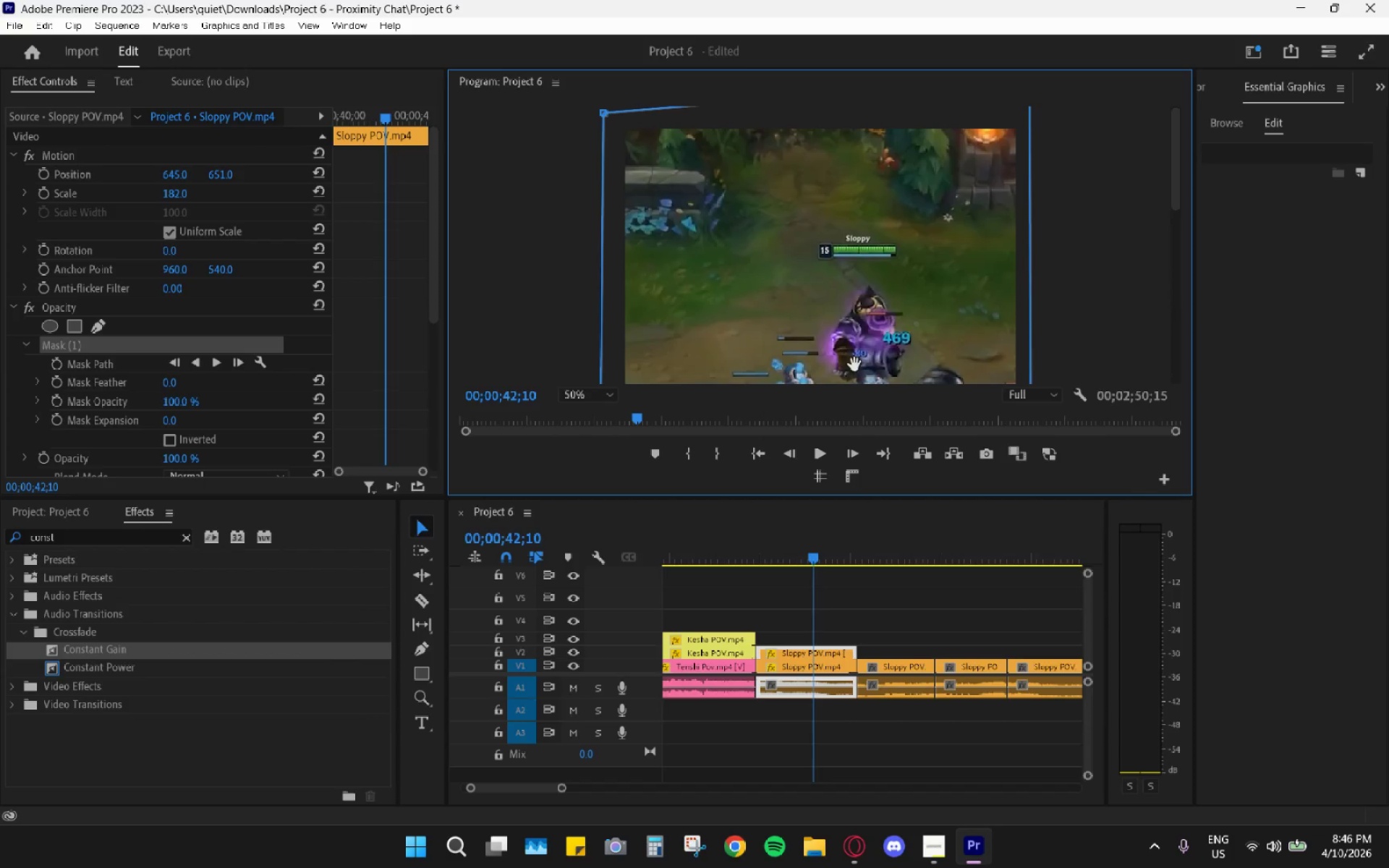 
left_click([878, 612])
 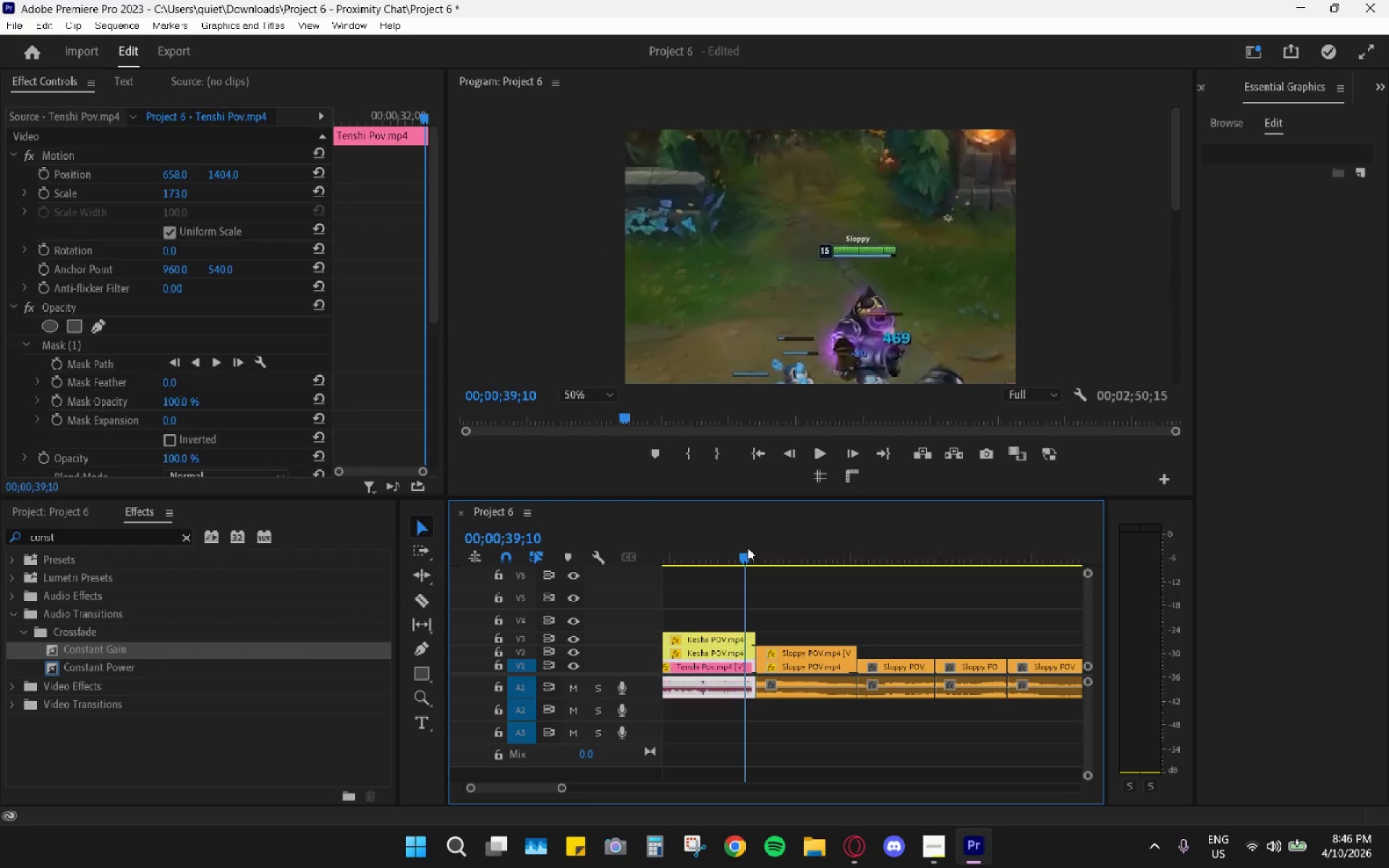 
key(V)
 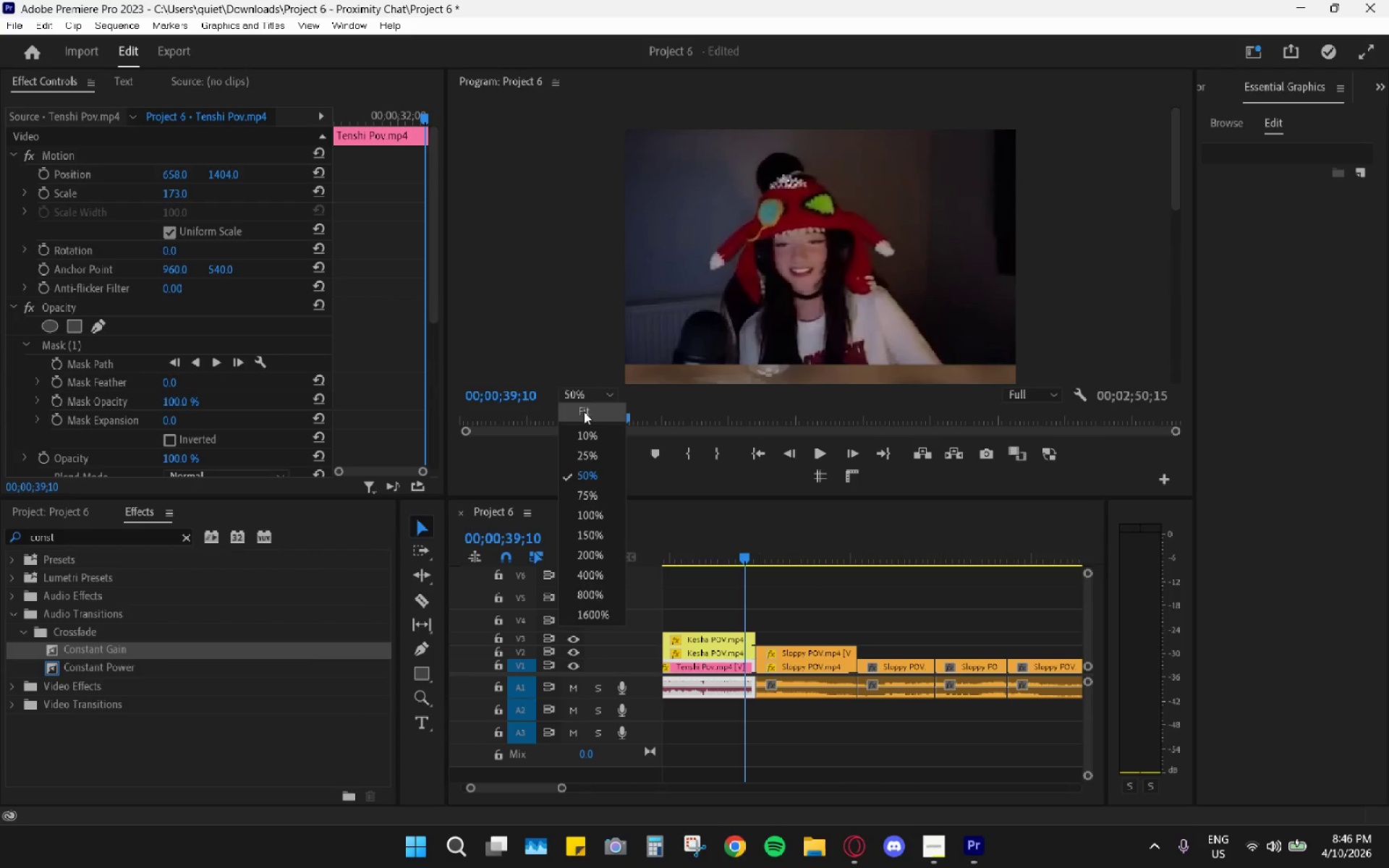 
key(Space)
 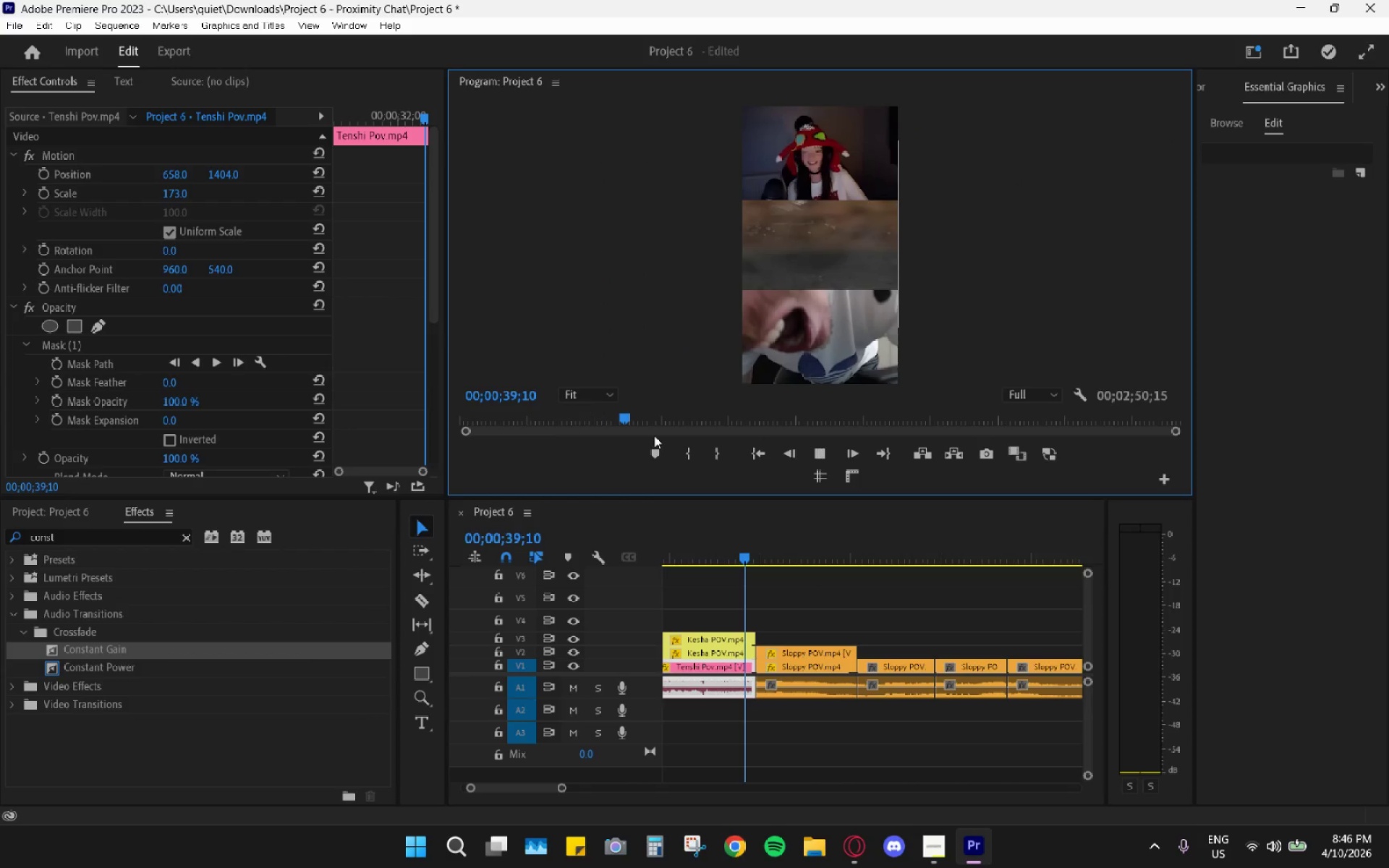 
mouse_move([661, 443])
 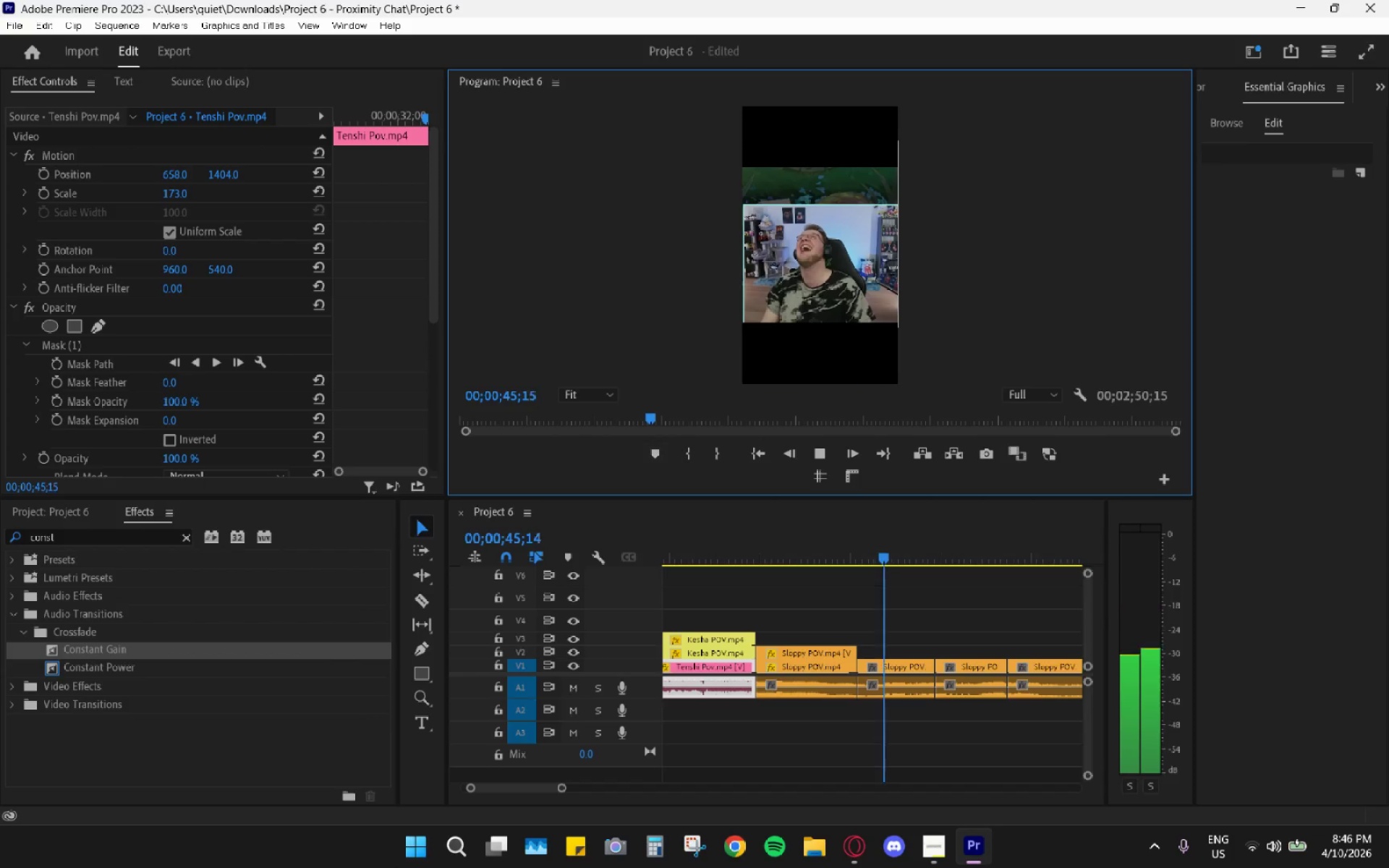 
key(Space)
 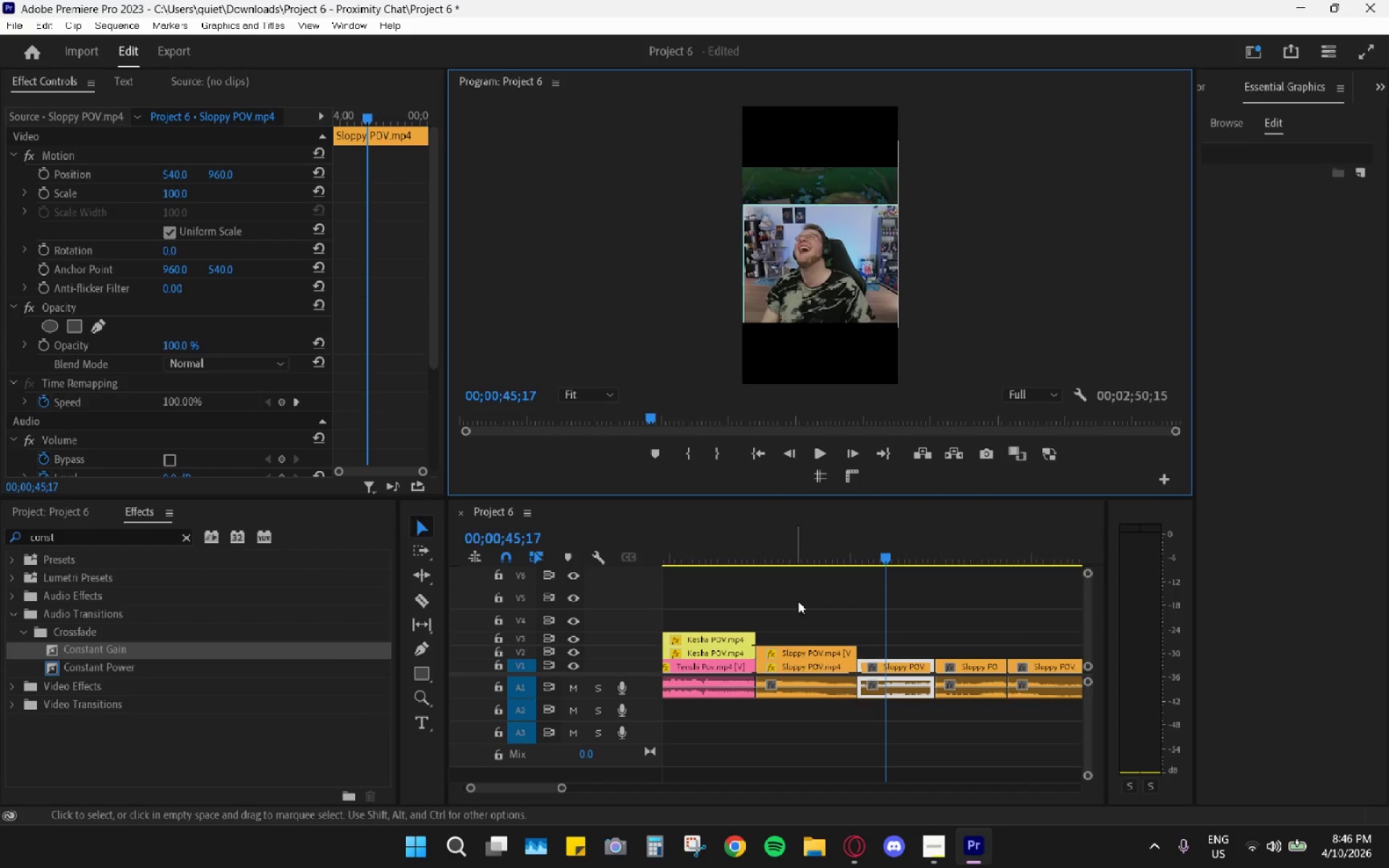 
left_click_drag(start_coordinate=[777, 543], to_coordinate=[799, 547])
 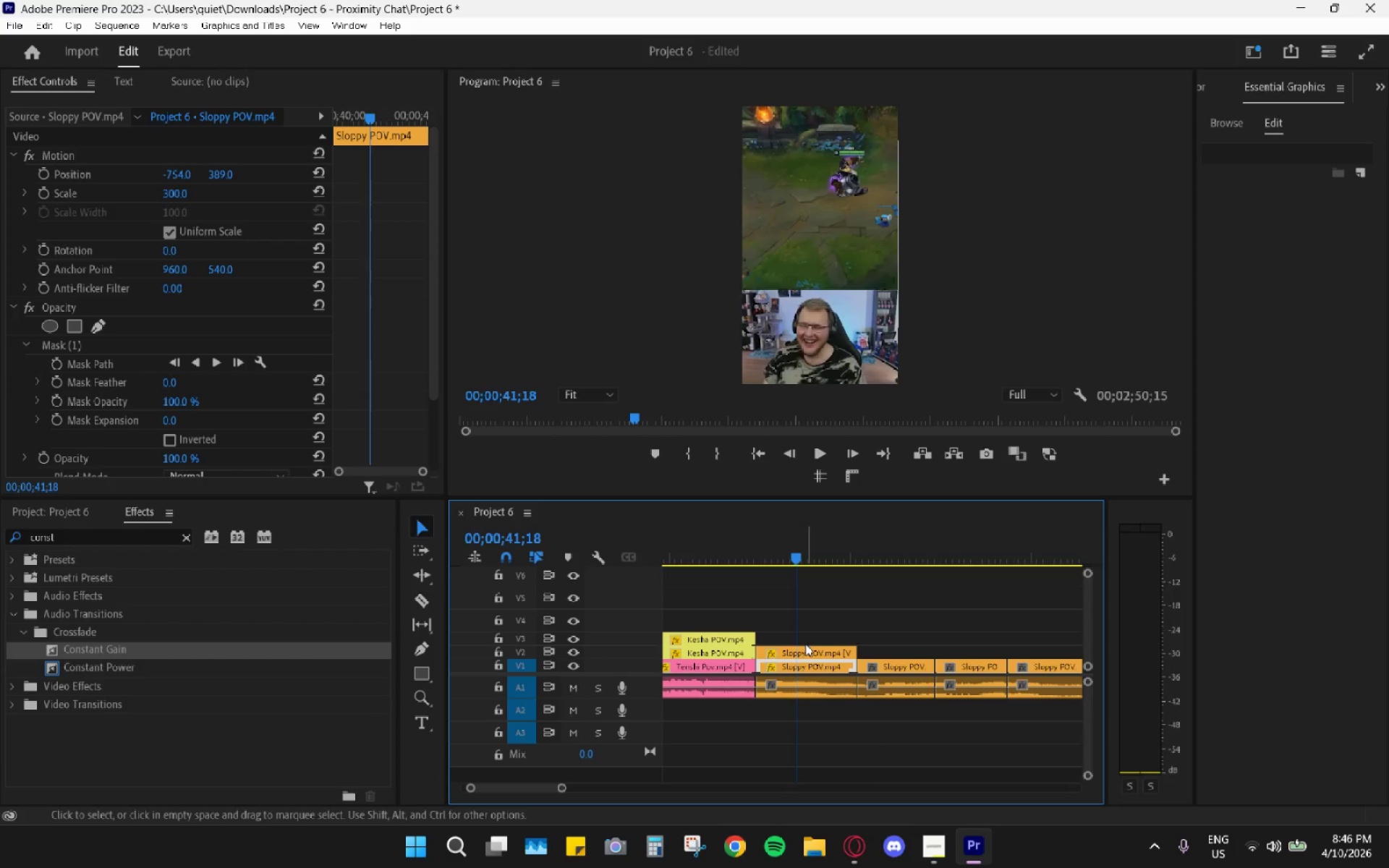 
key(C)
 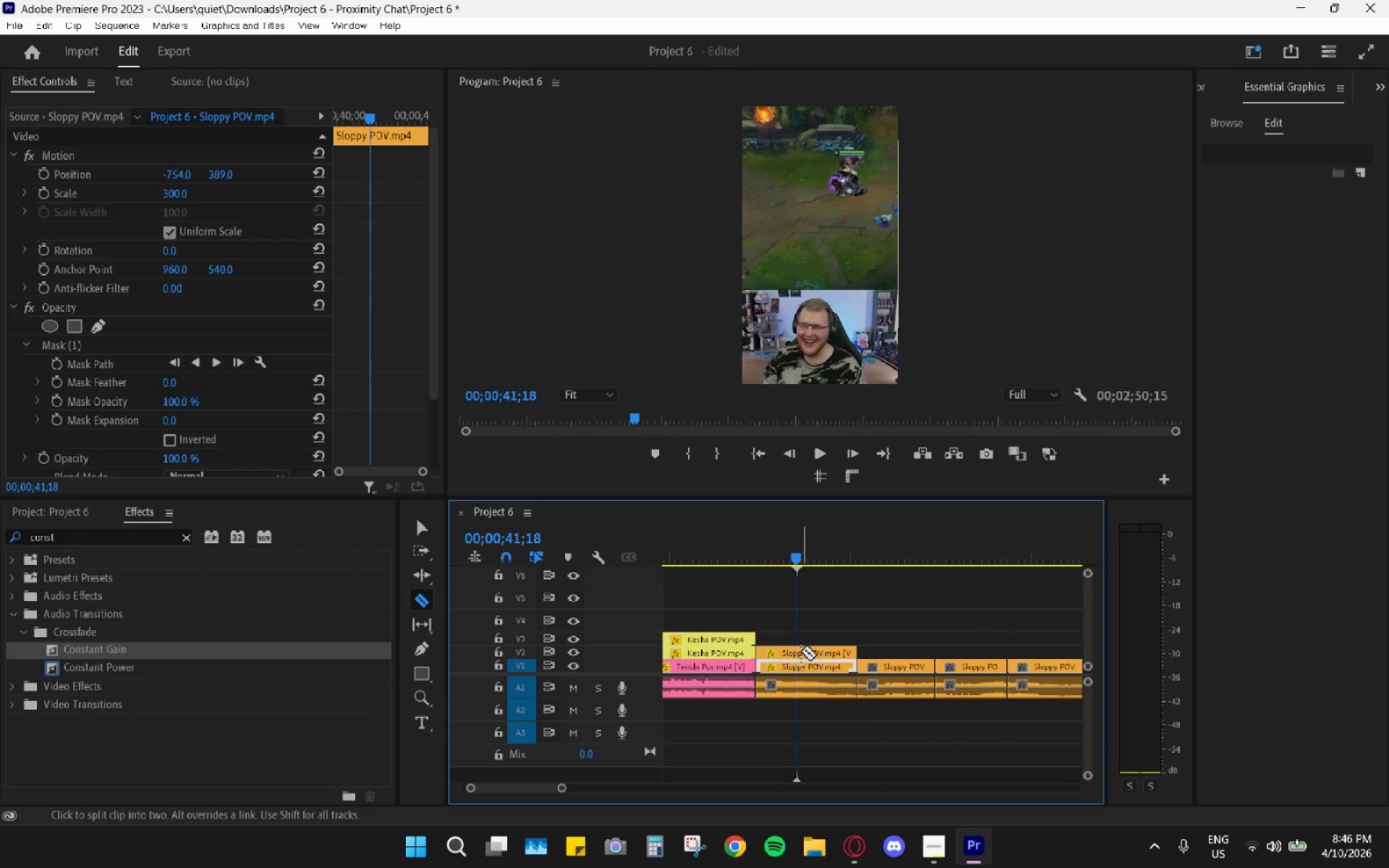 
left_click([799, 652])
 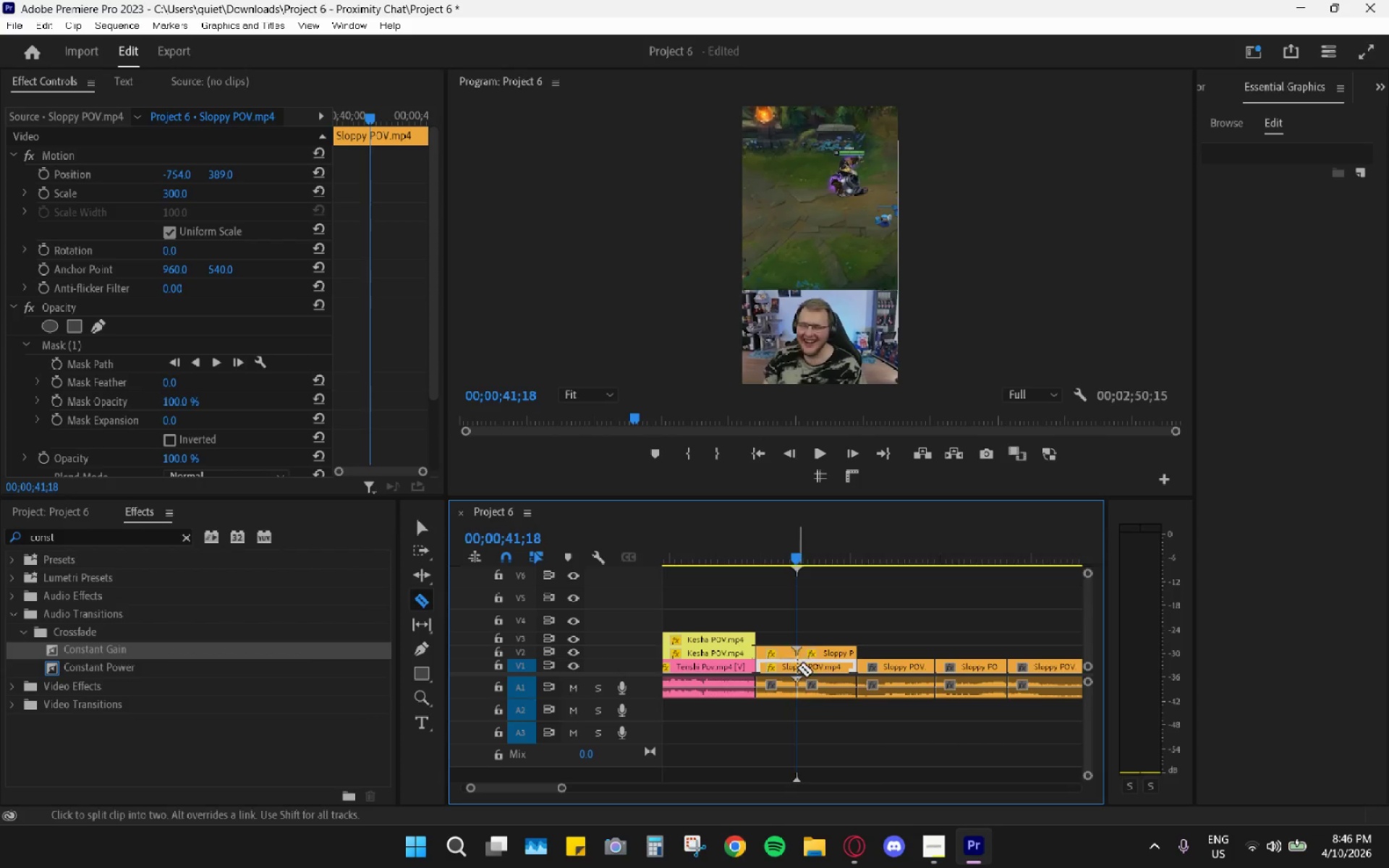 
left_click_drag(start_coordinate=[797, 671], to_coordinate=[797, 678])
 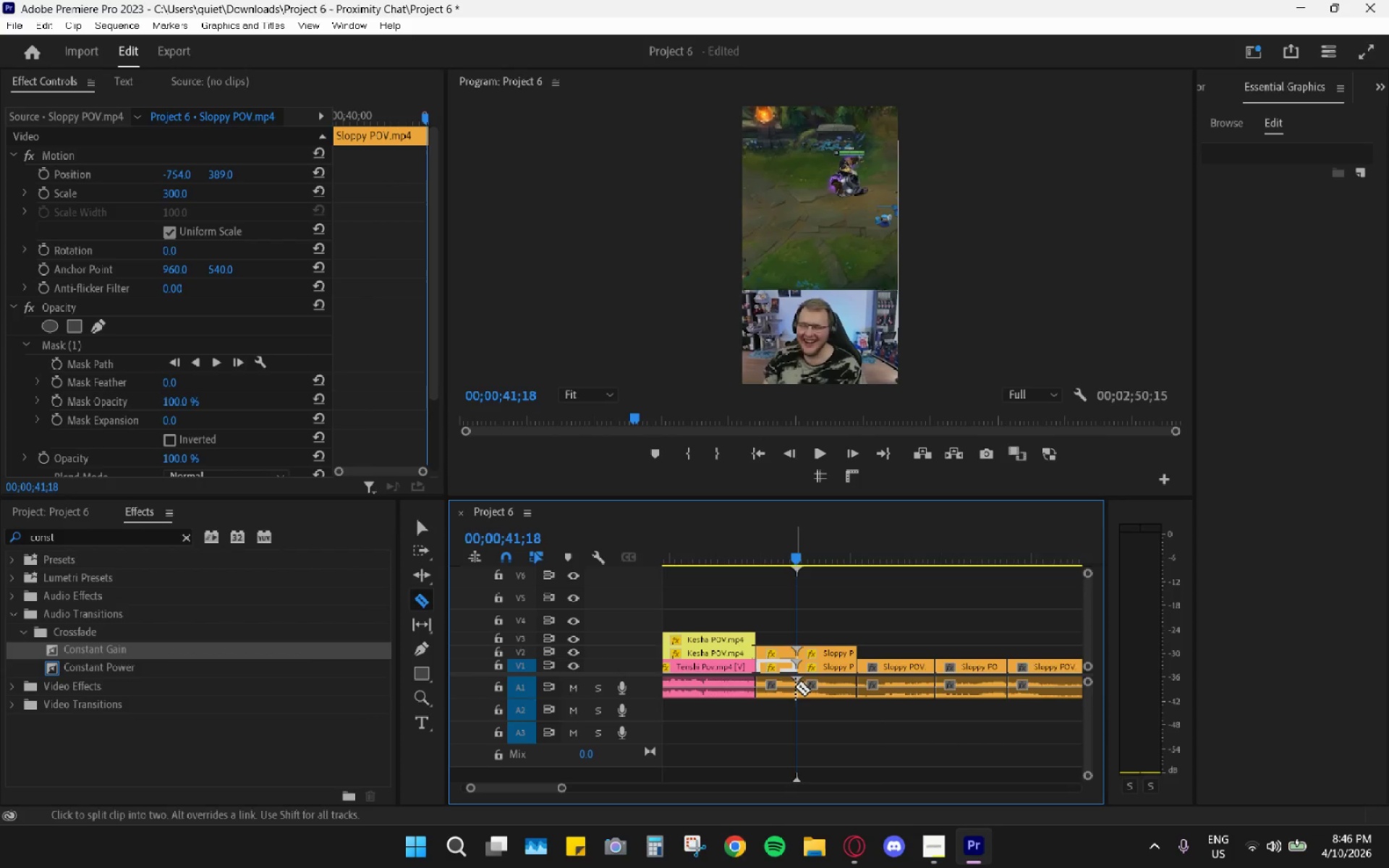 
triple_click([795, 688])
 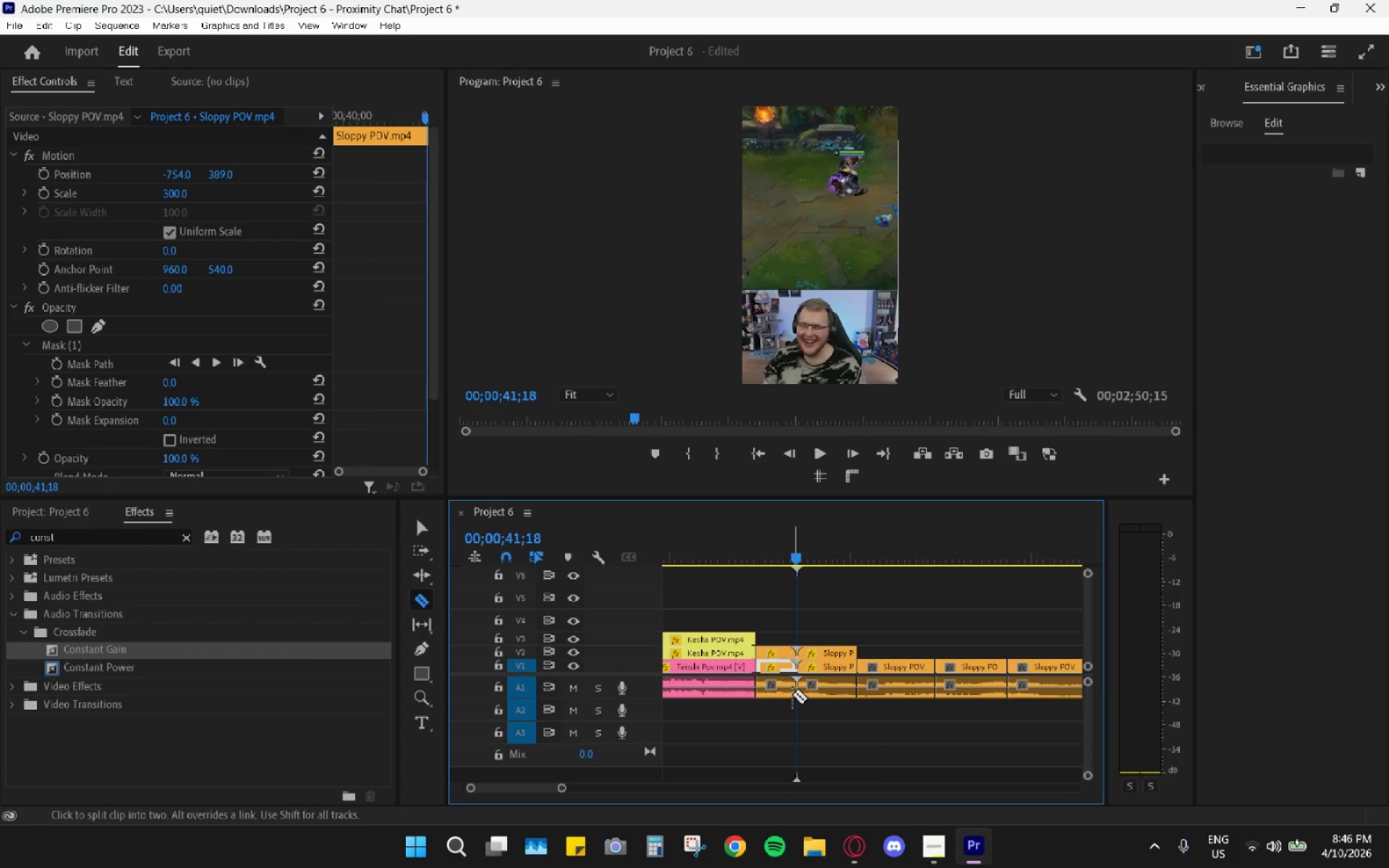 
key(V)
 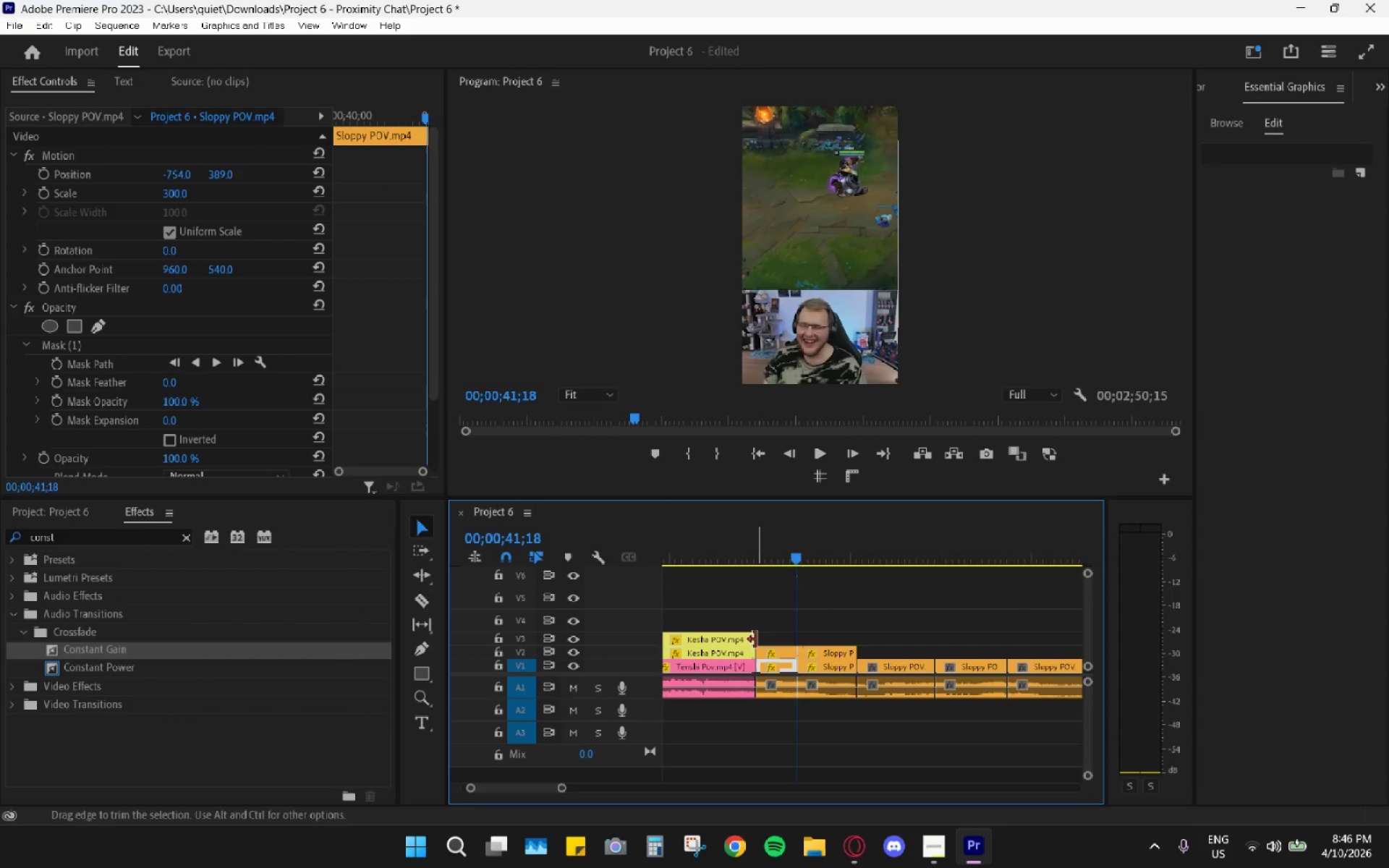 
left_click_drag(start_coordinate=[758, 613], to_coordinate=[772, 722])
 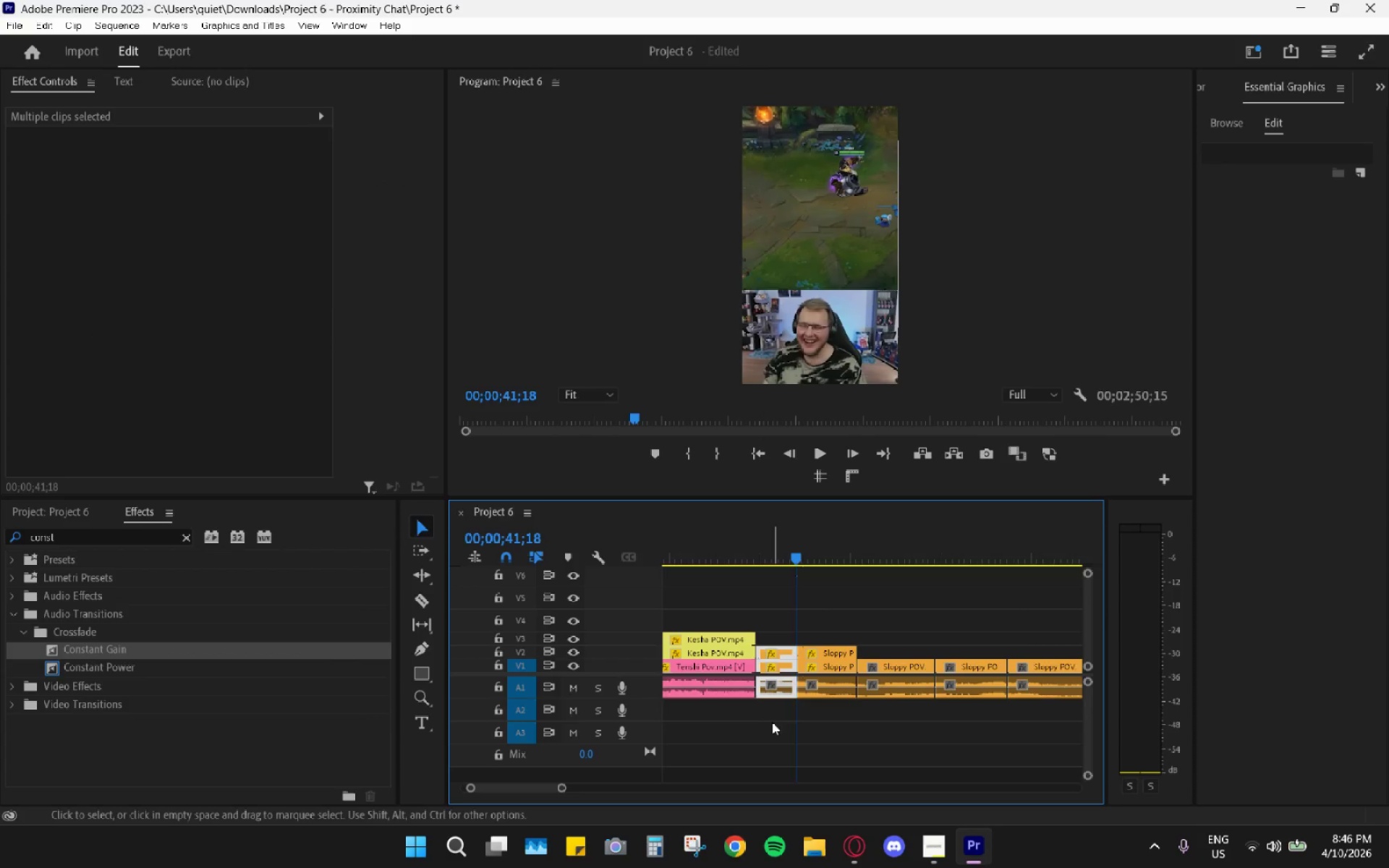 
key(H)
 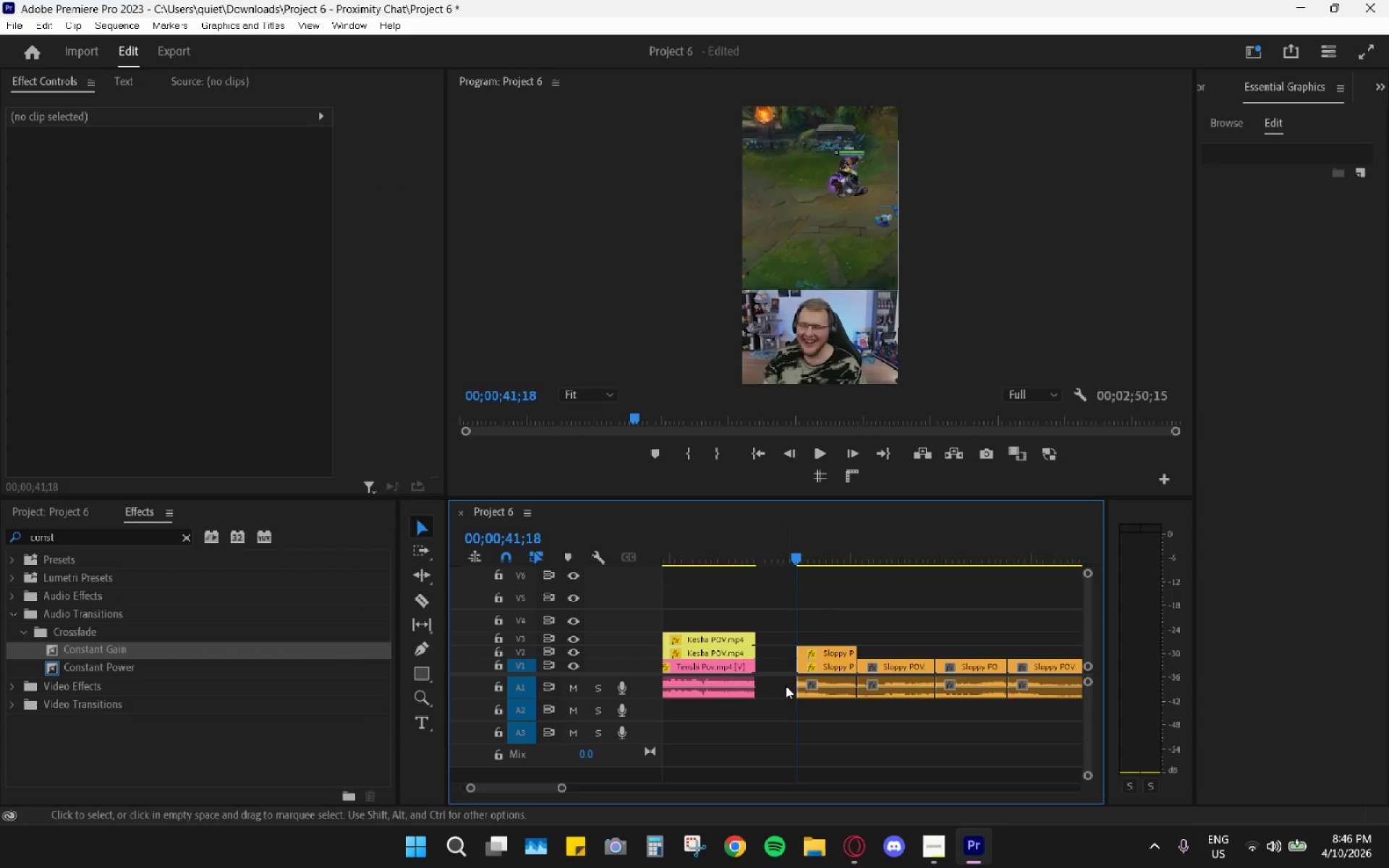 
left_click([787, 684])
 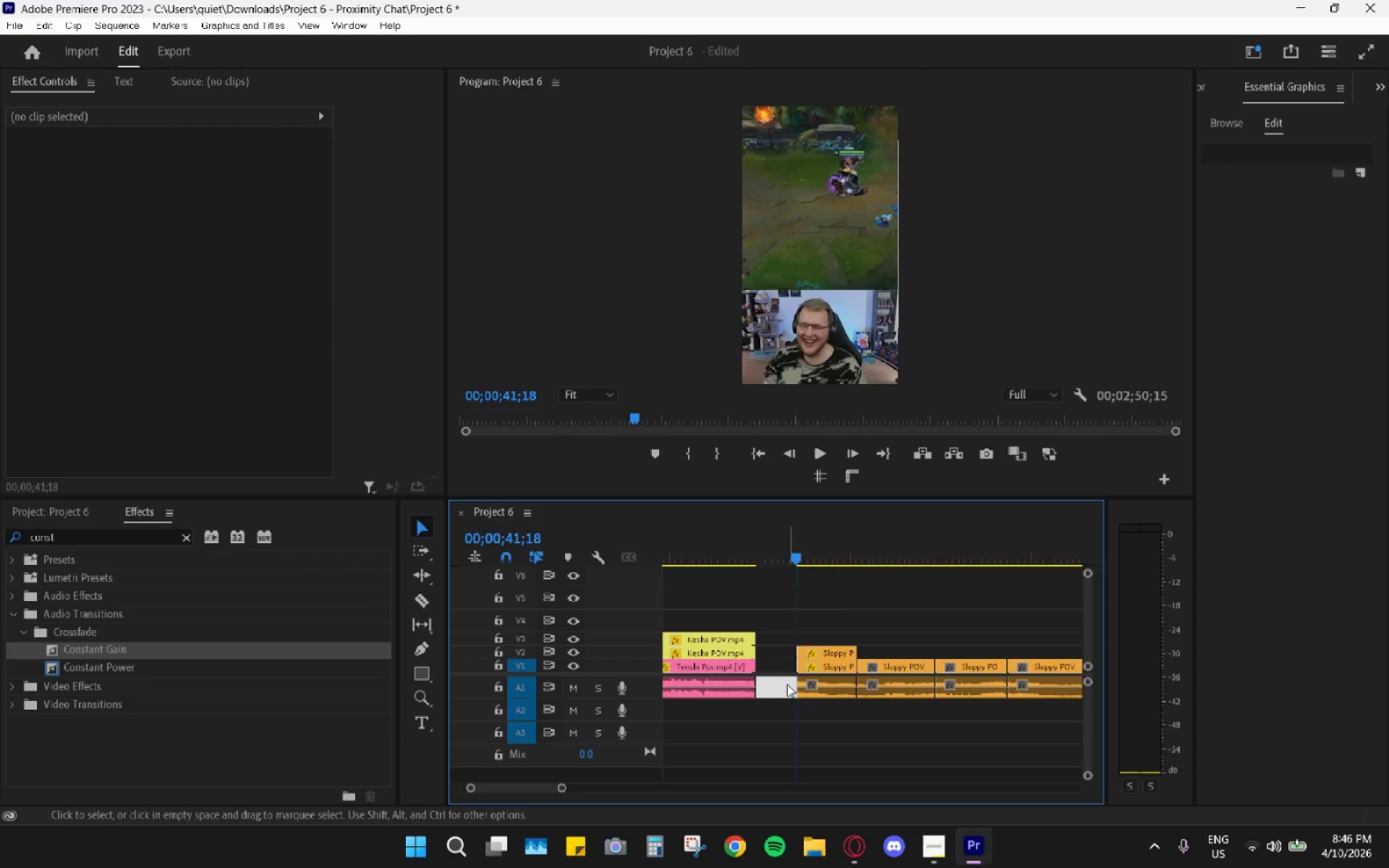 
key(H)
 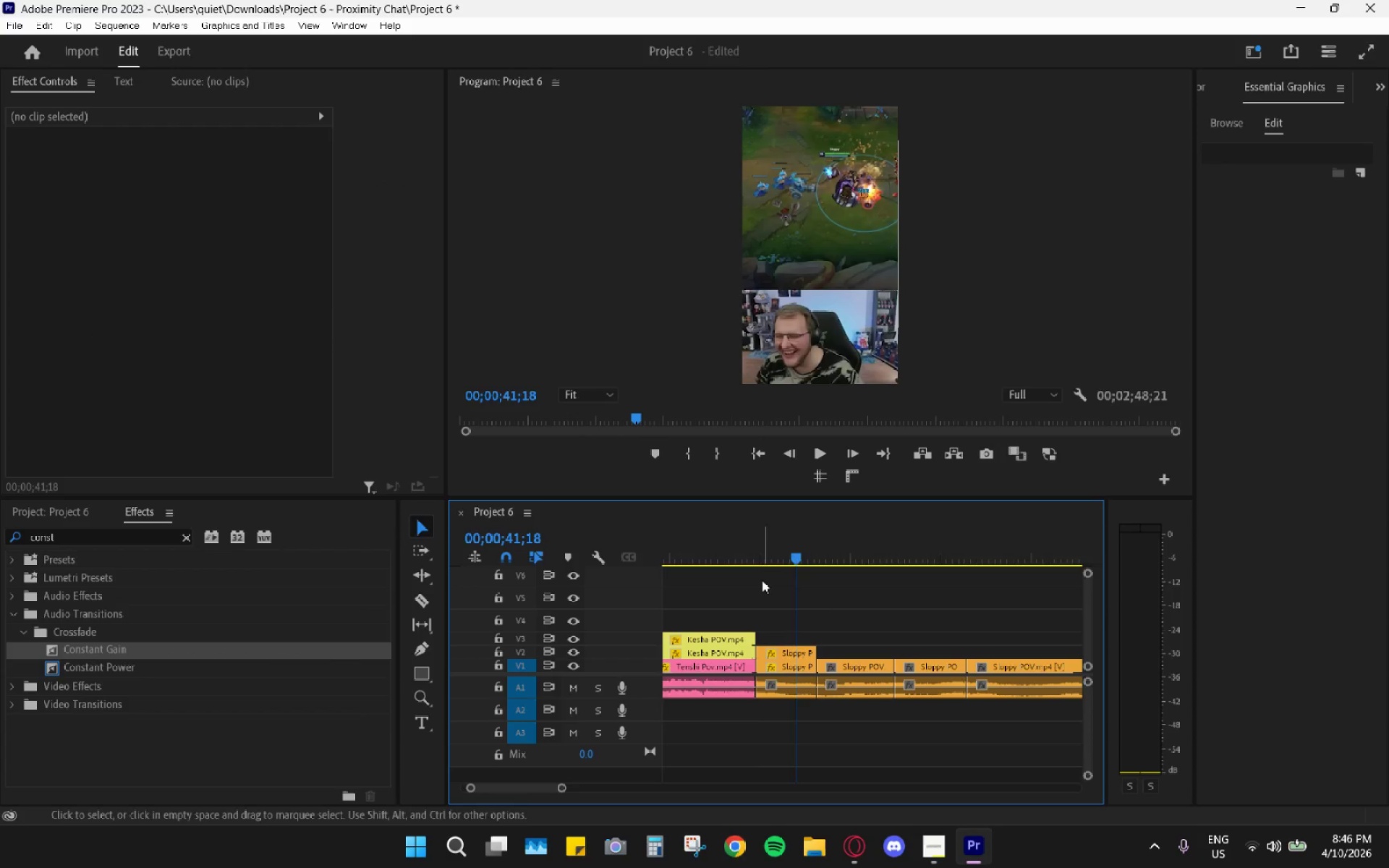 
left_click([760, 552])
 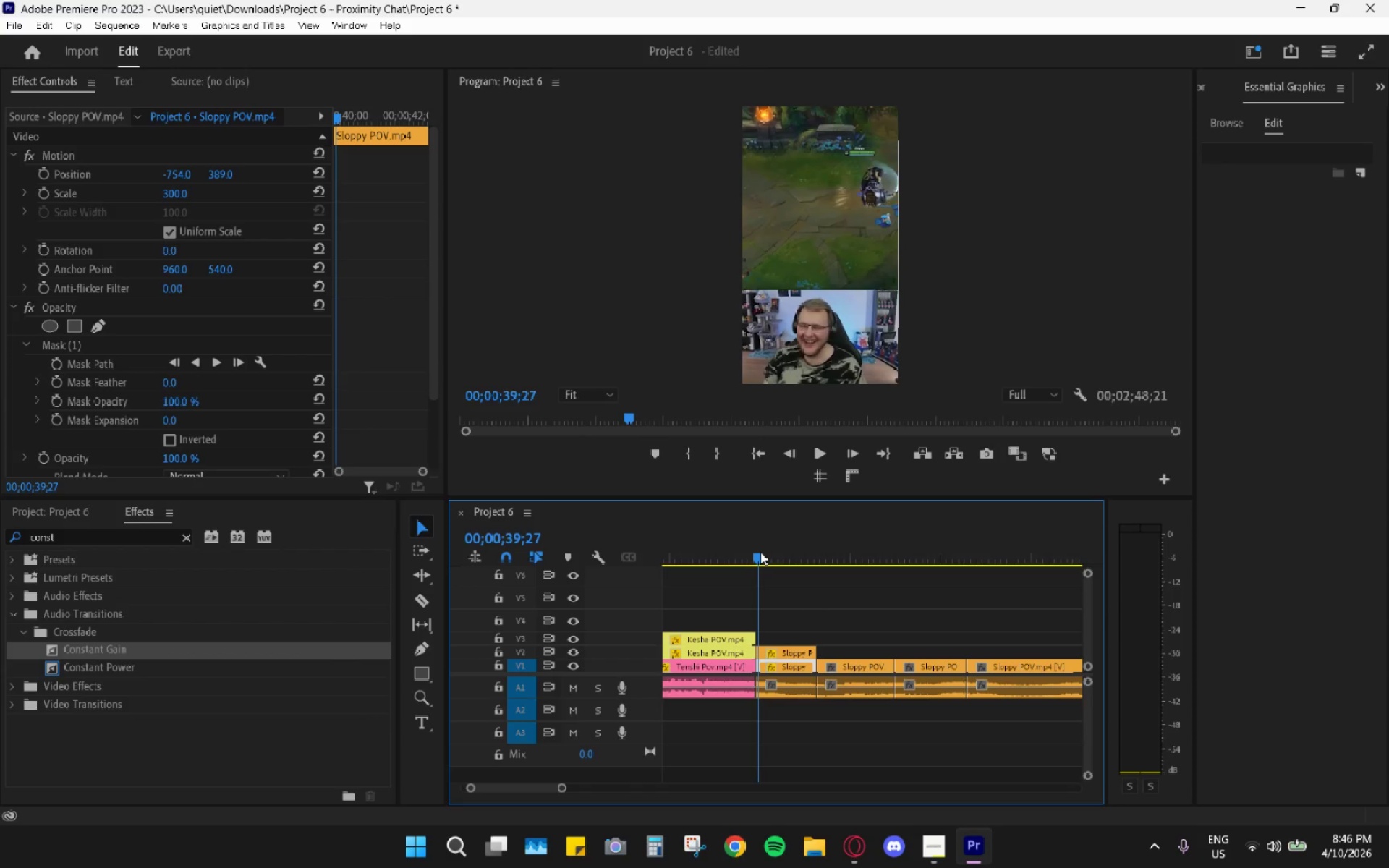 
key(Space)
 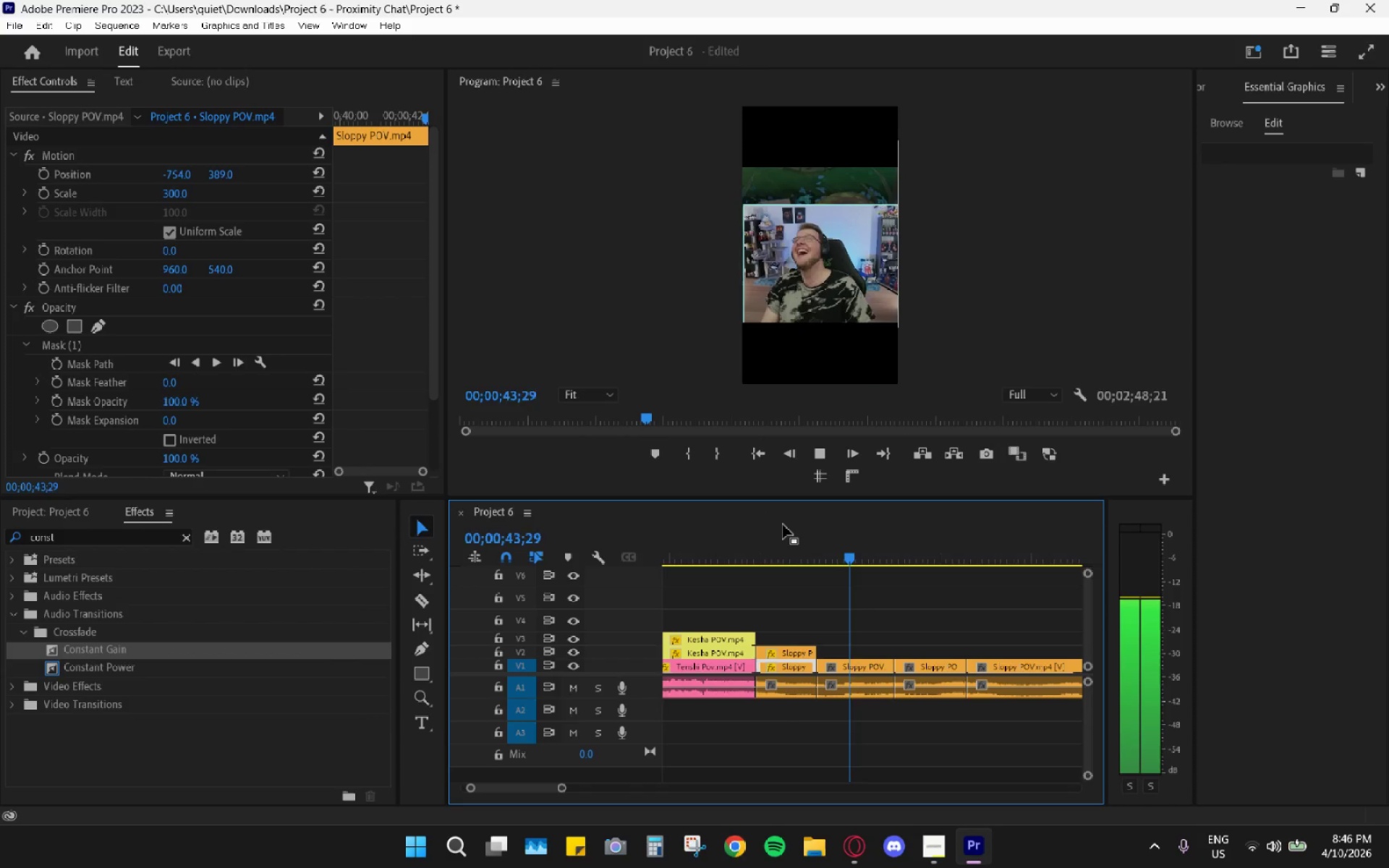 
wait(5.61)
 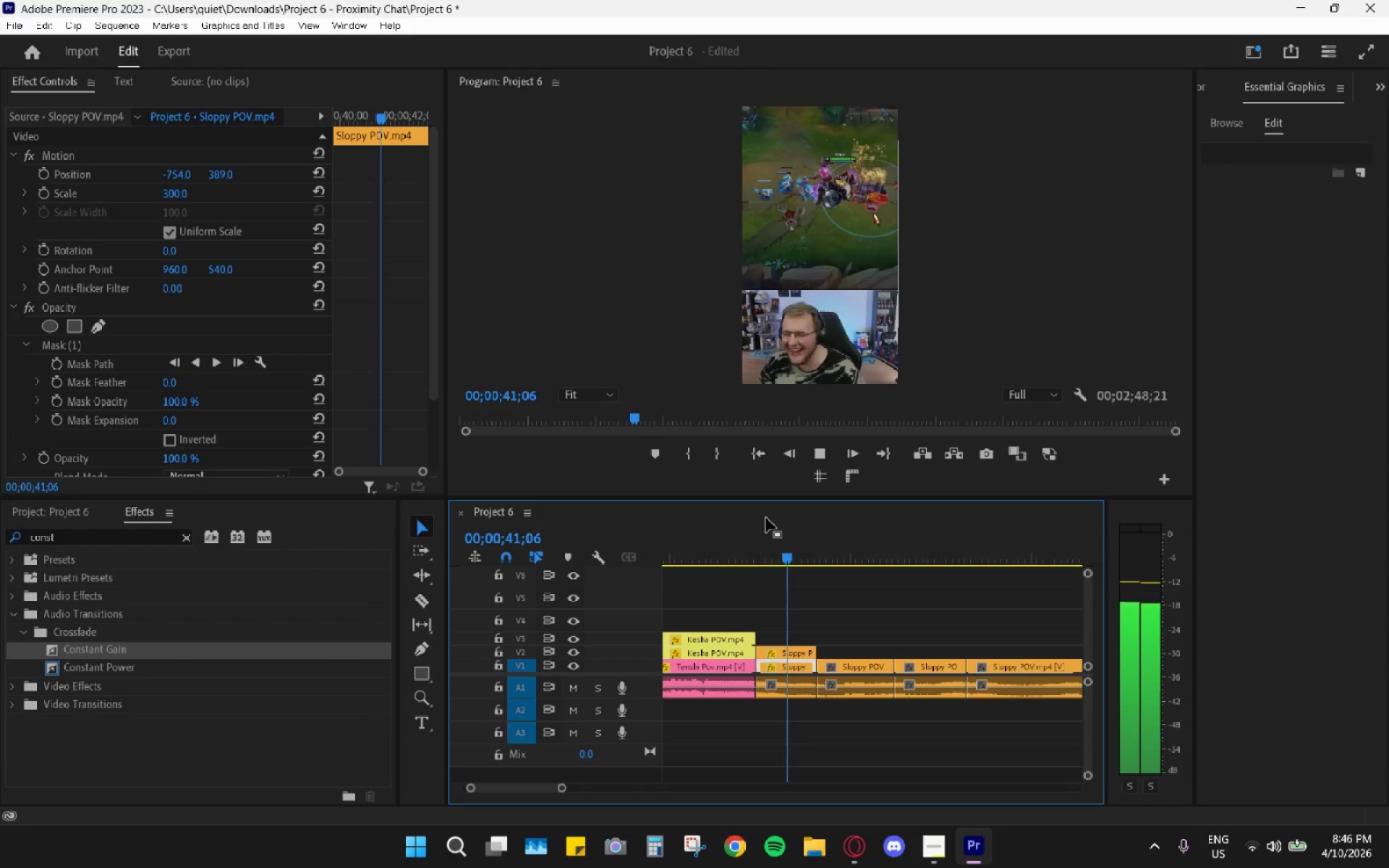 
key(Space)
 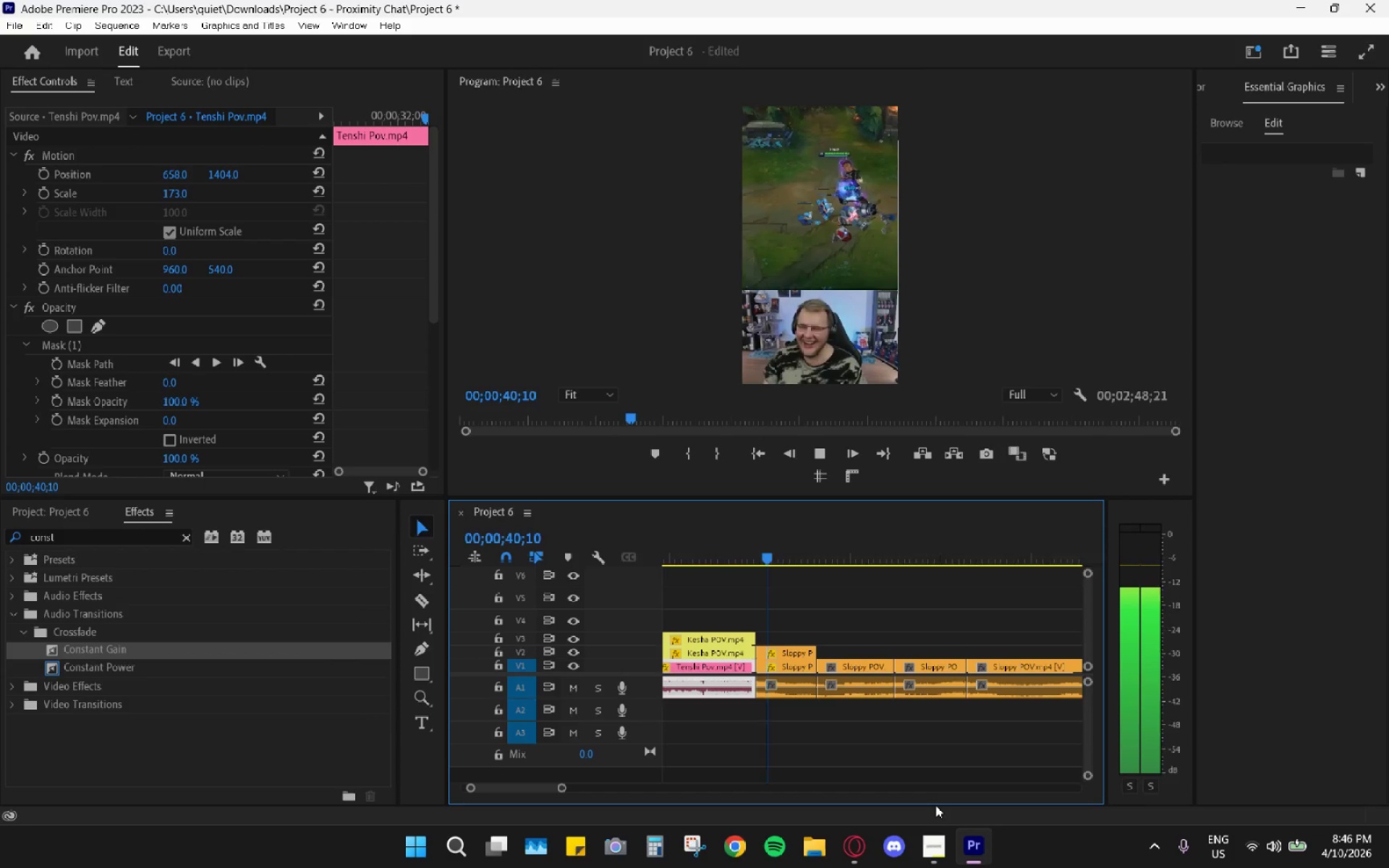 
wait(8.36)
 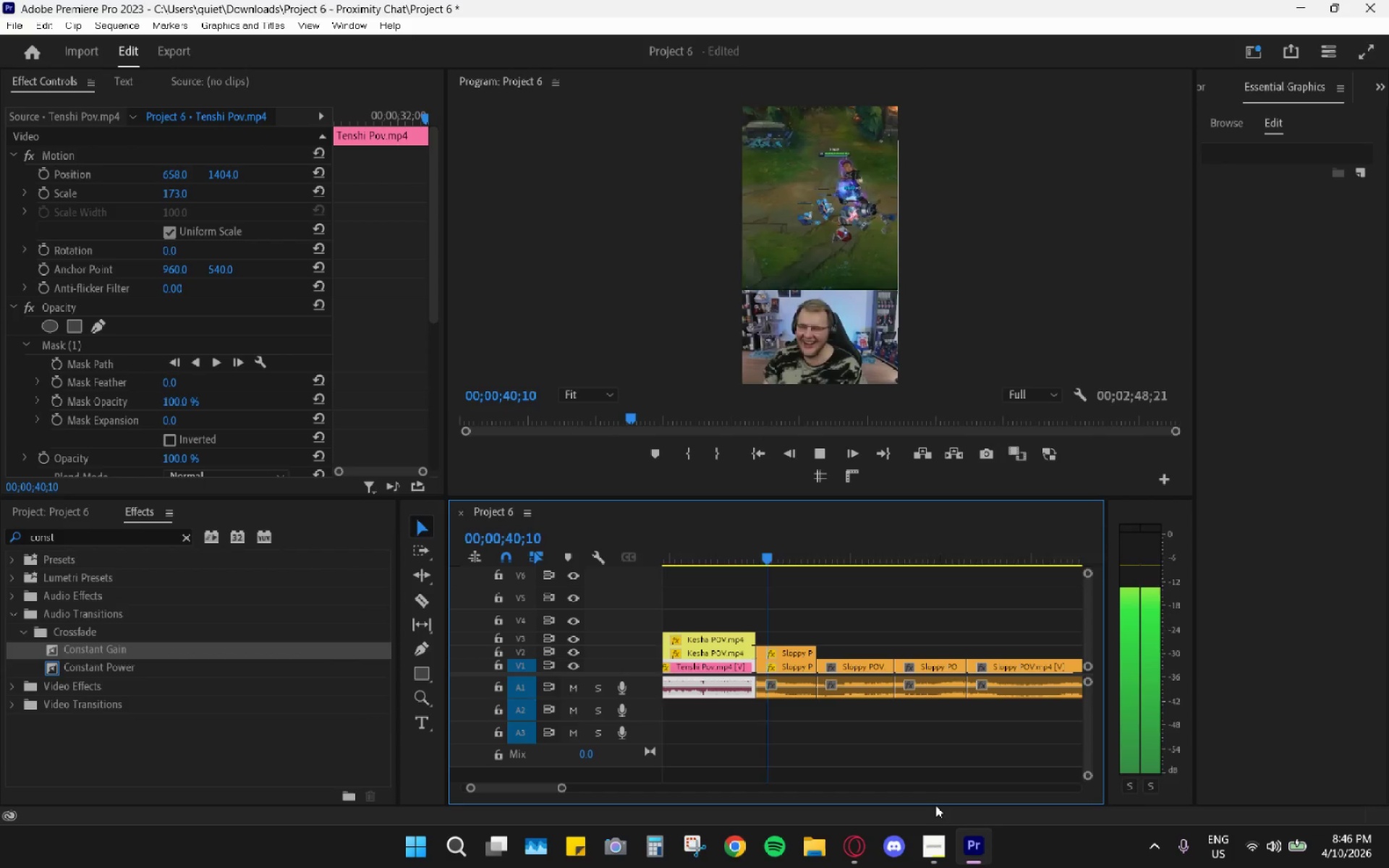 
key(Escape)
 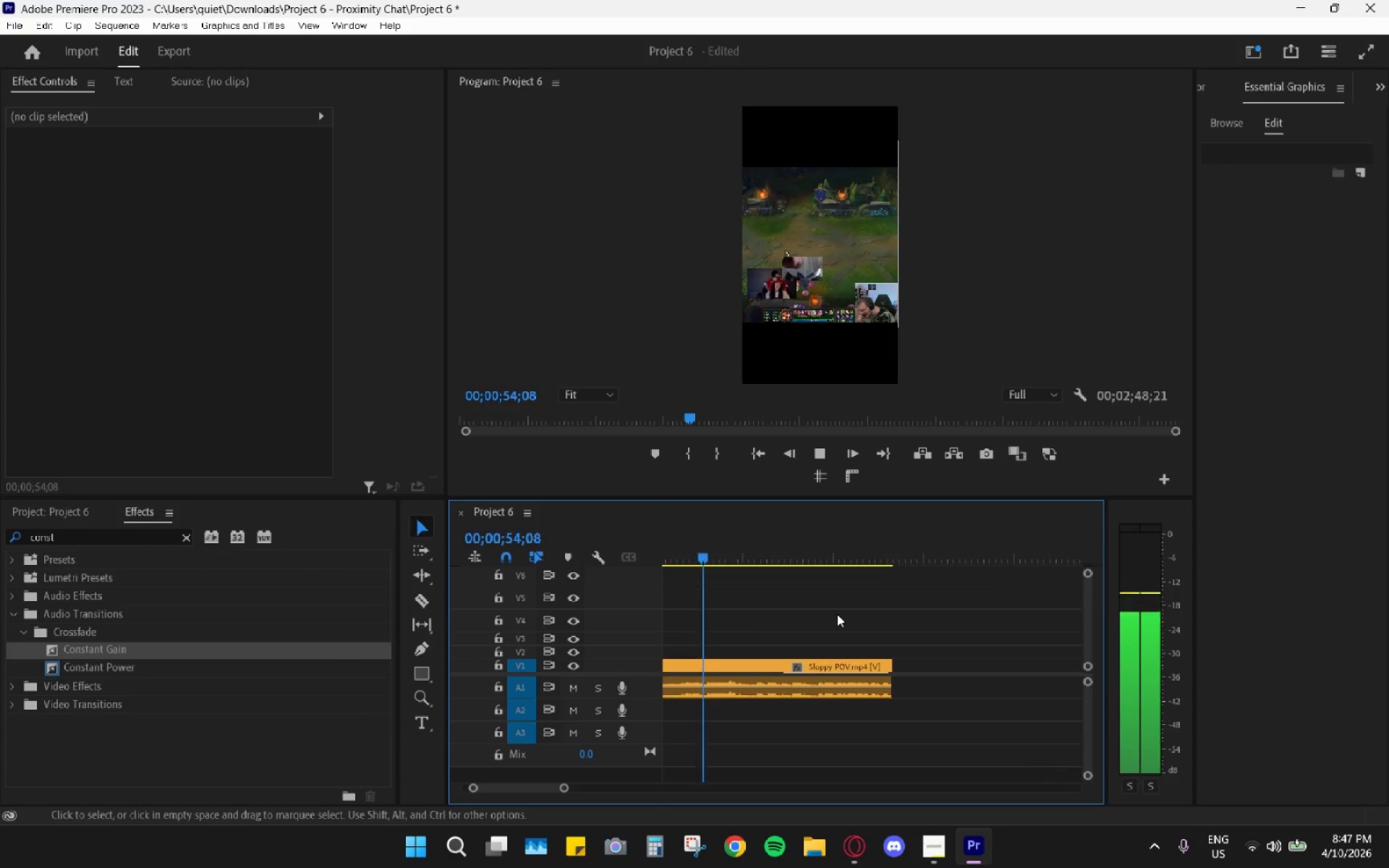 
wait(13.95)
 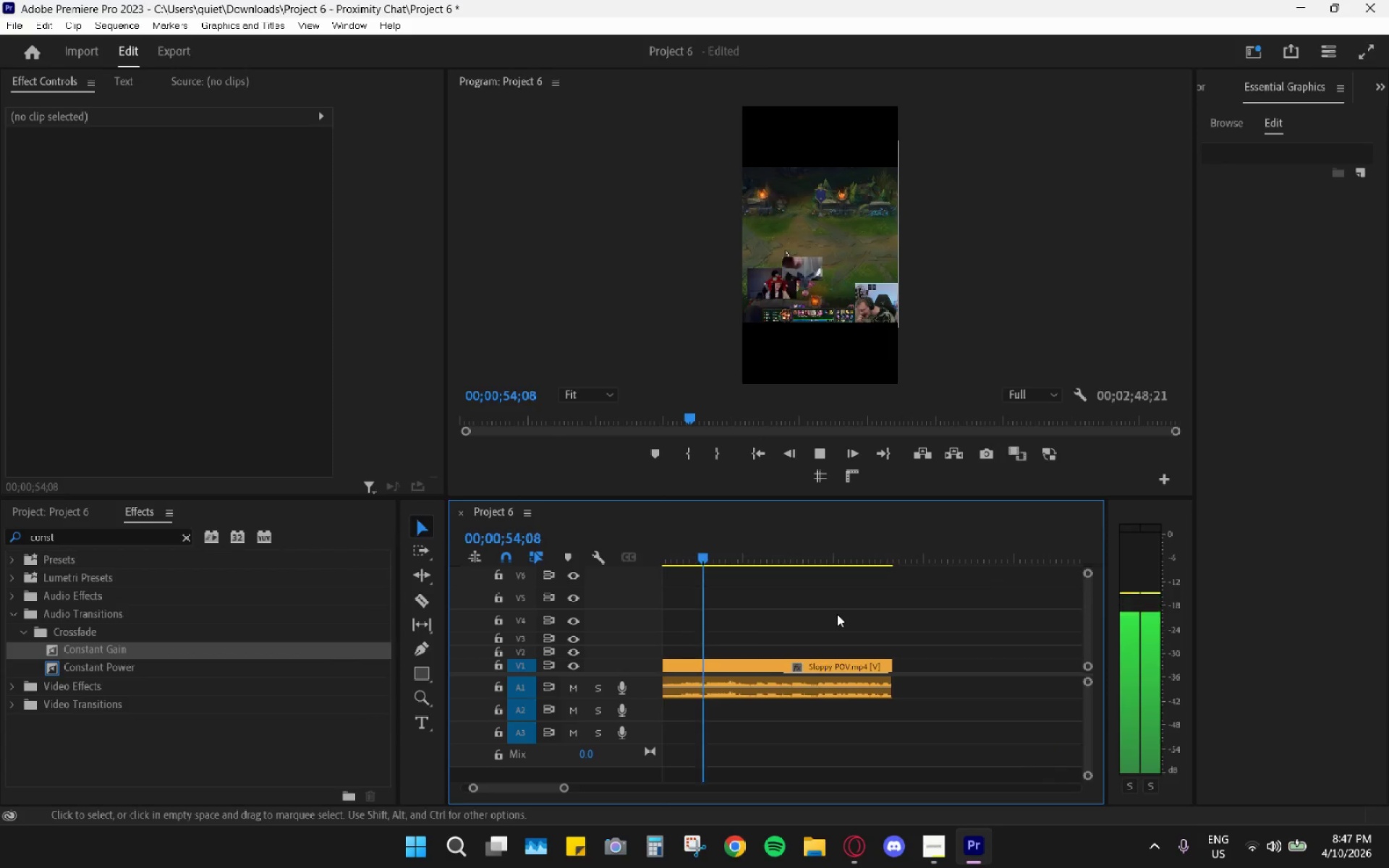 
key(Space)
 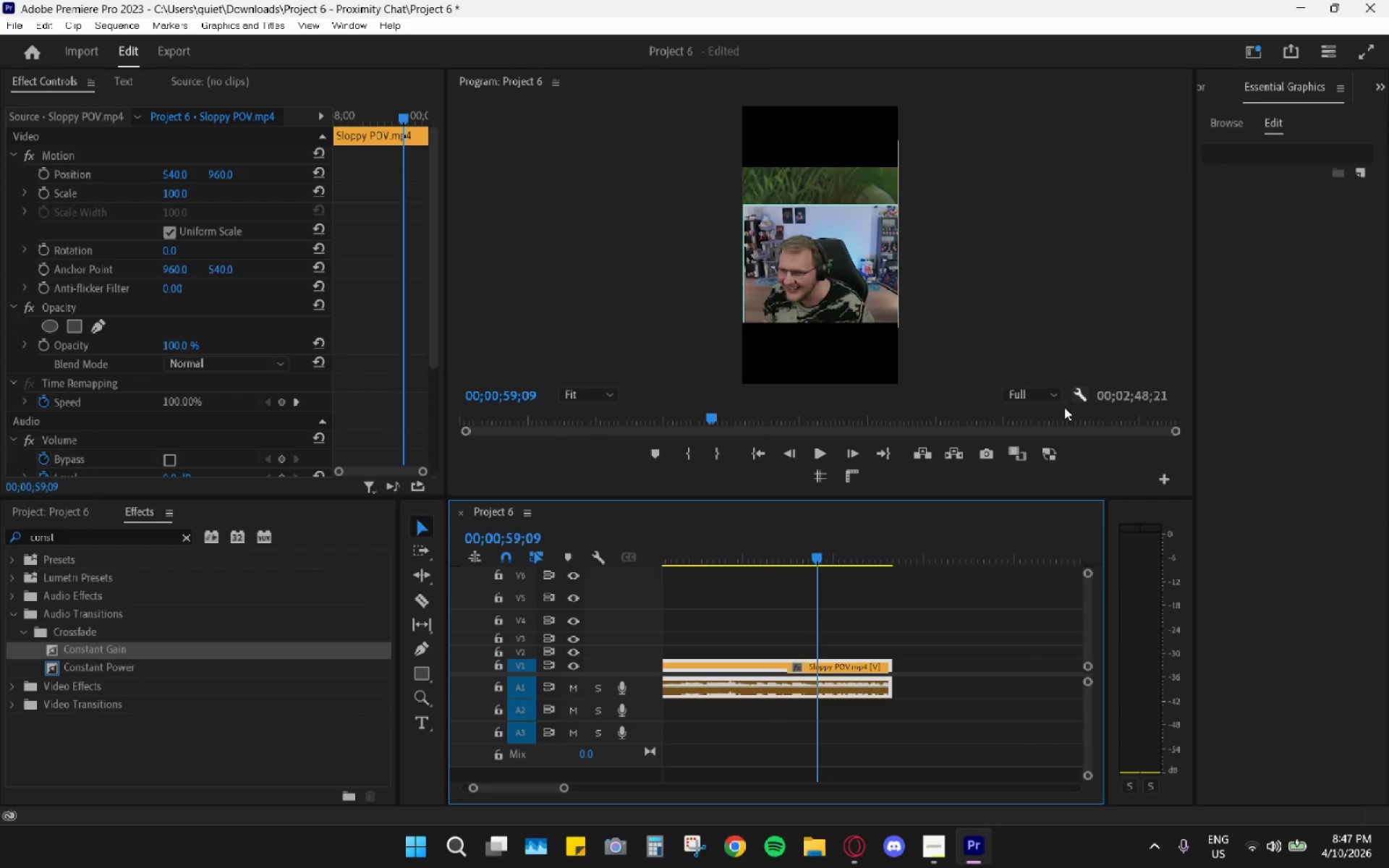 
hold_key(key=AltLeft, duration=0.88)
hold_key(key=AltLeft, duration=0.62)
scroll: coordinate [743, 610], scroll_direction: down, amount: 23.0
 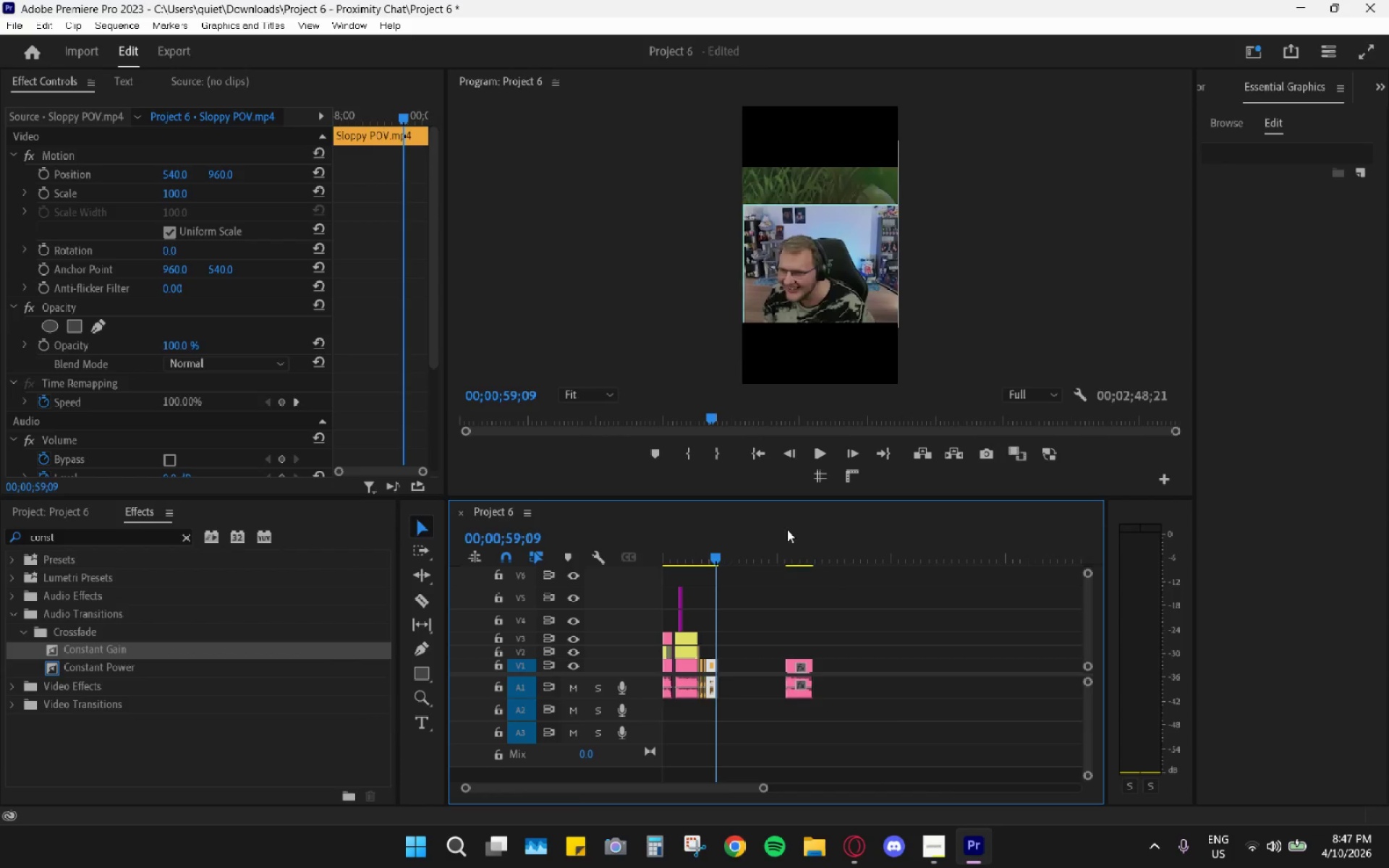 
left_click_drag(start_coordinate=[787, 529], to_coordinate=[801, 535])
 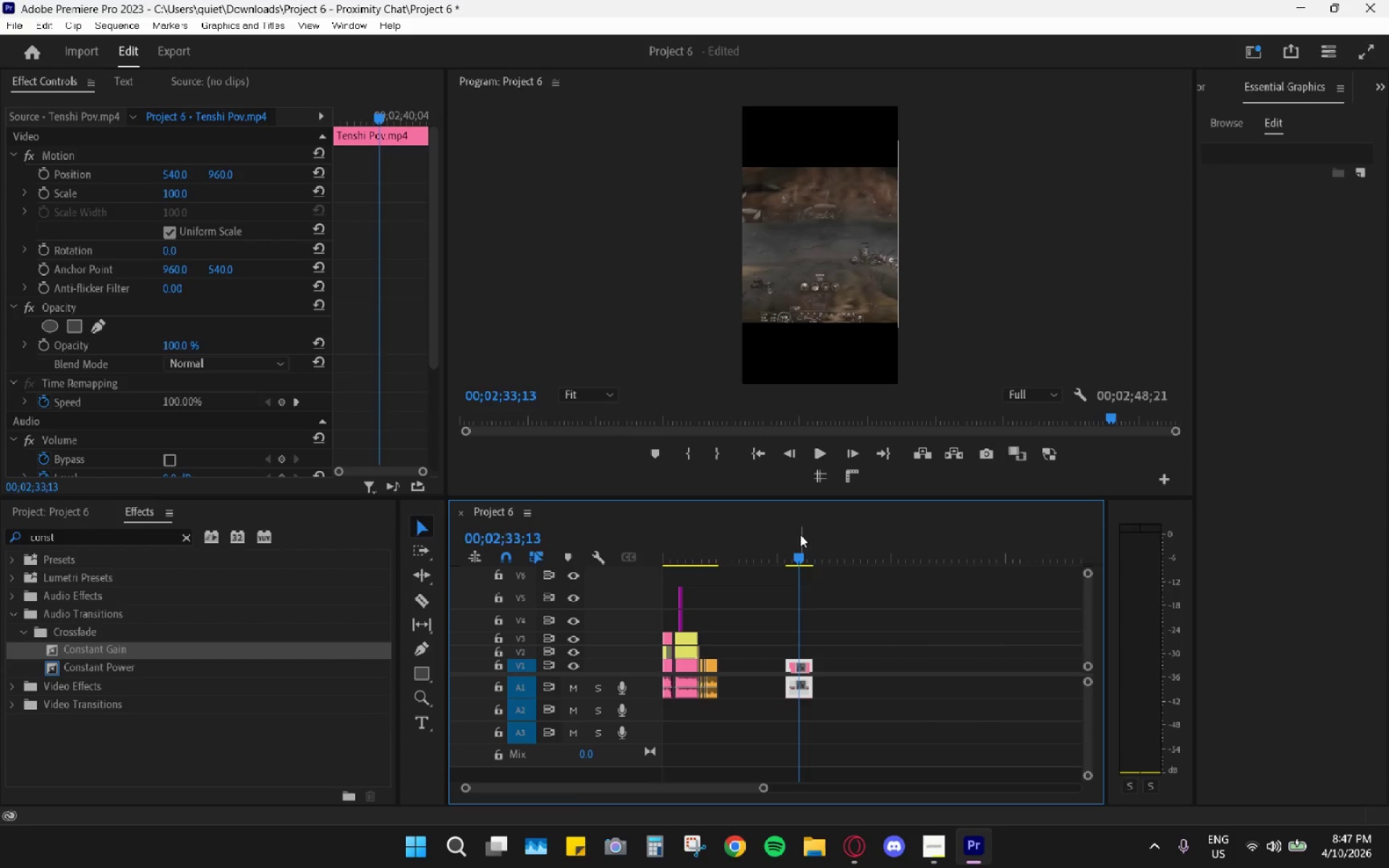 
key(Space)
 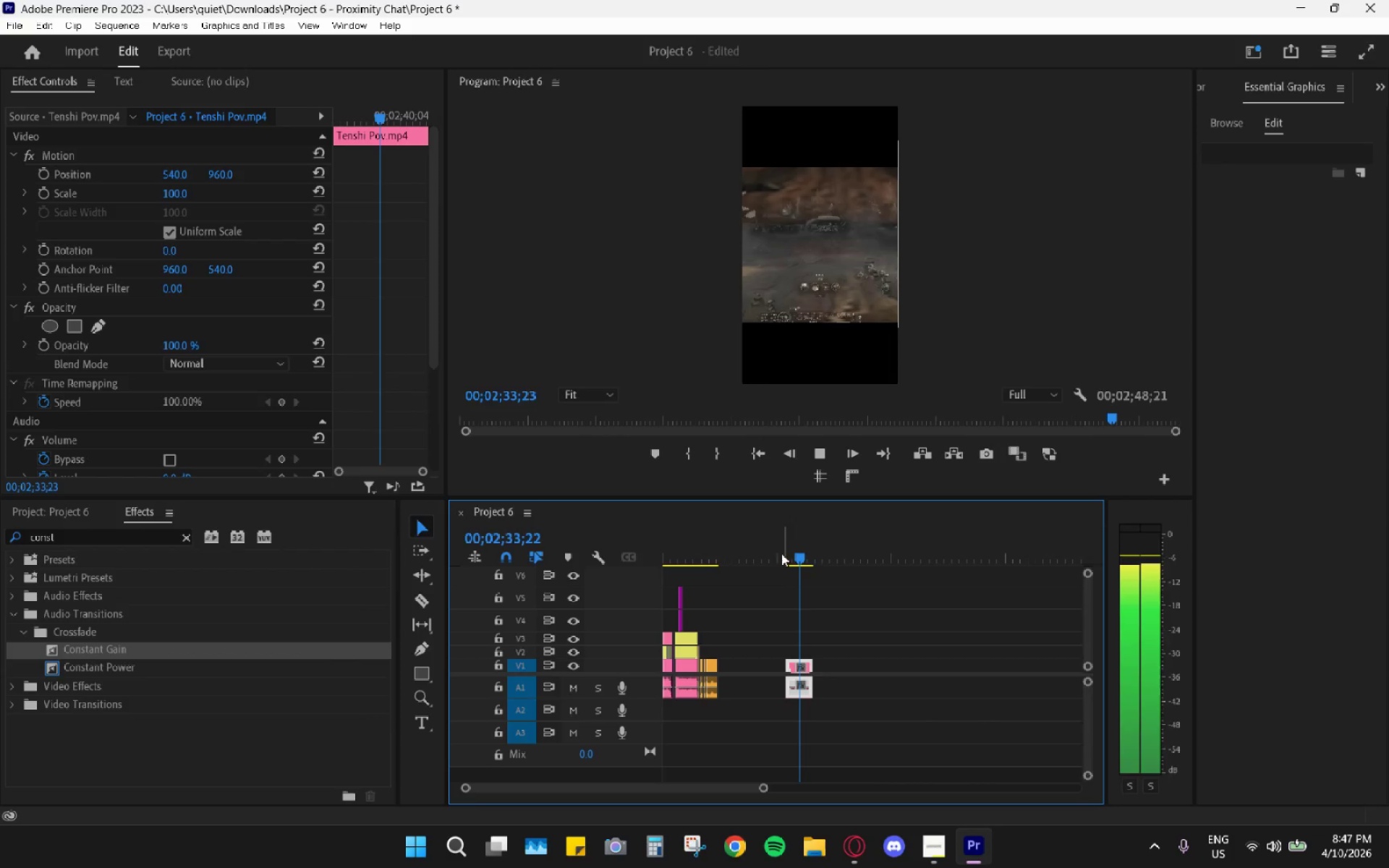 
key(Space)
 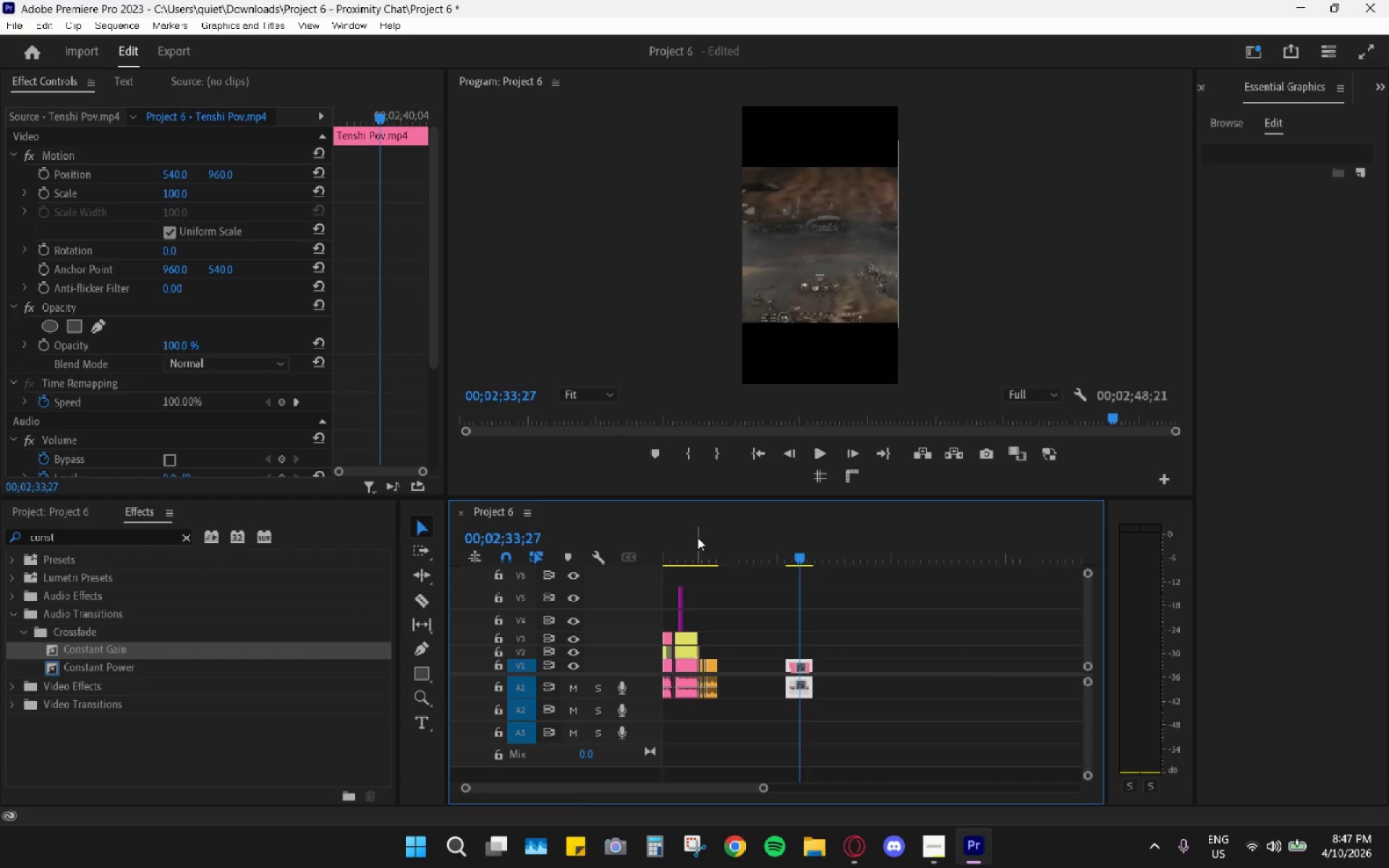 
left_click_drag(start_coordinate=[692, 536], to_coordinate=[629, 542])
 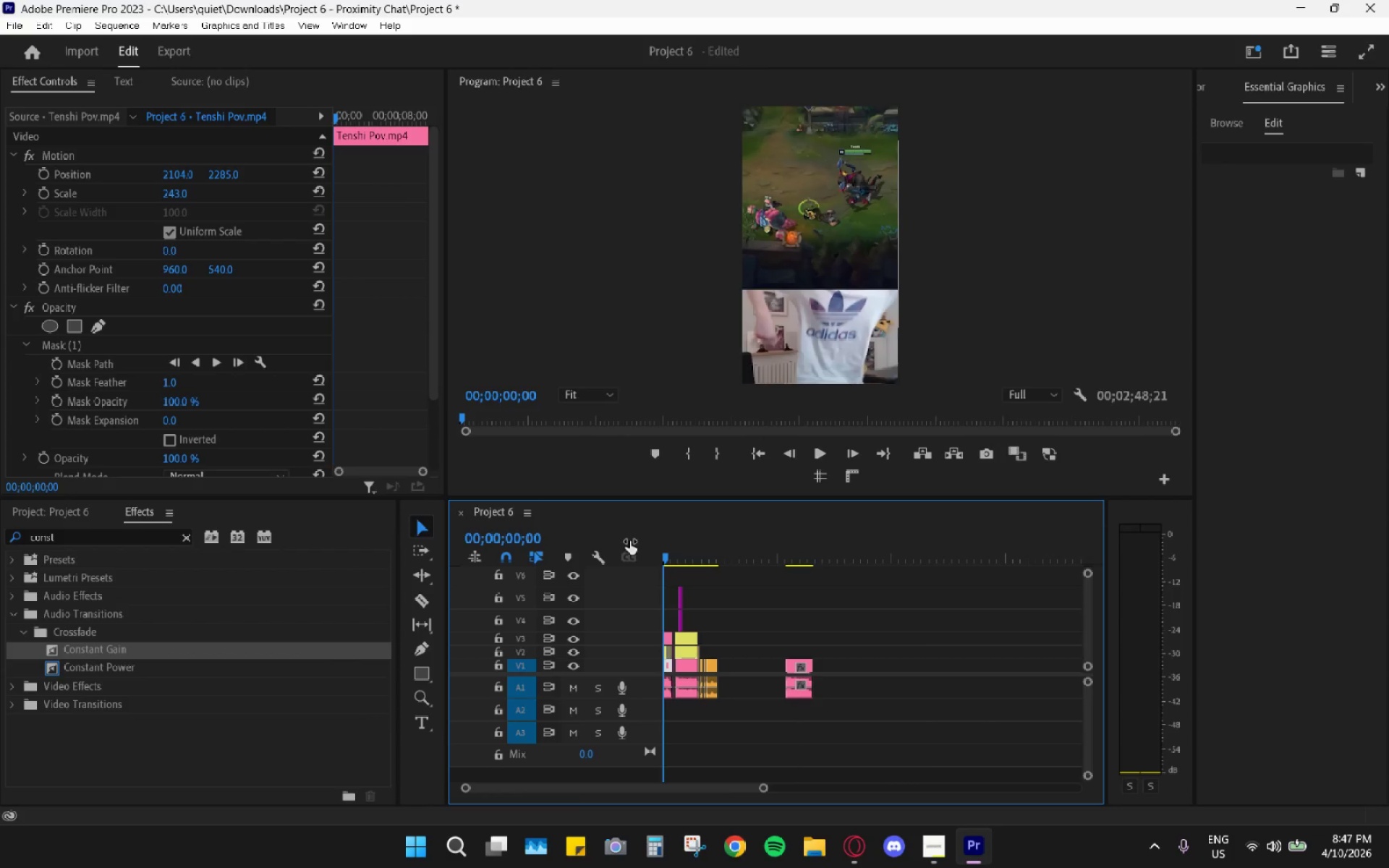 
key(Space)
 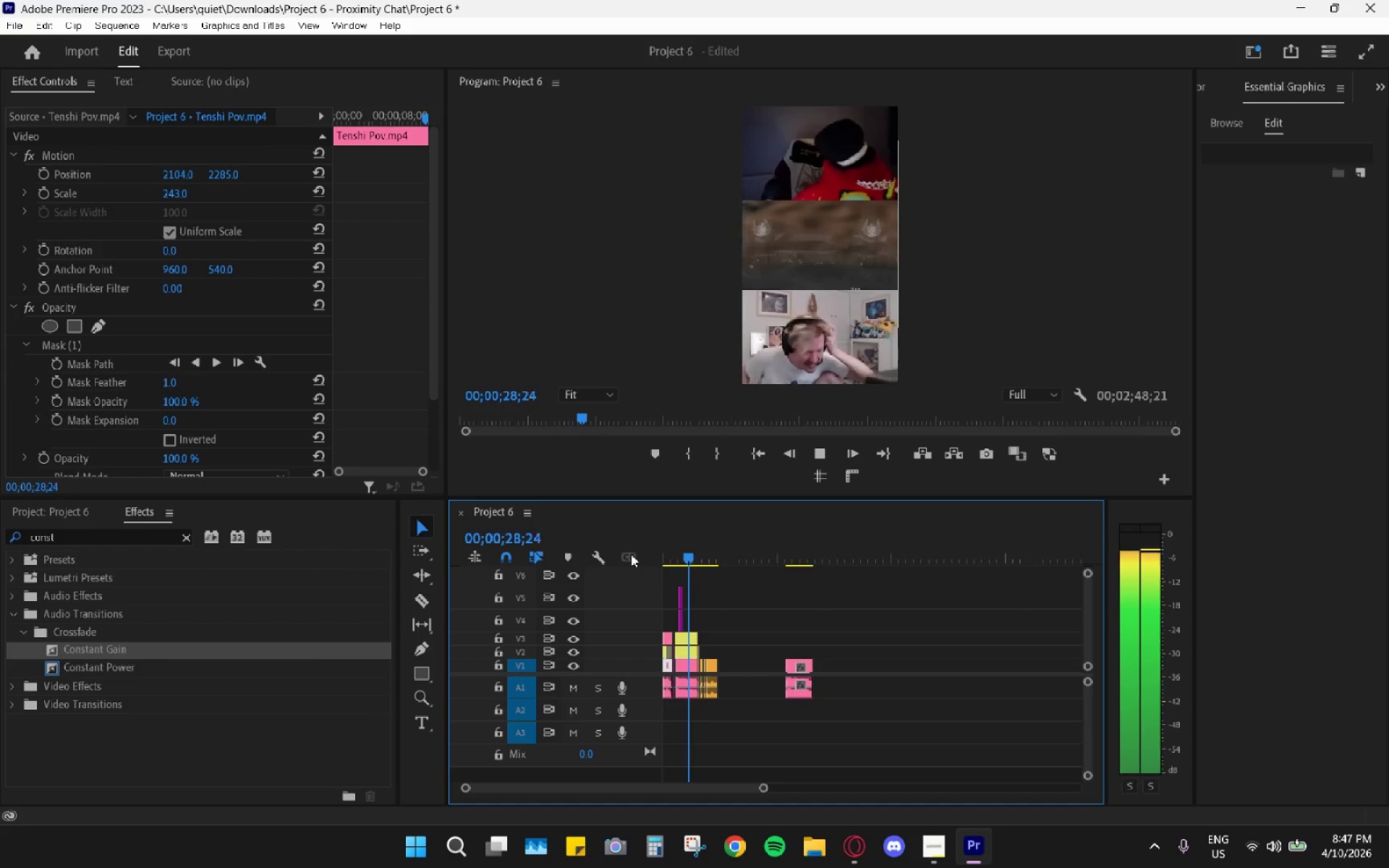 
wait(33.92)
 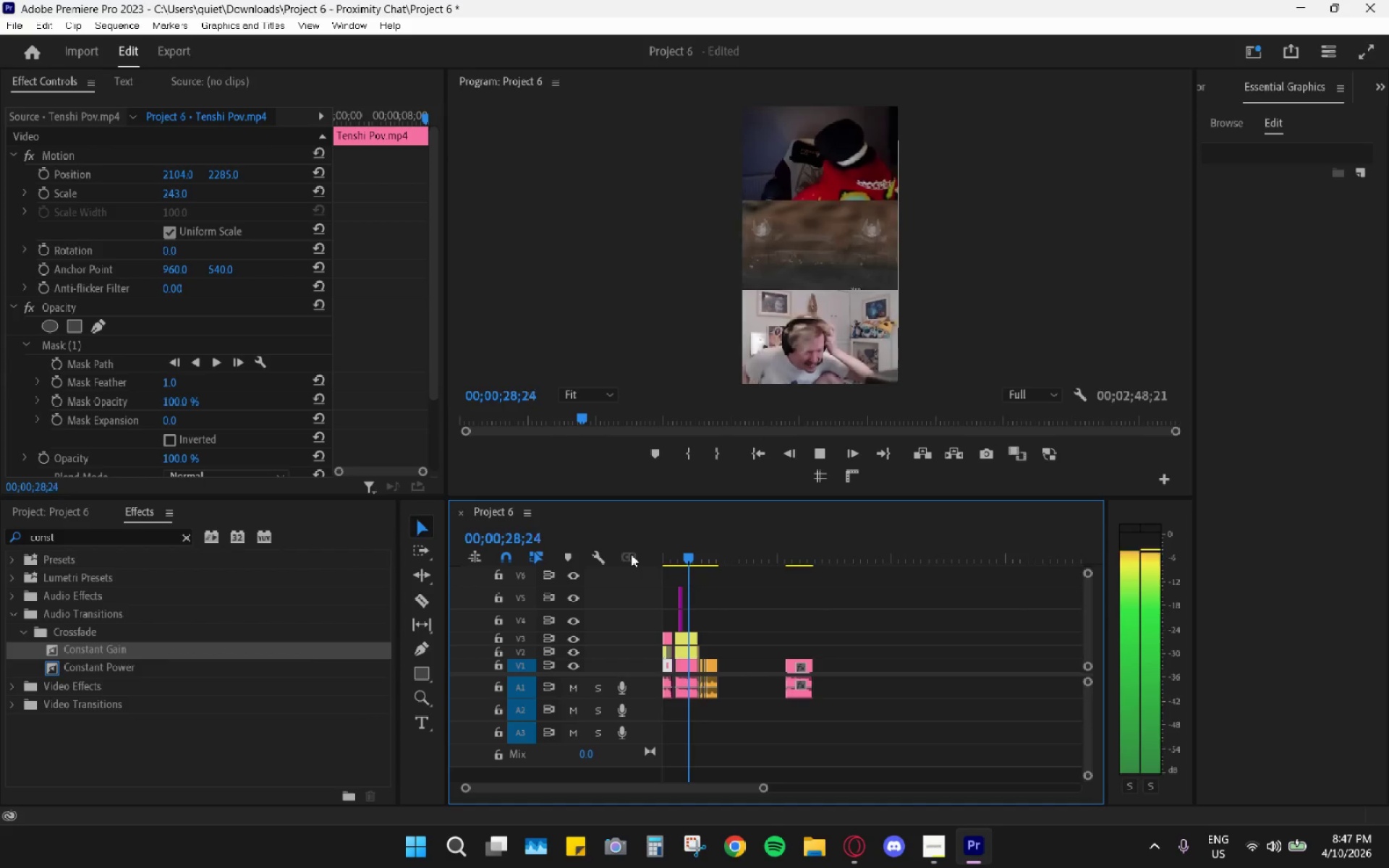 
key(Space)
 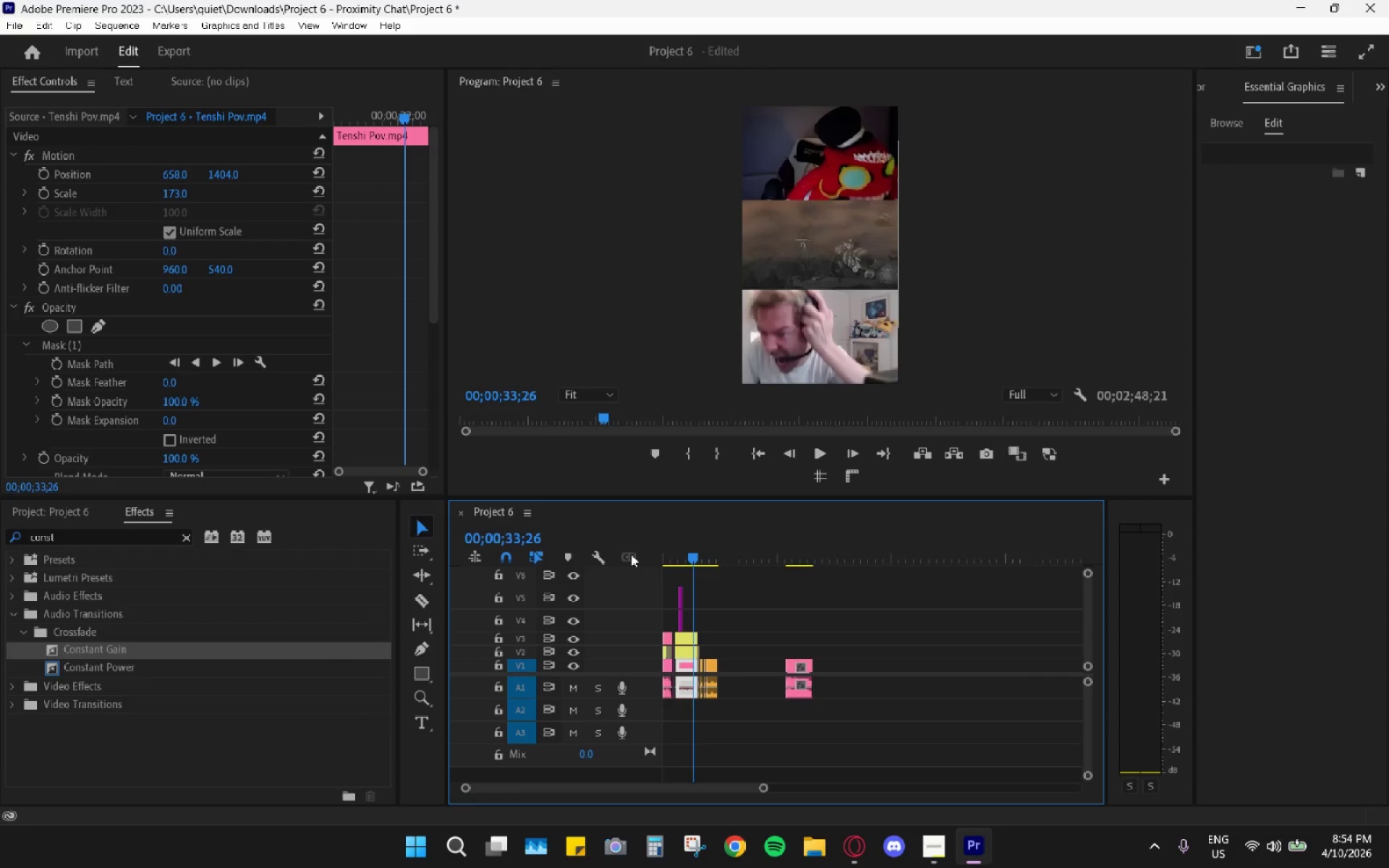 
wait(438.05)
 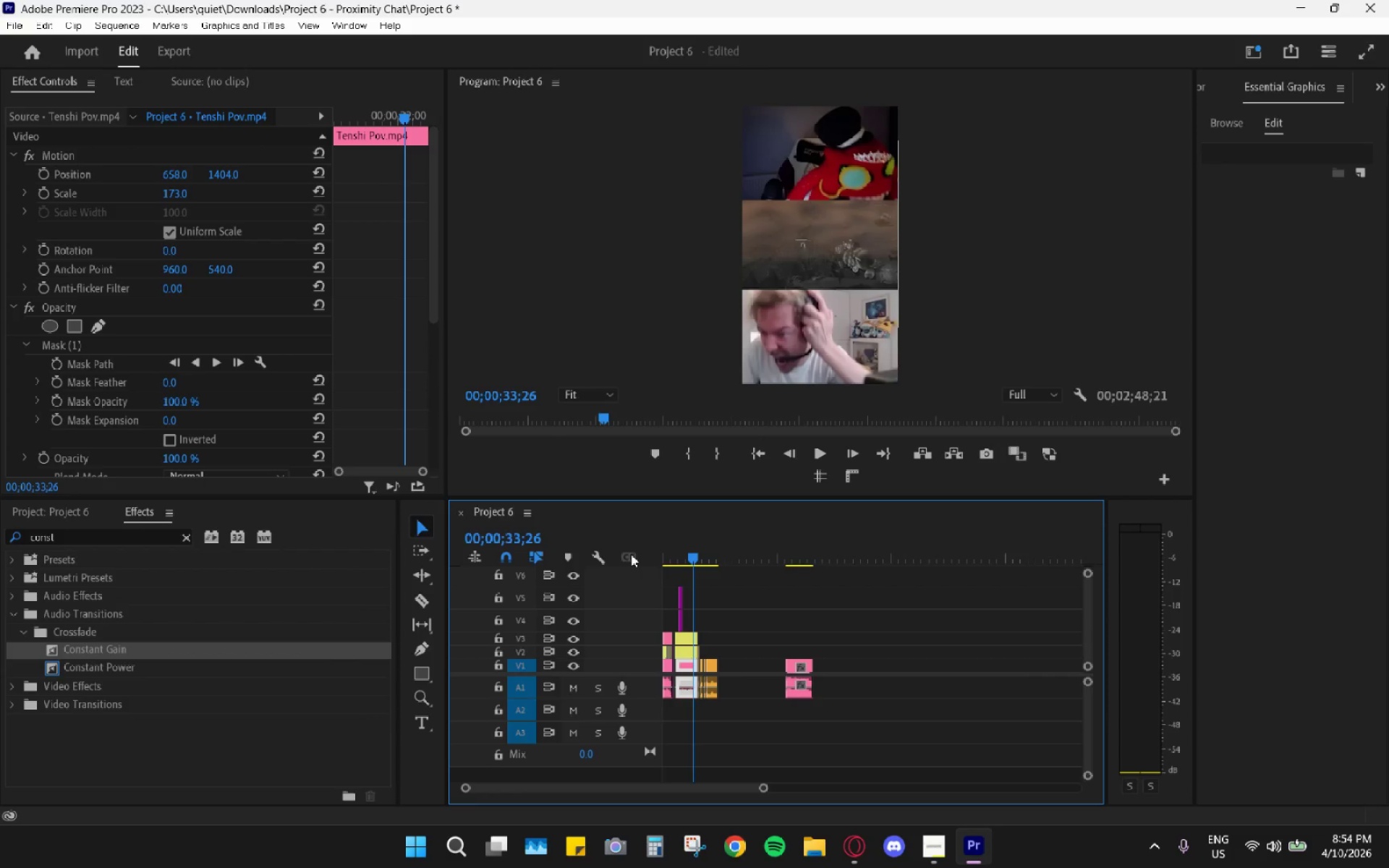 
left_click_drag(start_coordinate=[679, 550], to_coordinate=[632, 563])
 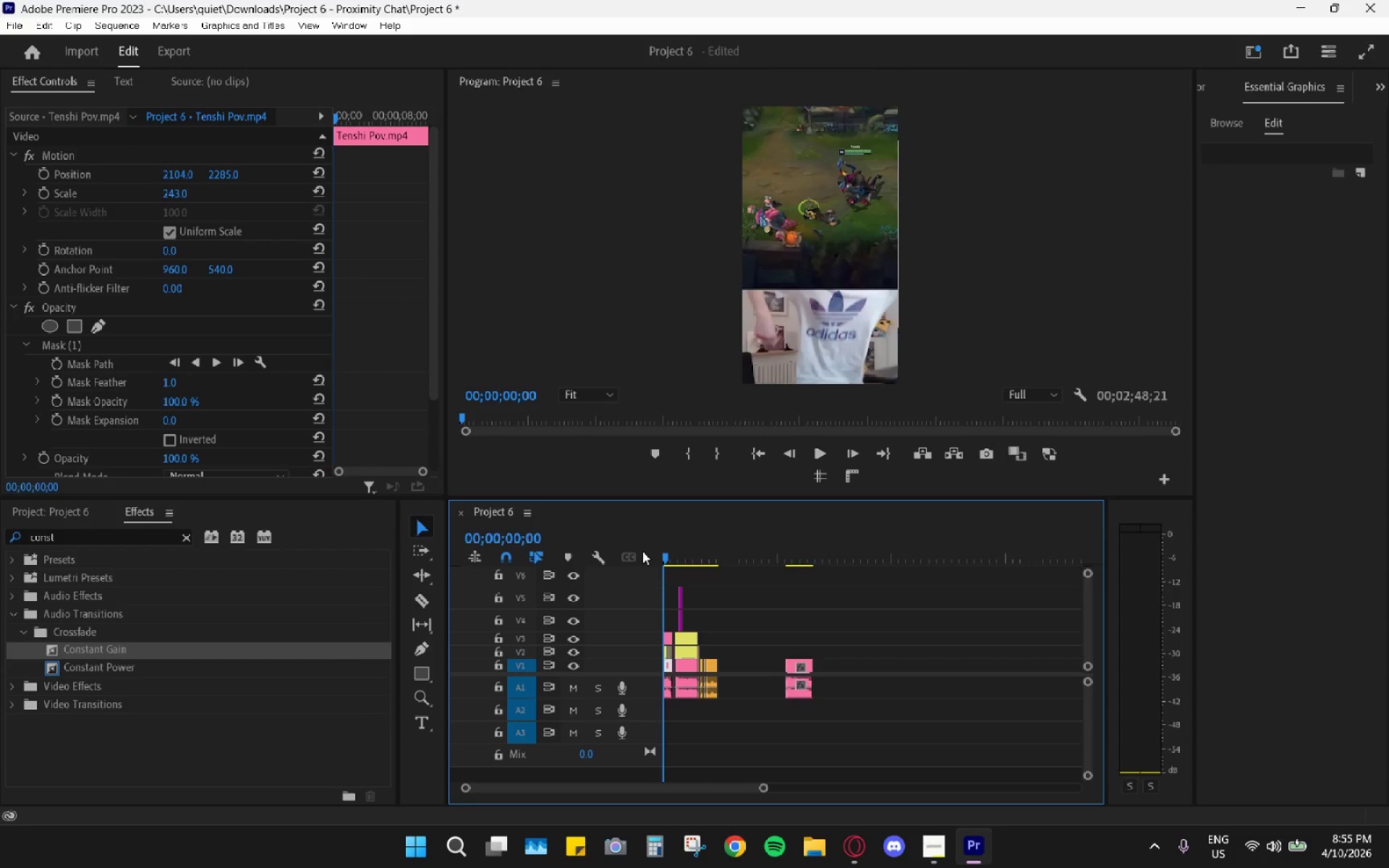 
key(Space)
 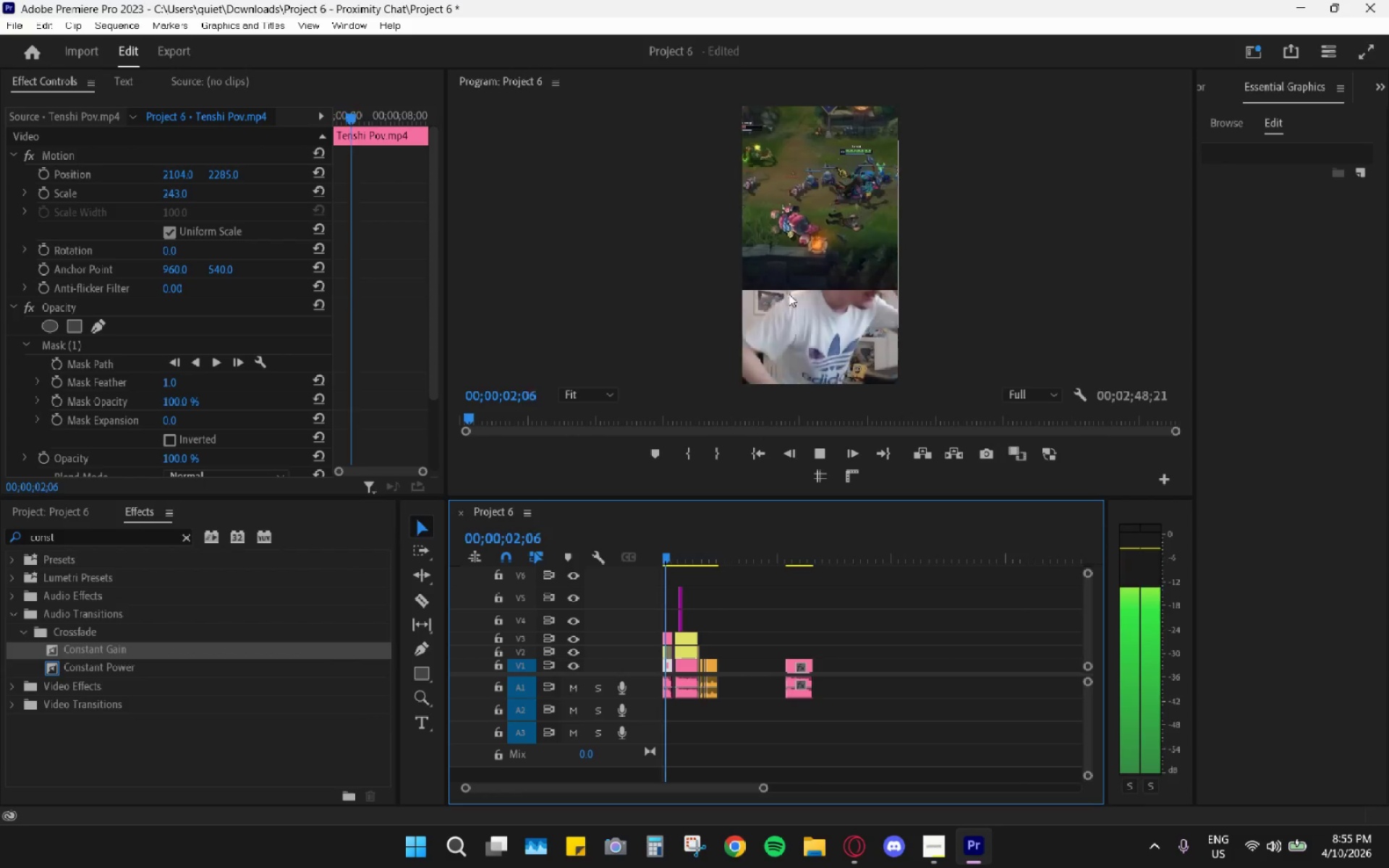 
double_click([858, 78])
 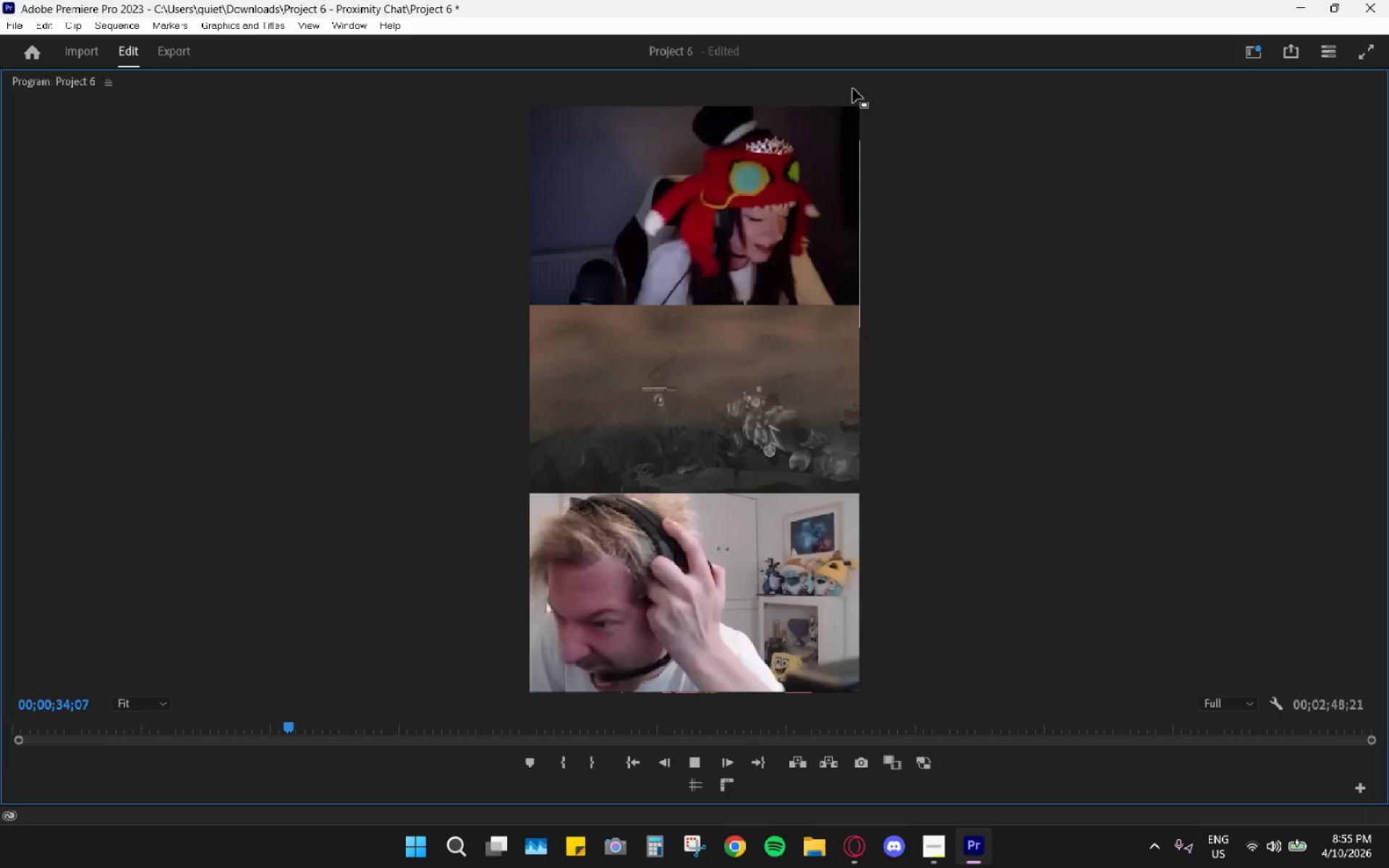 
wait(36.27)
 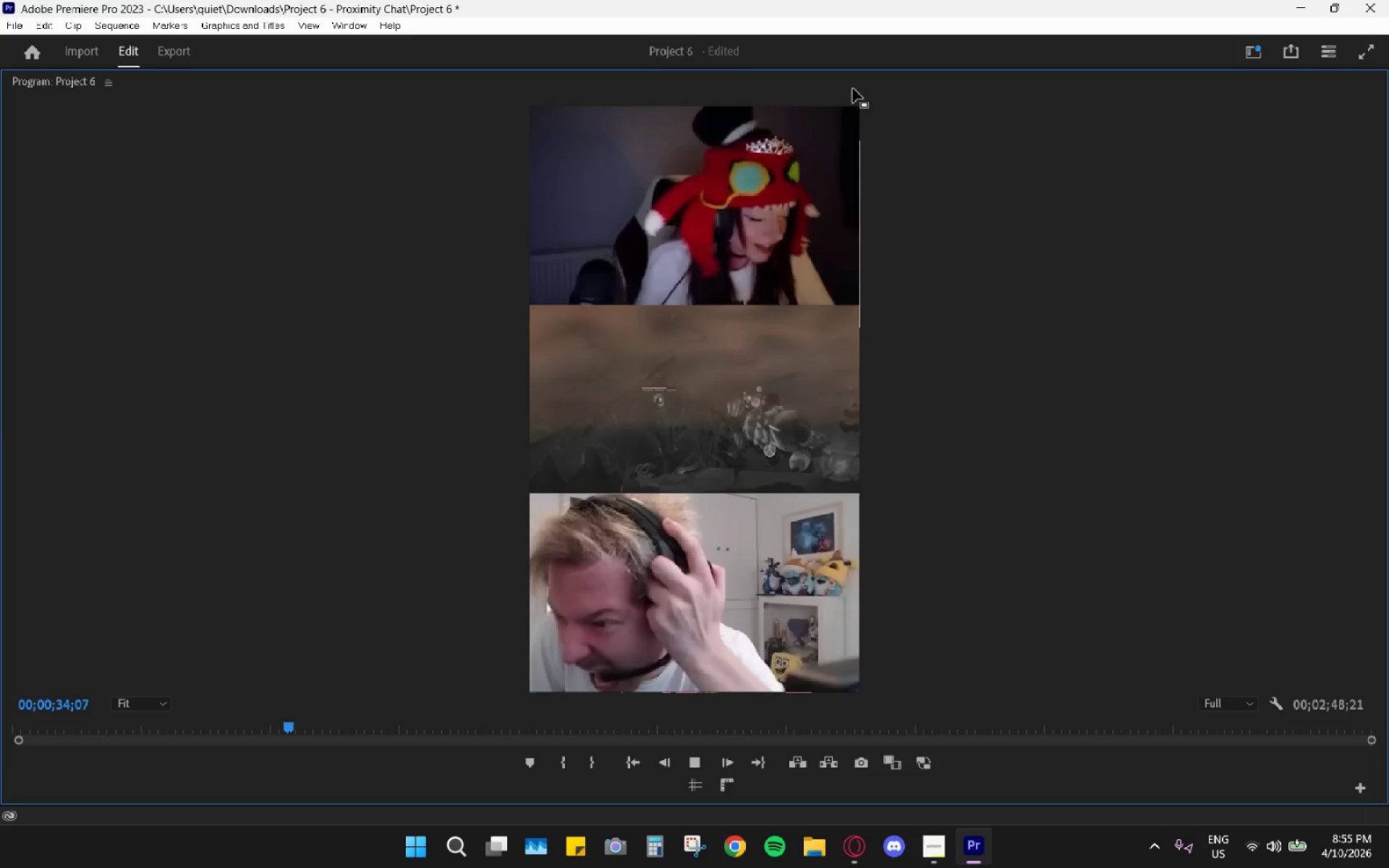 
double_click([872, 77])
 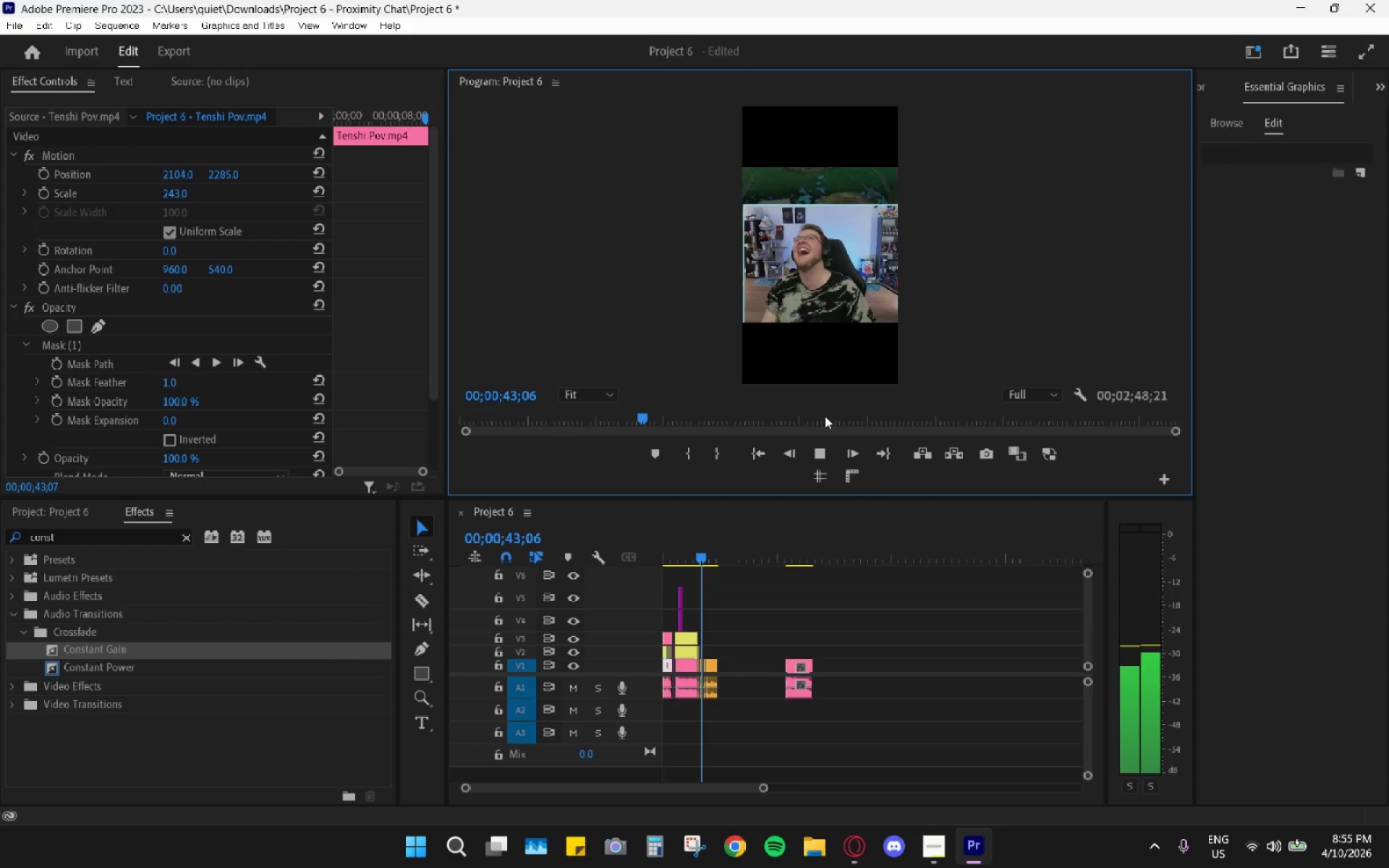 
wait(5.31)
 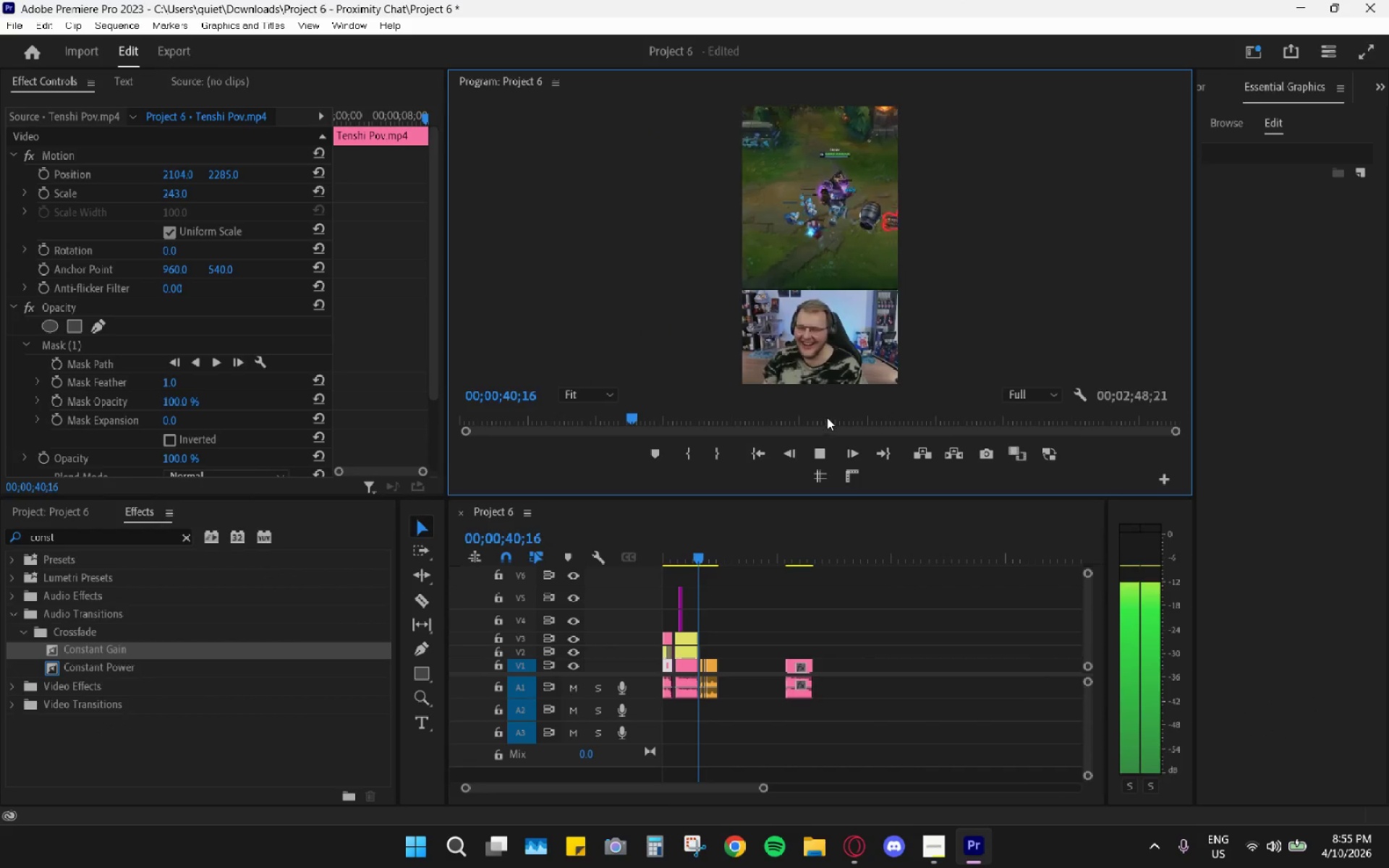 
hold_key(key=AltLeft, duration=1.2)
scroll: coordinate [709, 671], scroll_direction: up, amount: 16.0
 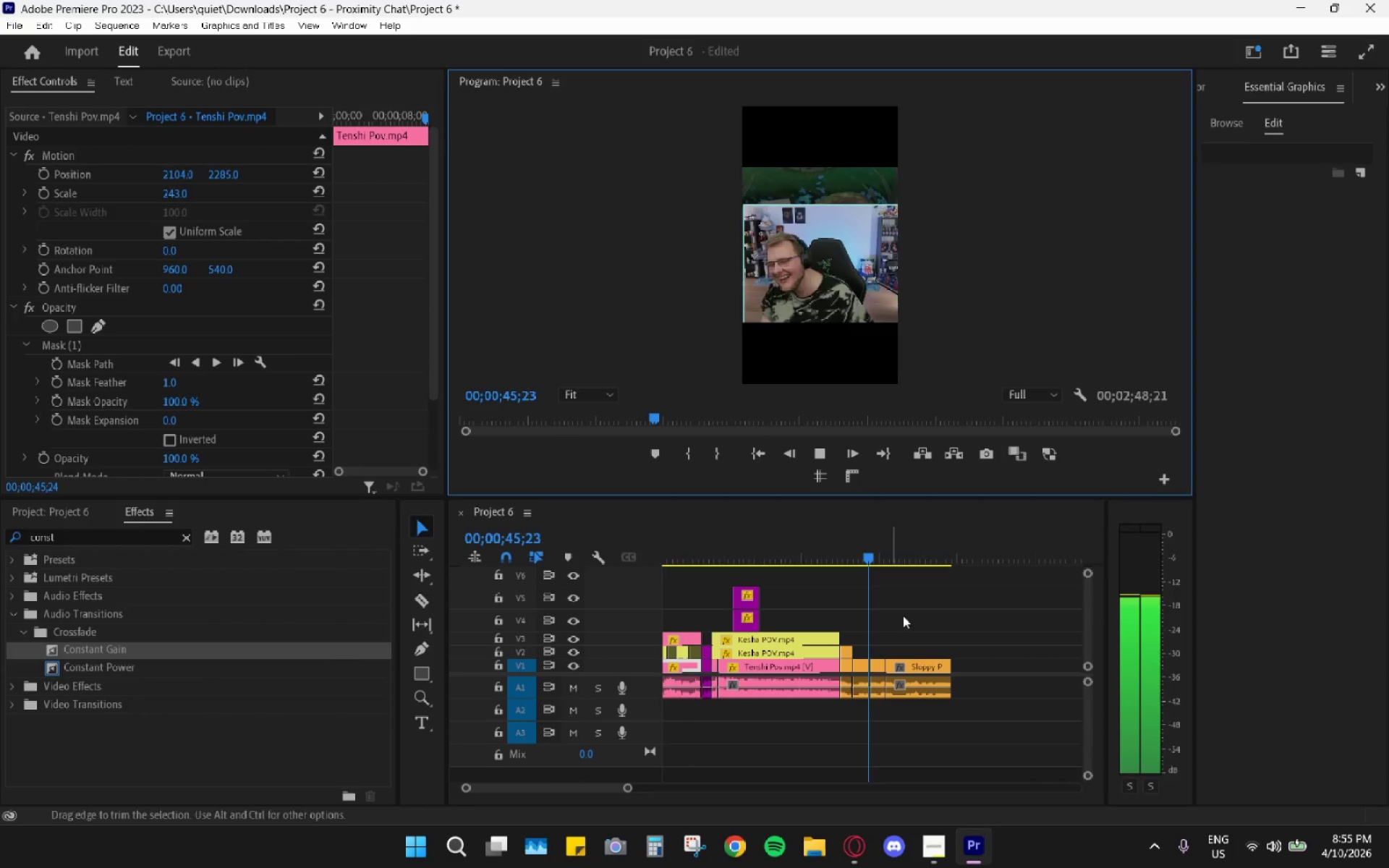 
scroll: coordinate [916, 616], scroll_direction: down, amount: 5.0
 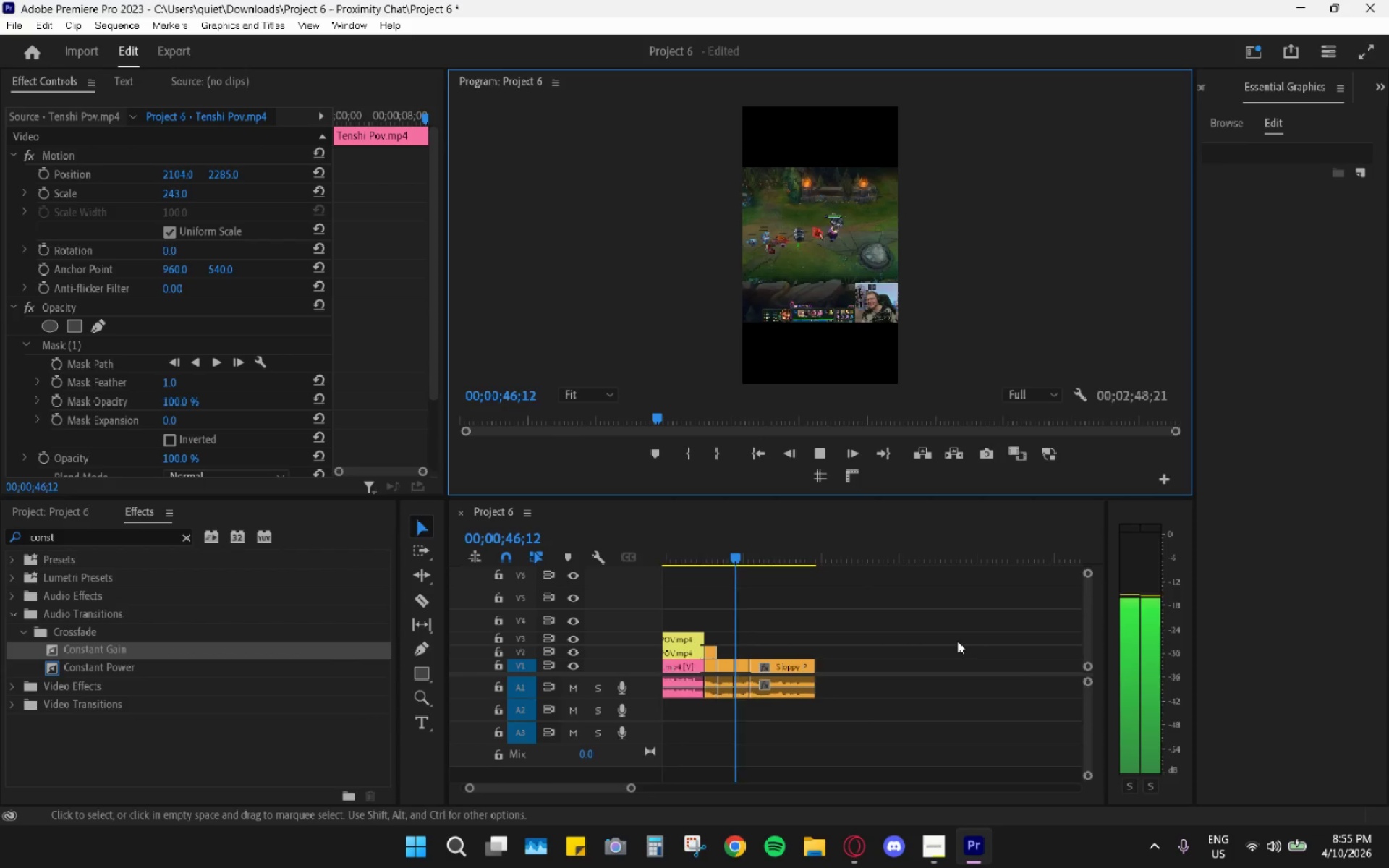 
key(Space)
 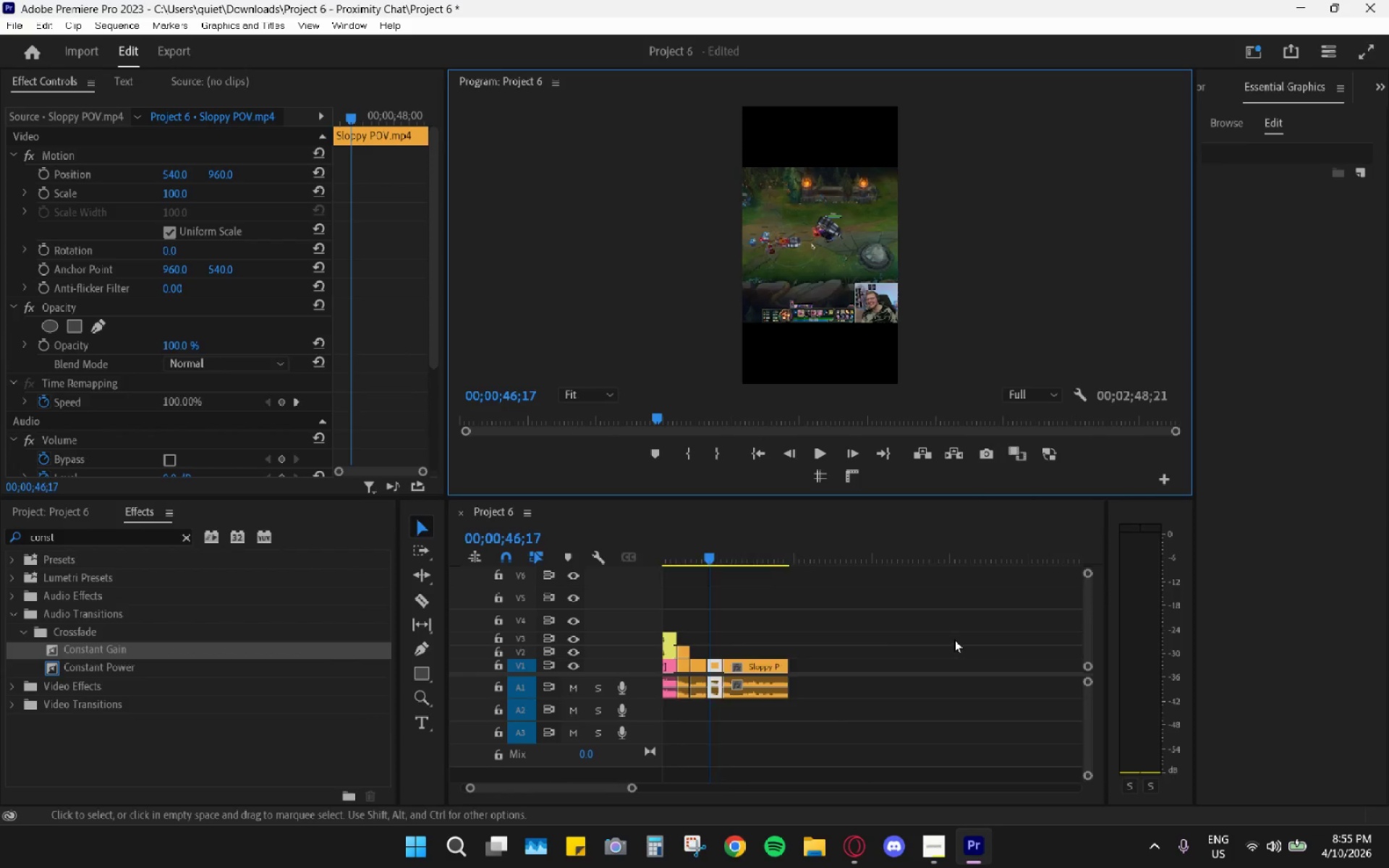 
key(Alt+AltLeft)
 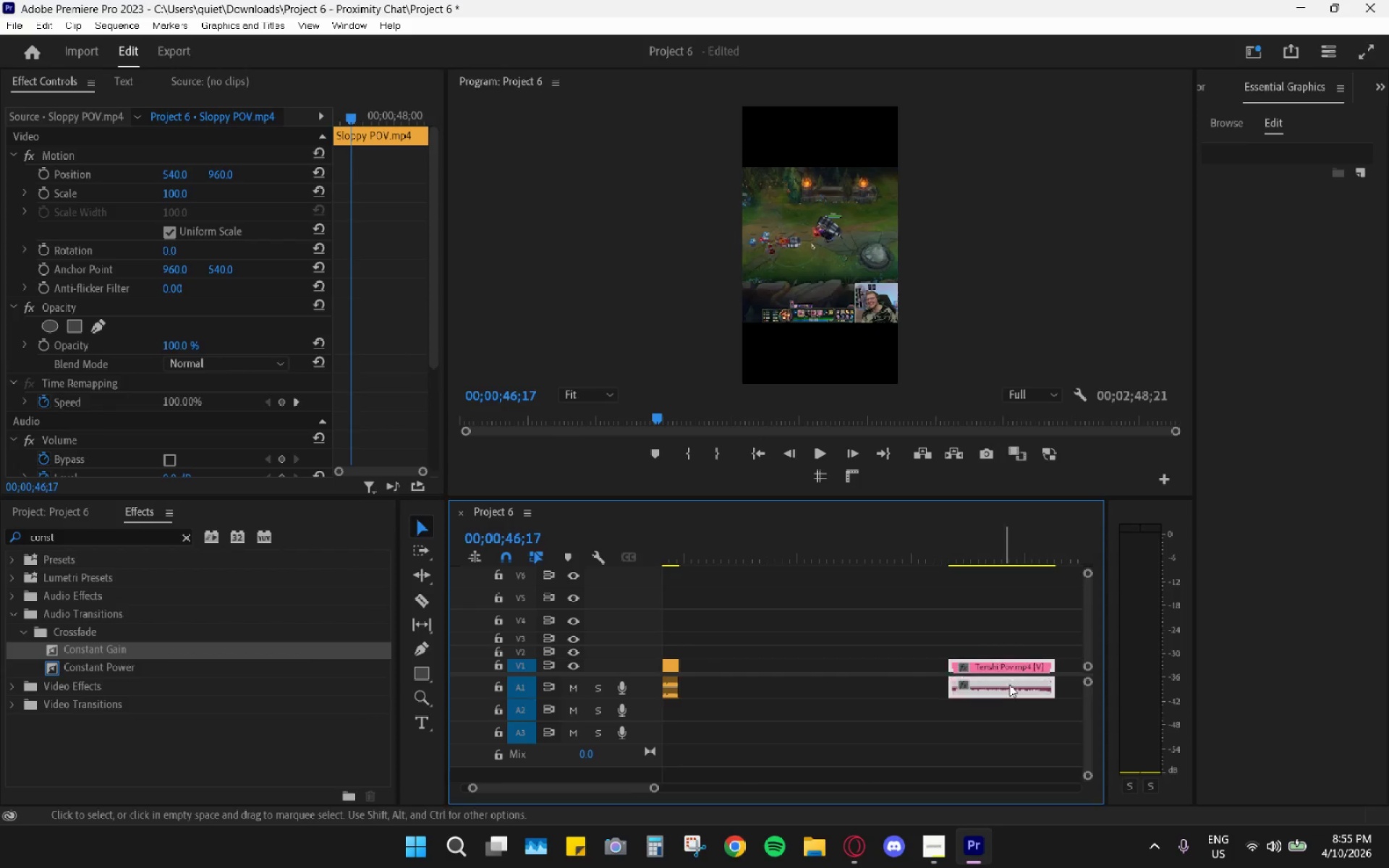 
scroll: coordinate [951, 641], scroll_direction: down, amount: 11.0
 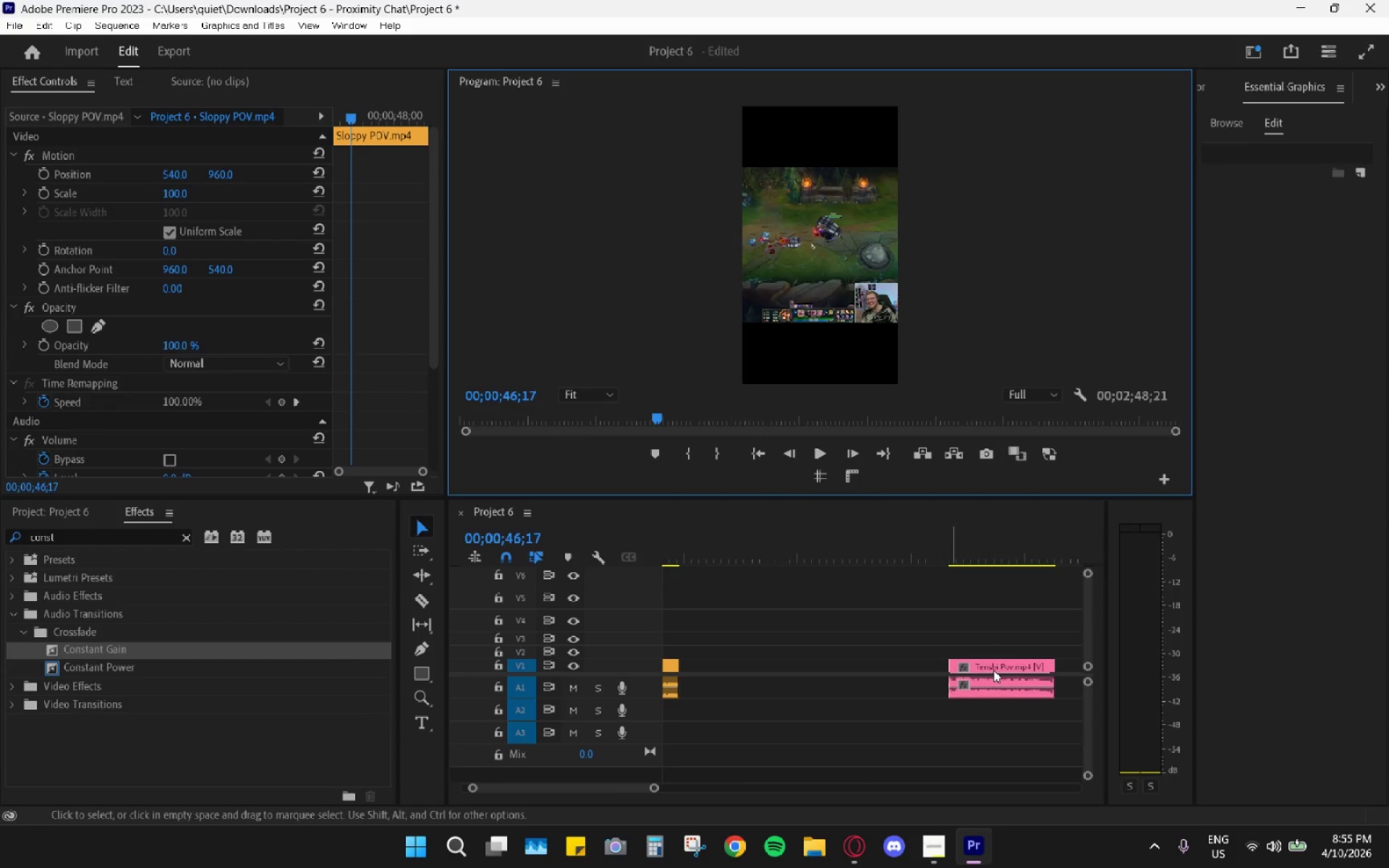 
key(H)
 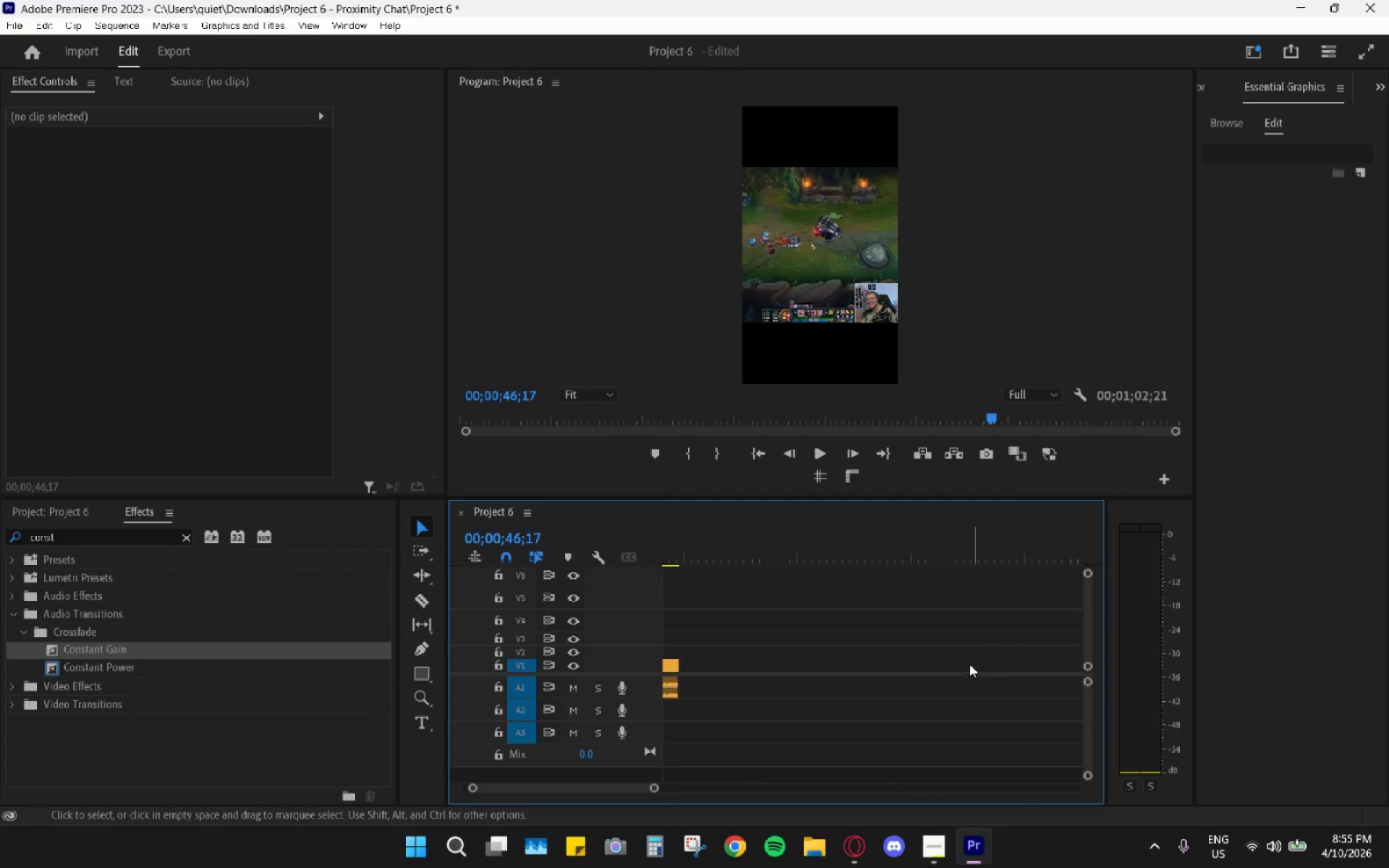 
scroll: coordinate [871, 631], scroll_direction: up, amount: 5.0
 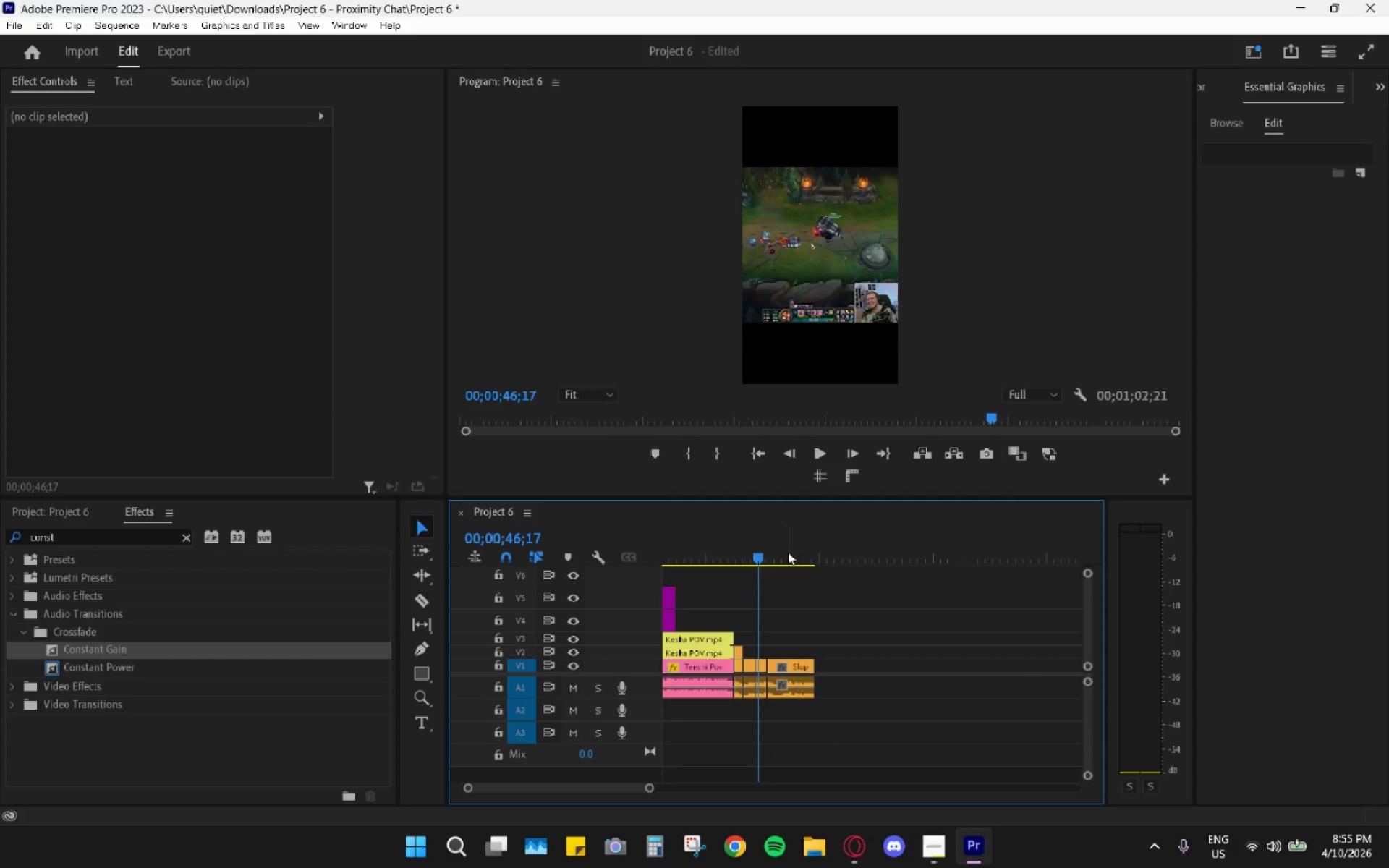 
left_click_drag(start_coordinate=[772, 546], to_coordinate=[744, 544])
 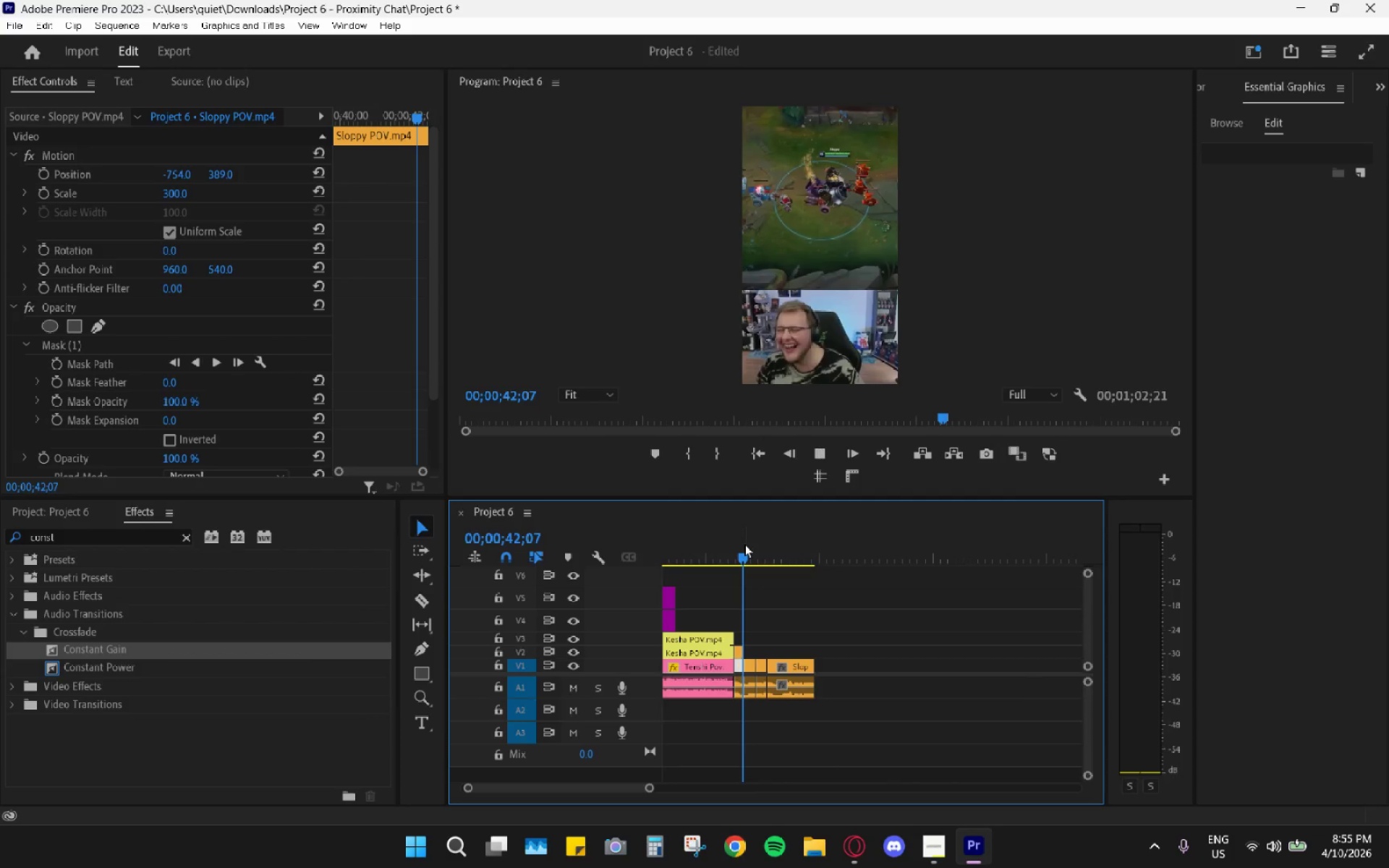 
key(Space)
 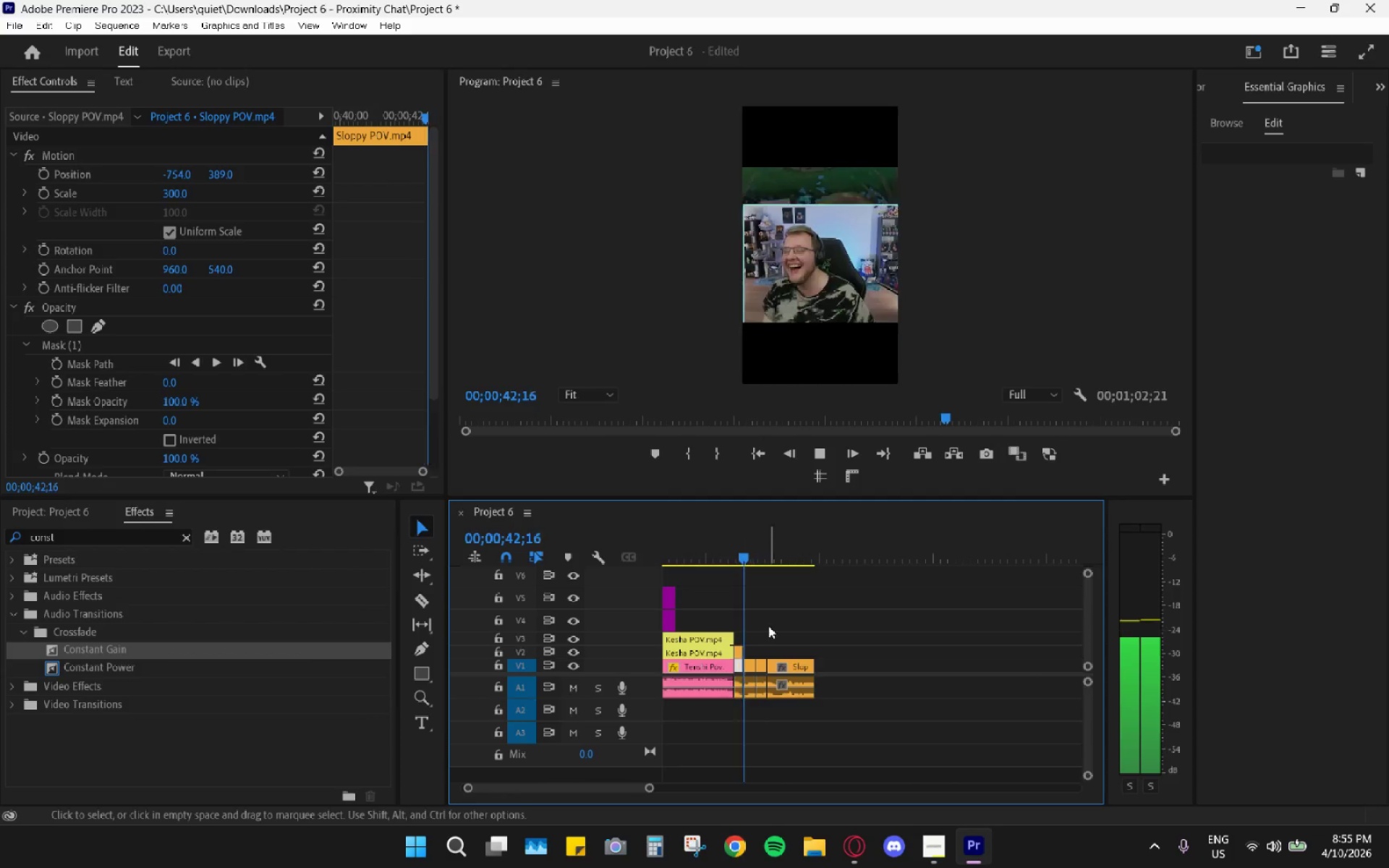 
hold_key(key=AltLeft, duration=1.08)
scroll: coordinate [757, 592], scroll_direction: up, amount: 20.0
 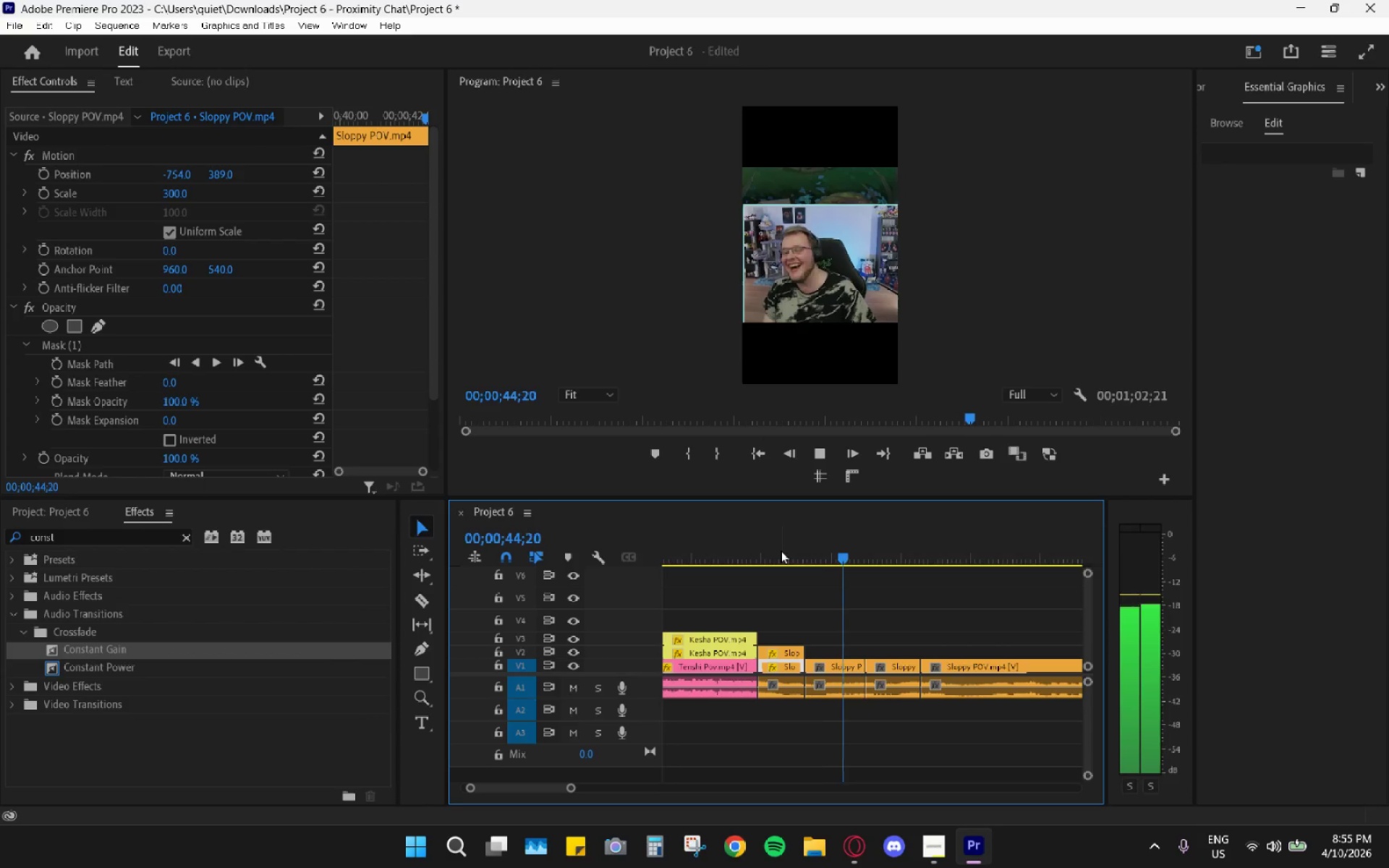 
double_click([785, 542])
 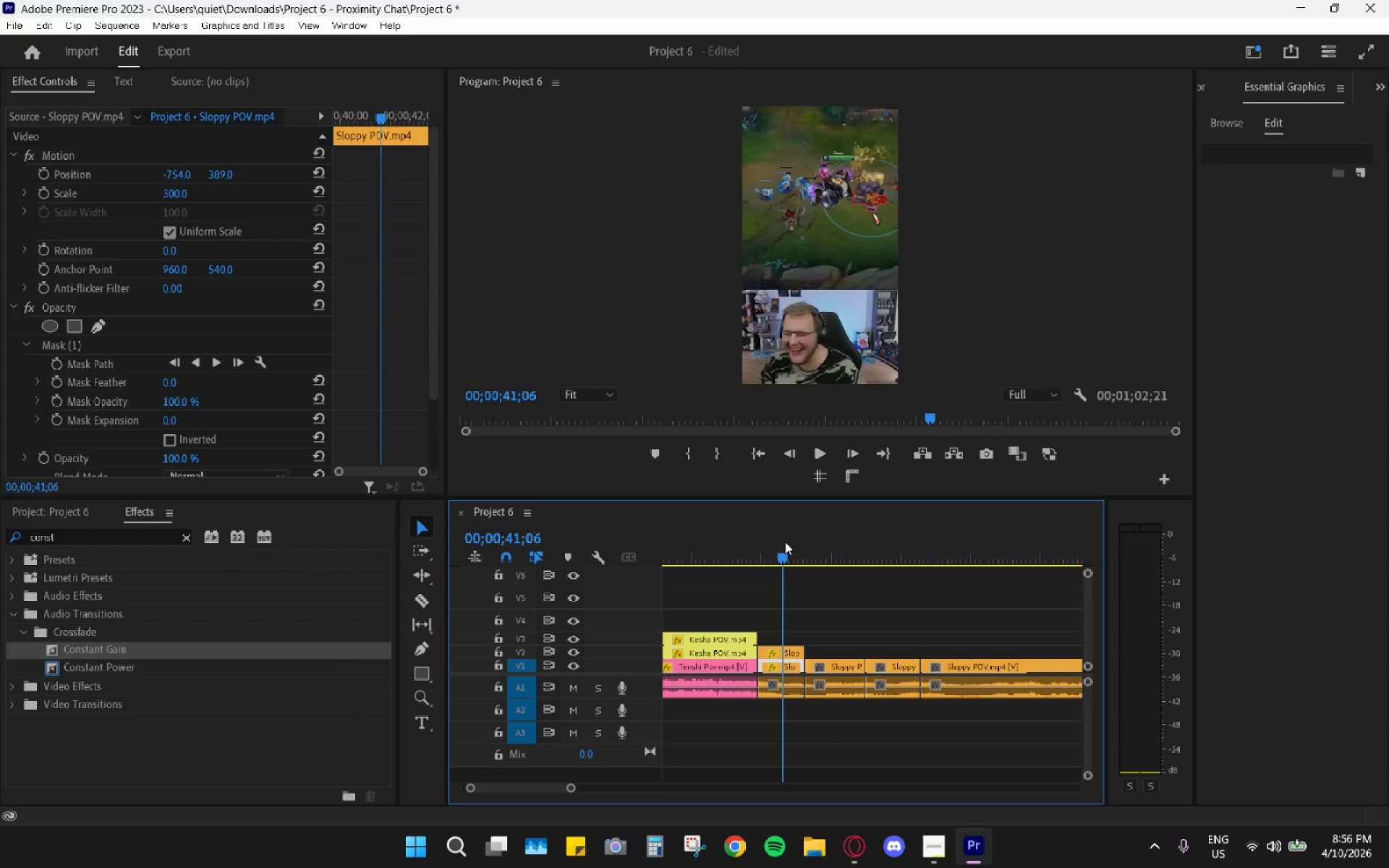 
key(Space)
 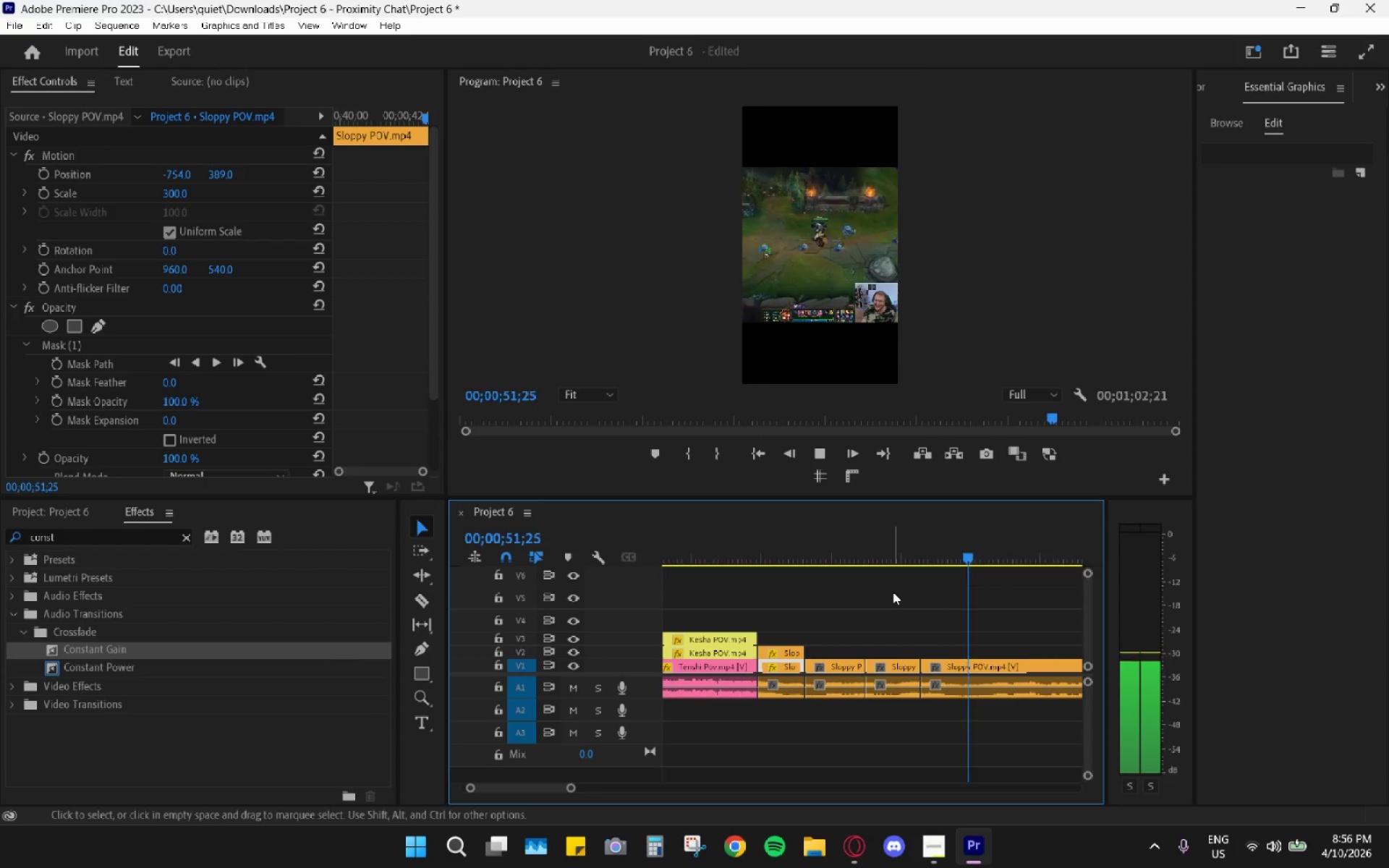 
wait(15.73)
 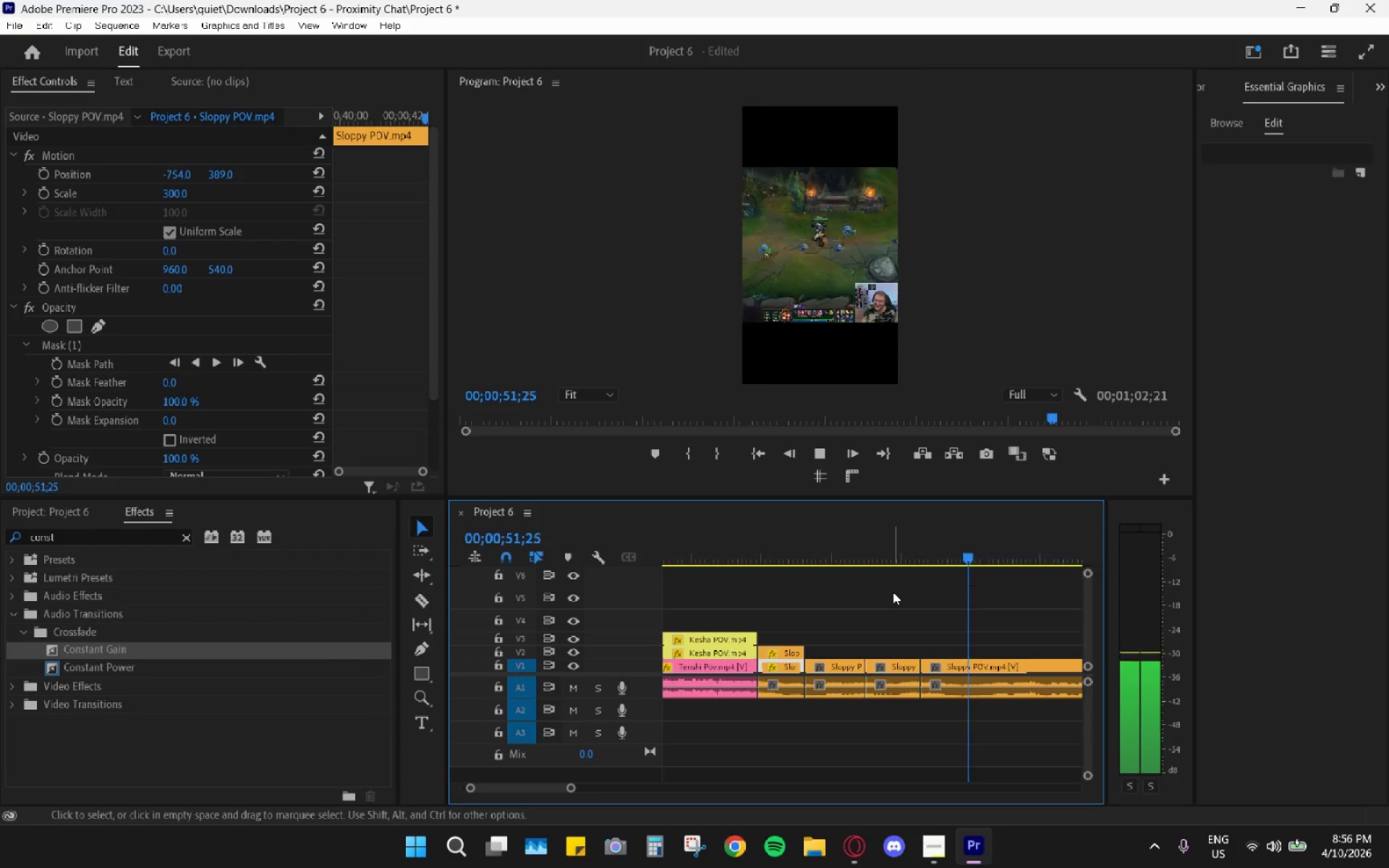 
key(Space)
 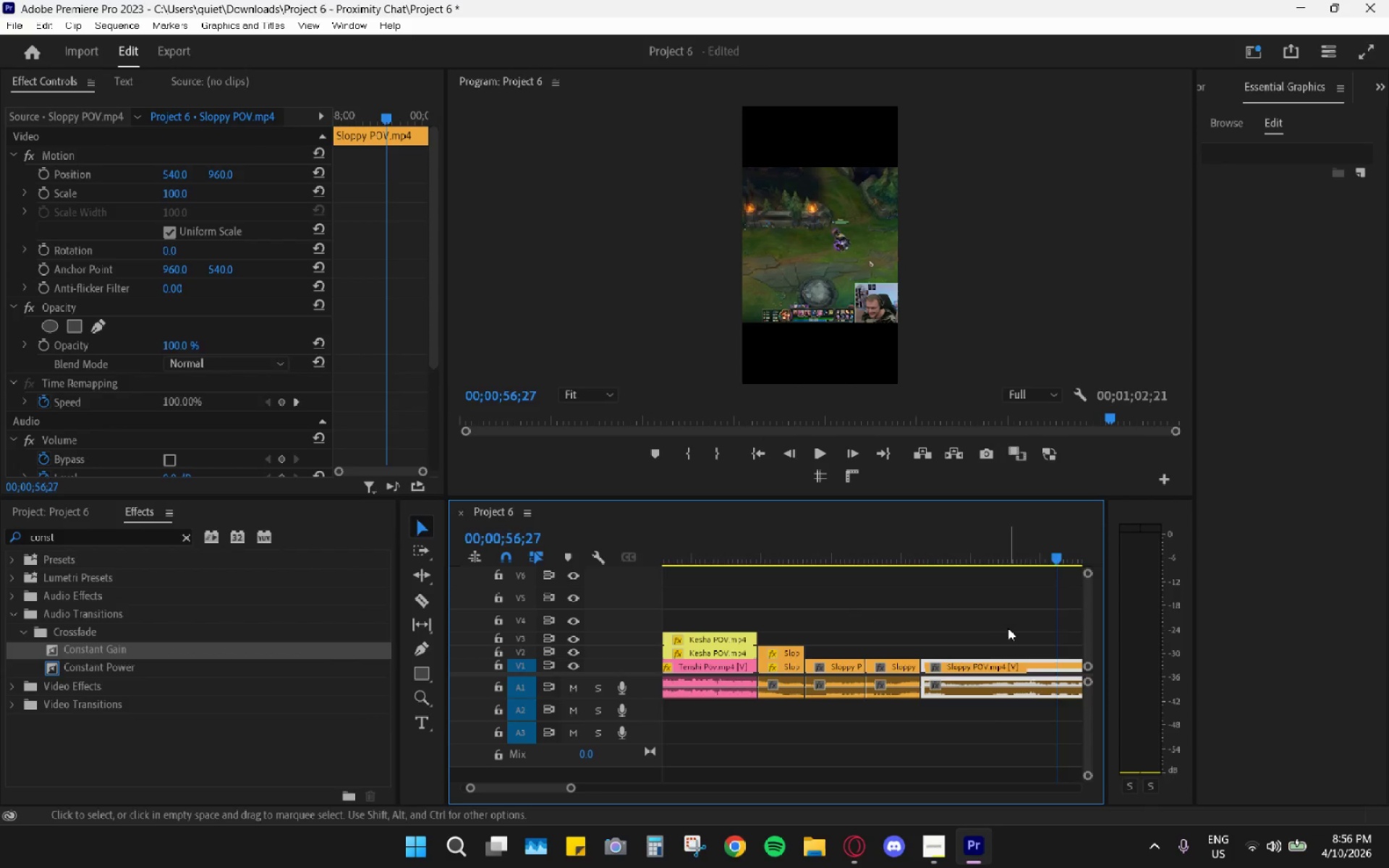 
scroll: coordinate [995, 621], scroll_direction: down, amount: 3.0
 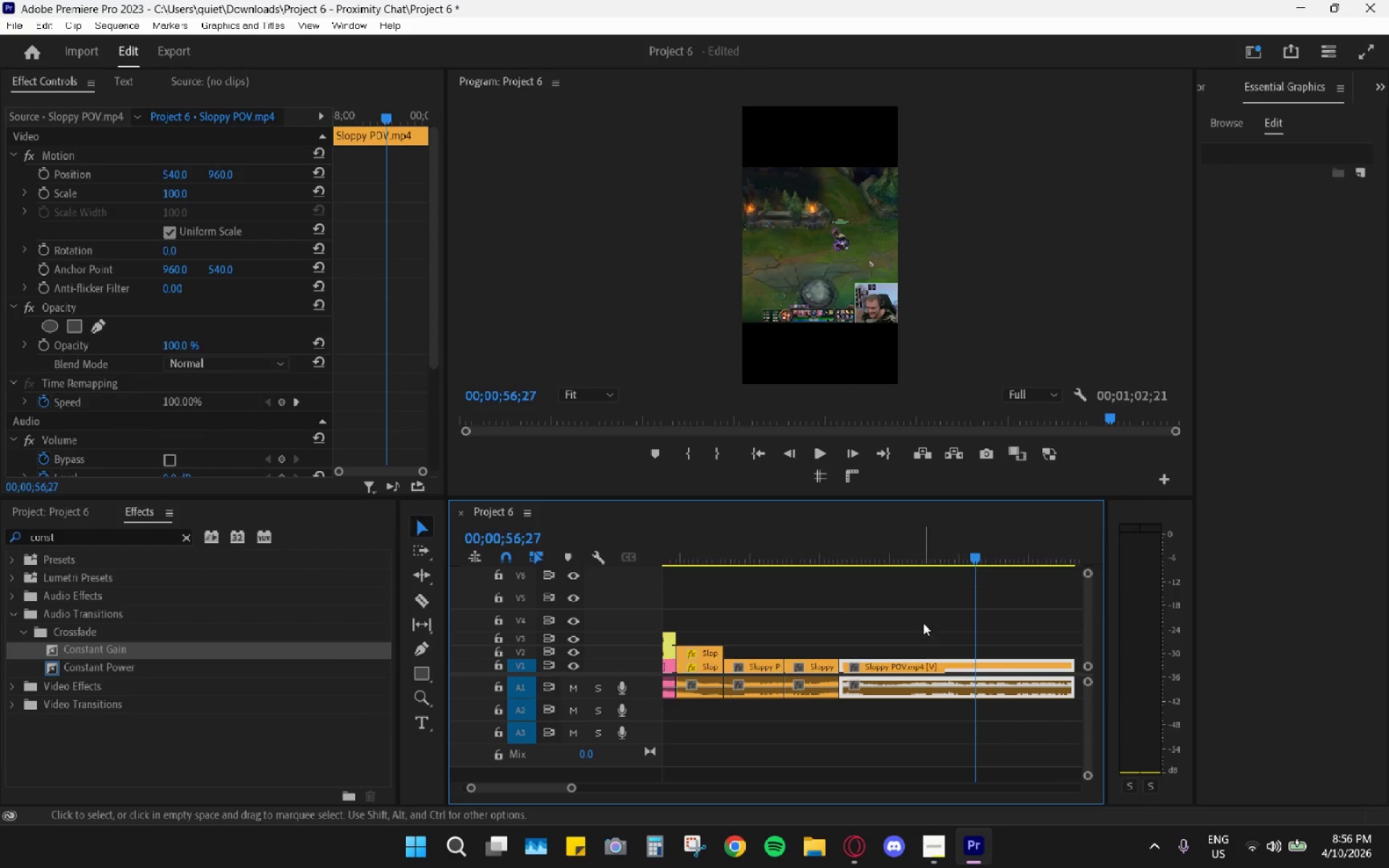 
left_click_drag(start_coordinate=[891, 558], to_coordinate=[850, 534])
 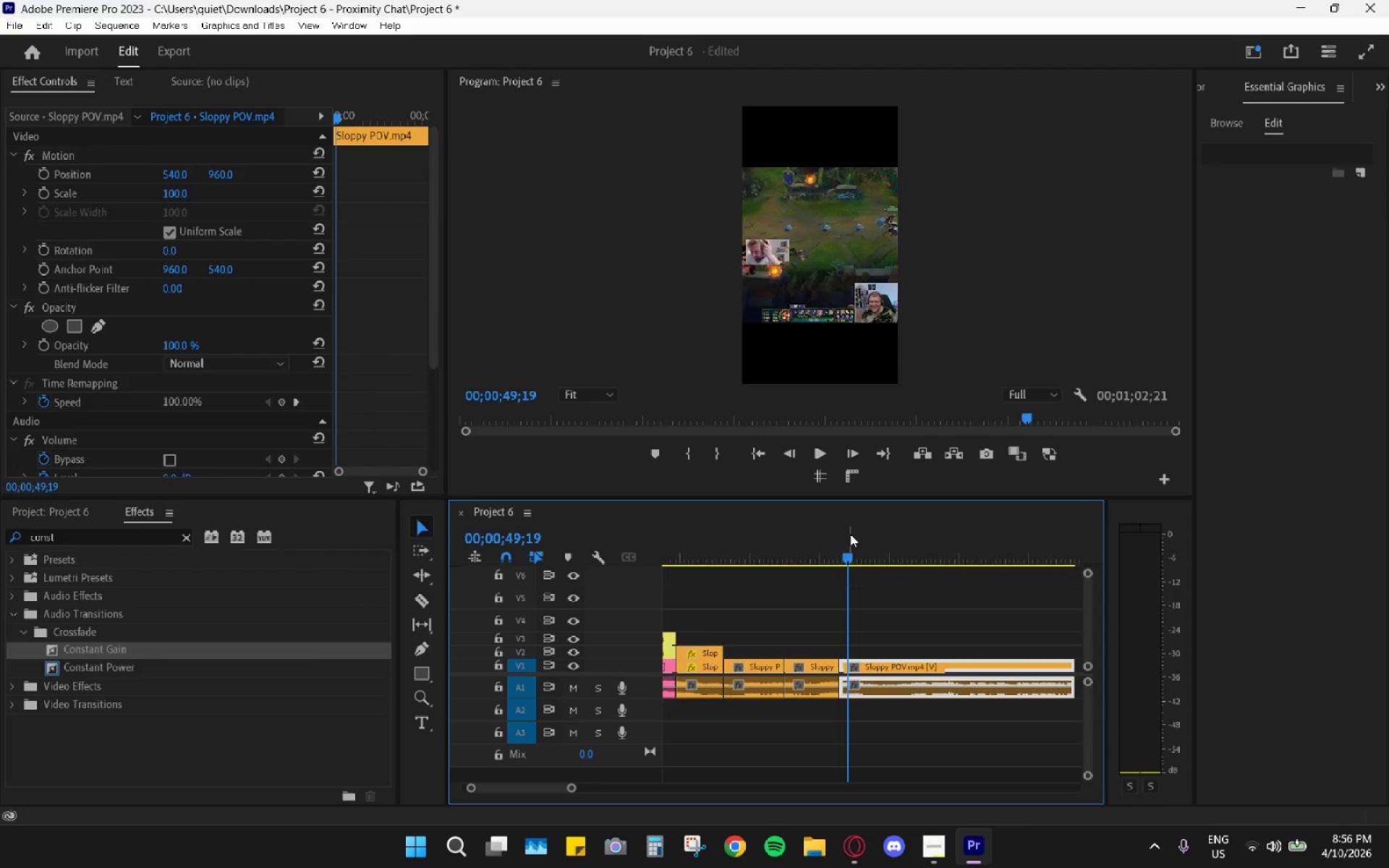 
key(Space)
 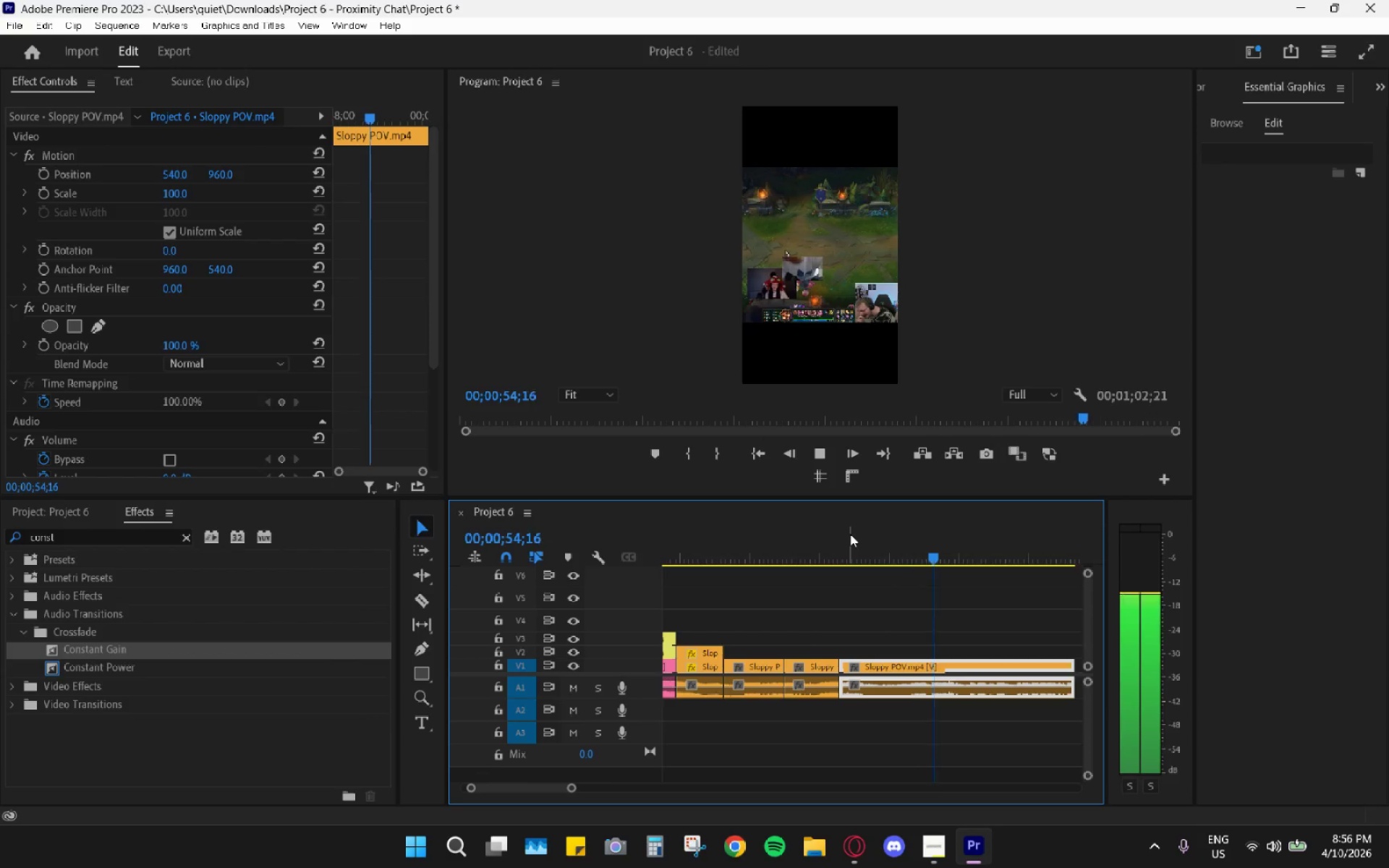 
wait(6.74)
 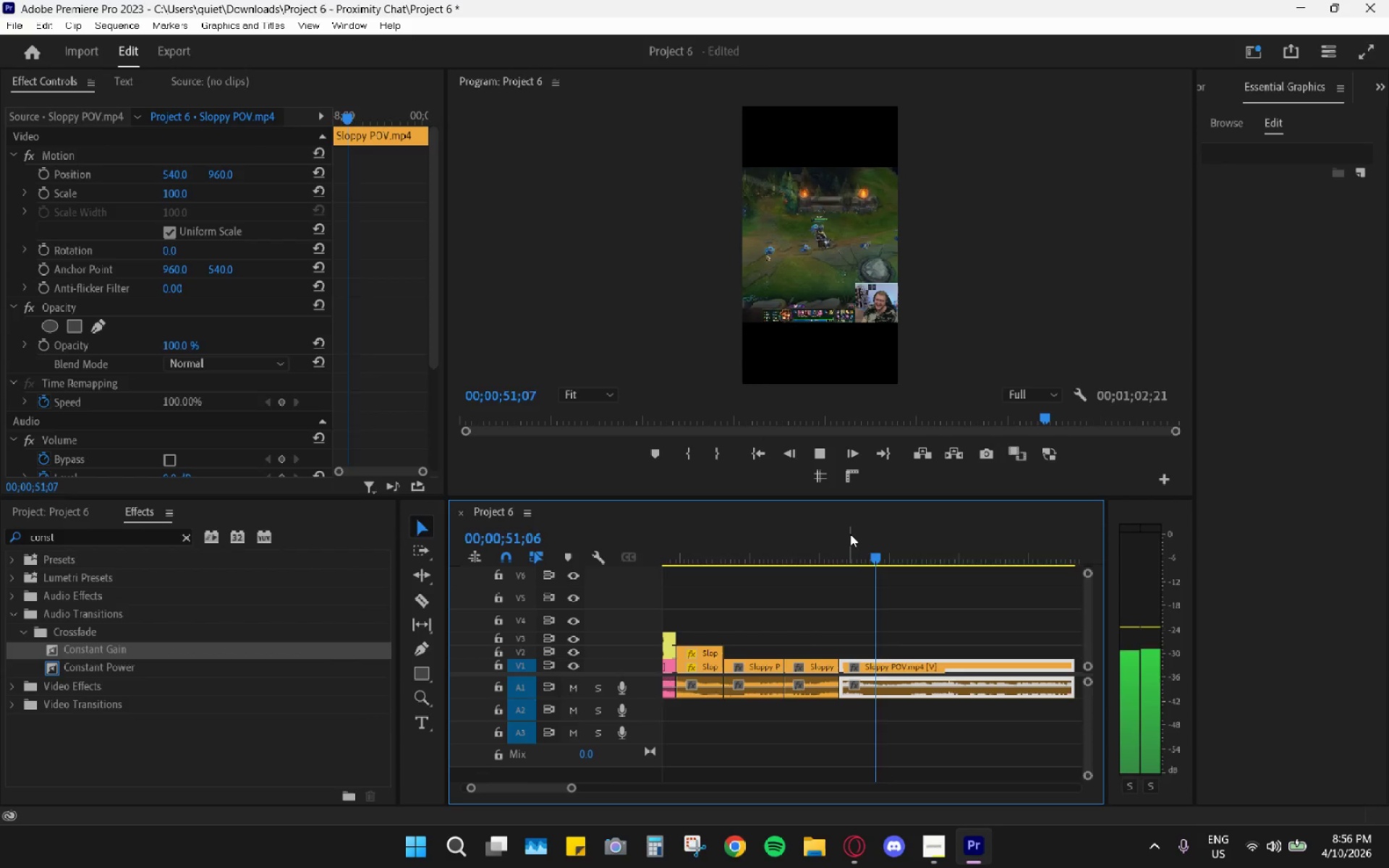 
key(Space)
 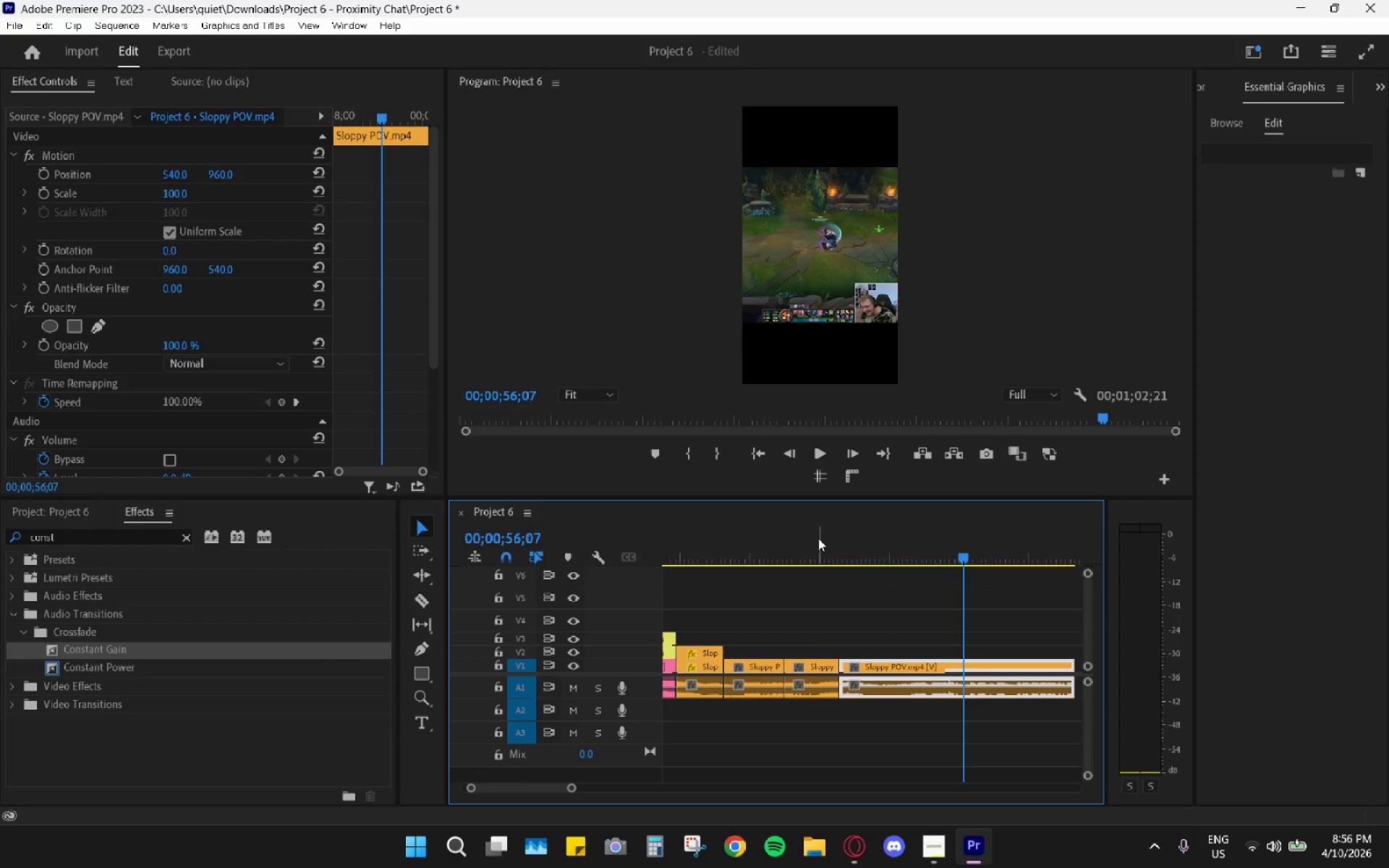 
left_click_drag(start_coordinate=[818, 539], to_coordinate=[769, 552])
 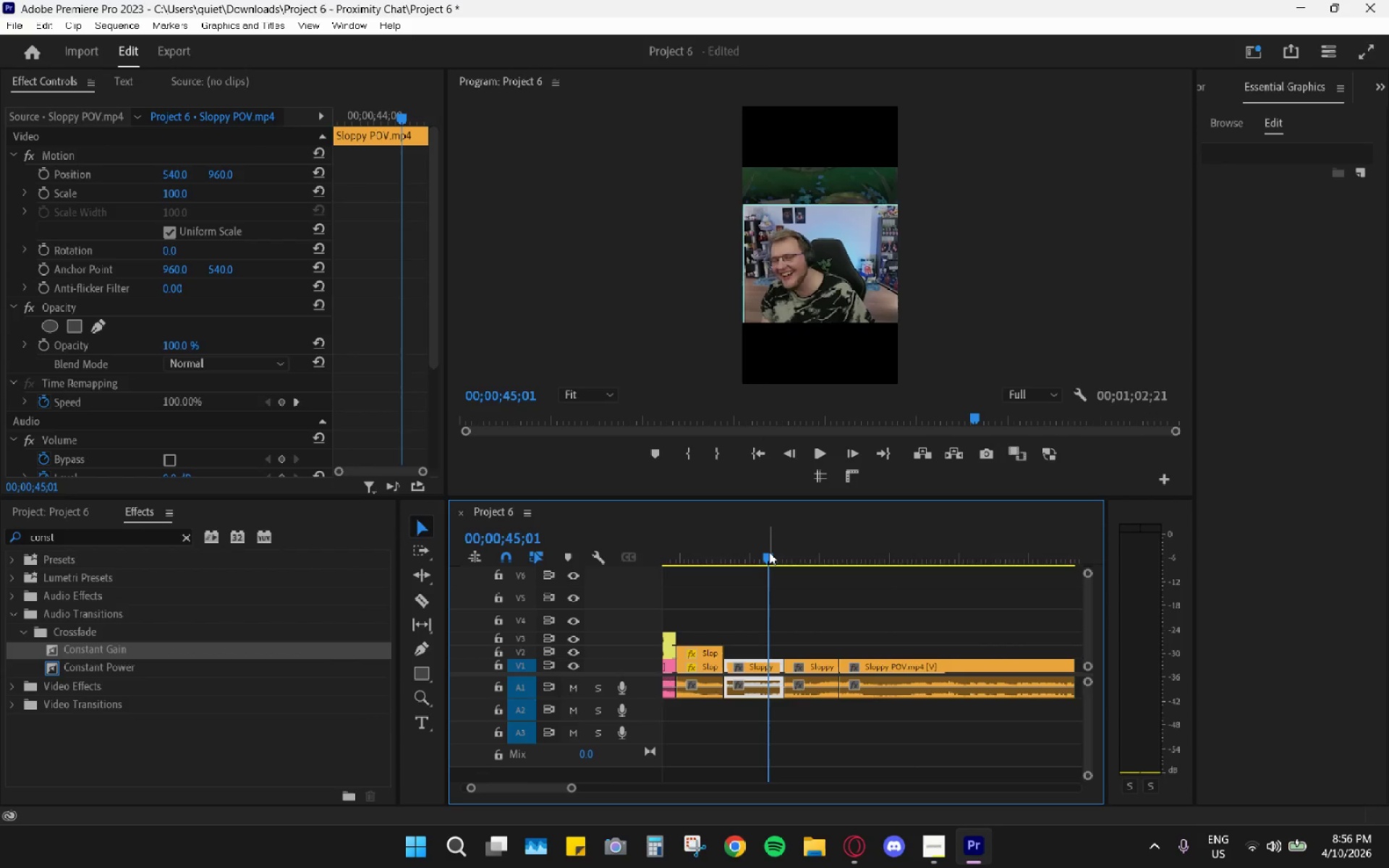 
key(Space)
 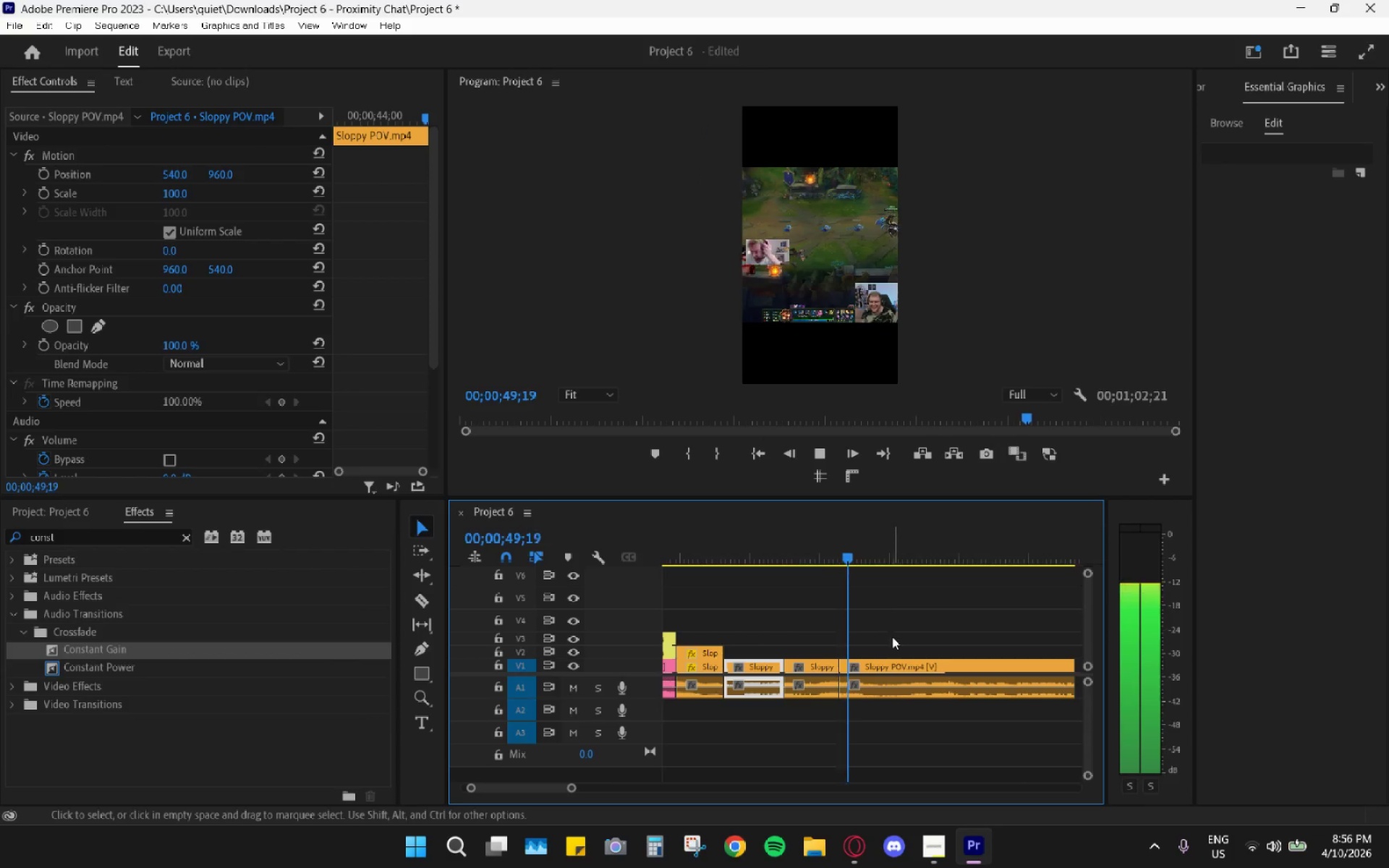 
wait(6.38)
 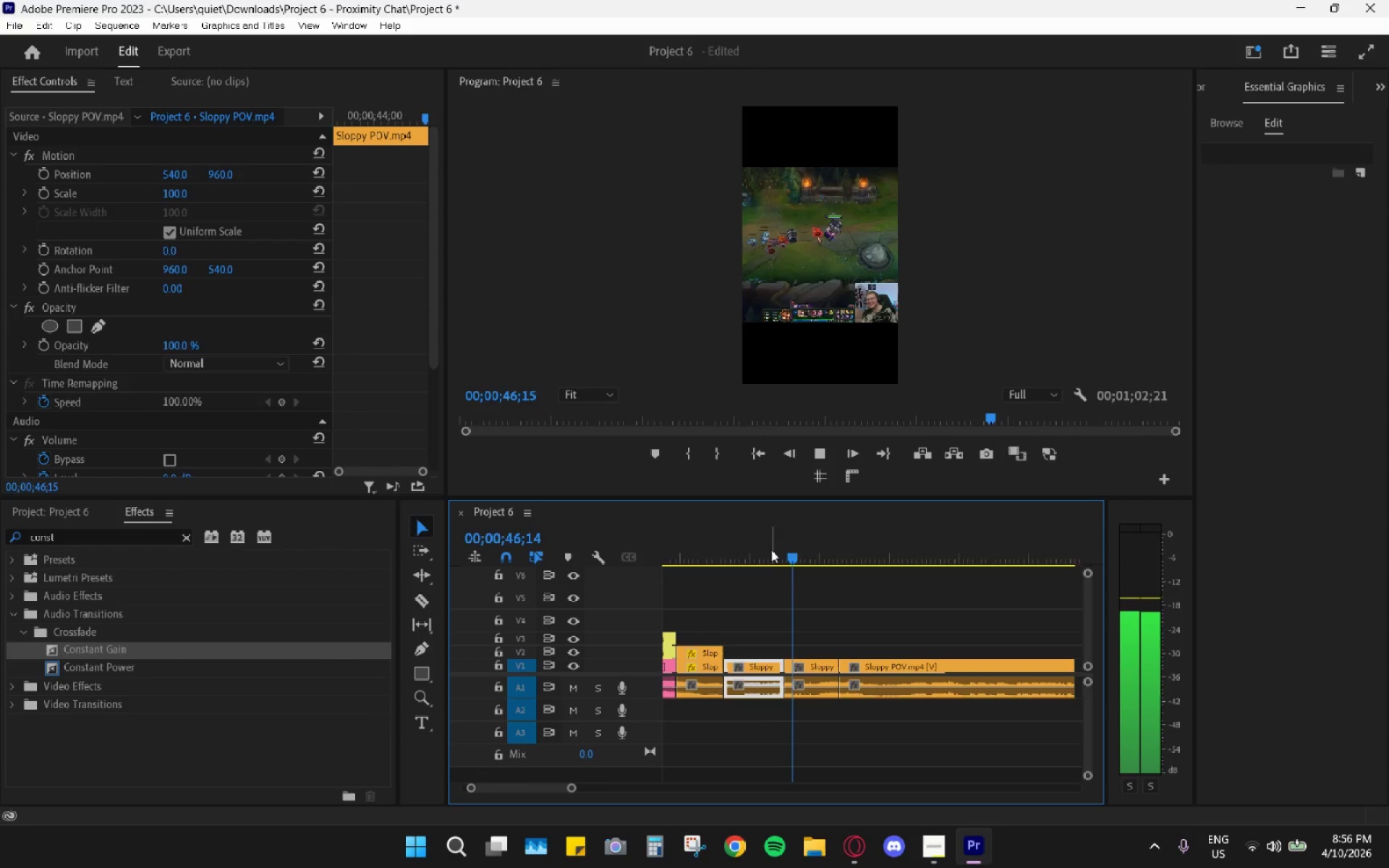 
key(Space)
 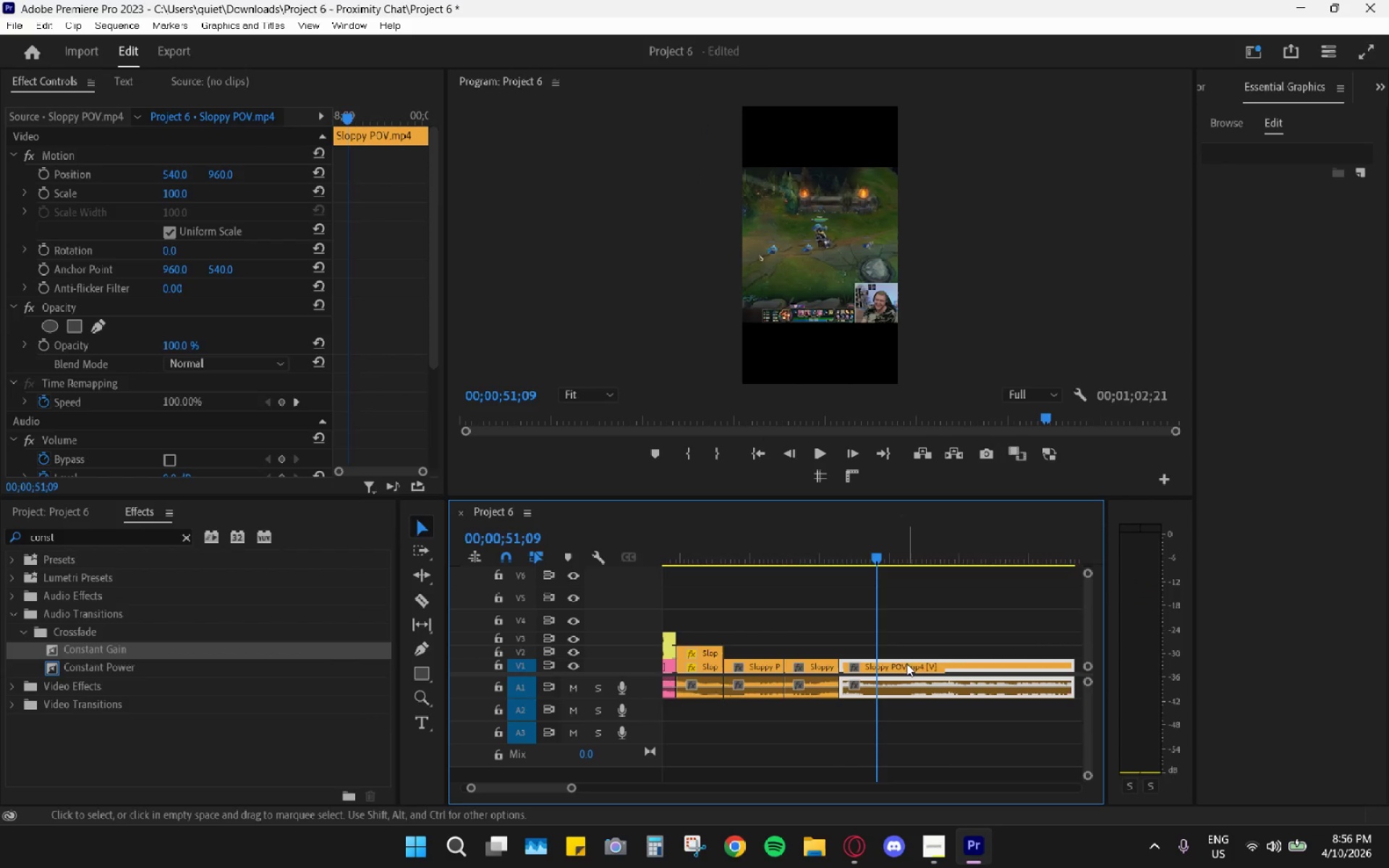 
key(C)
 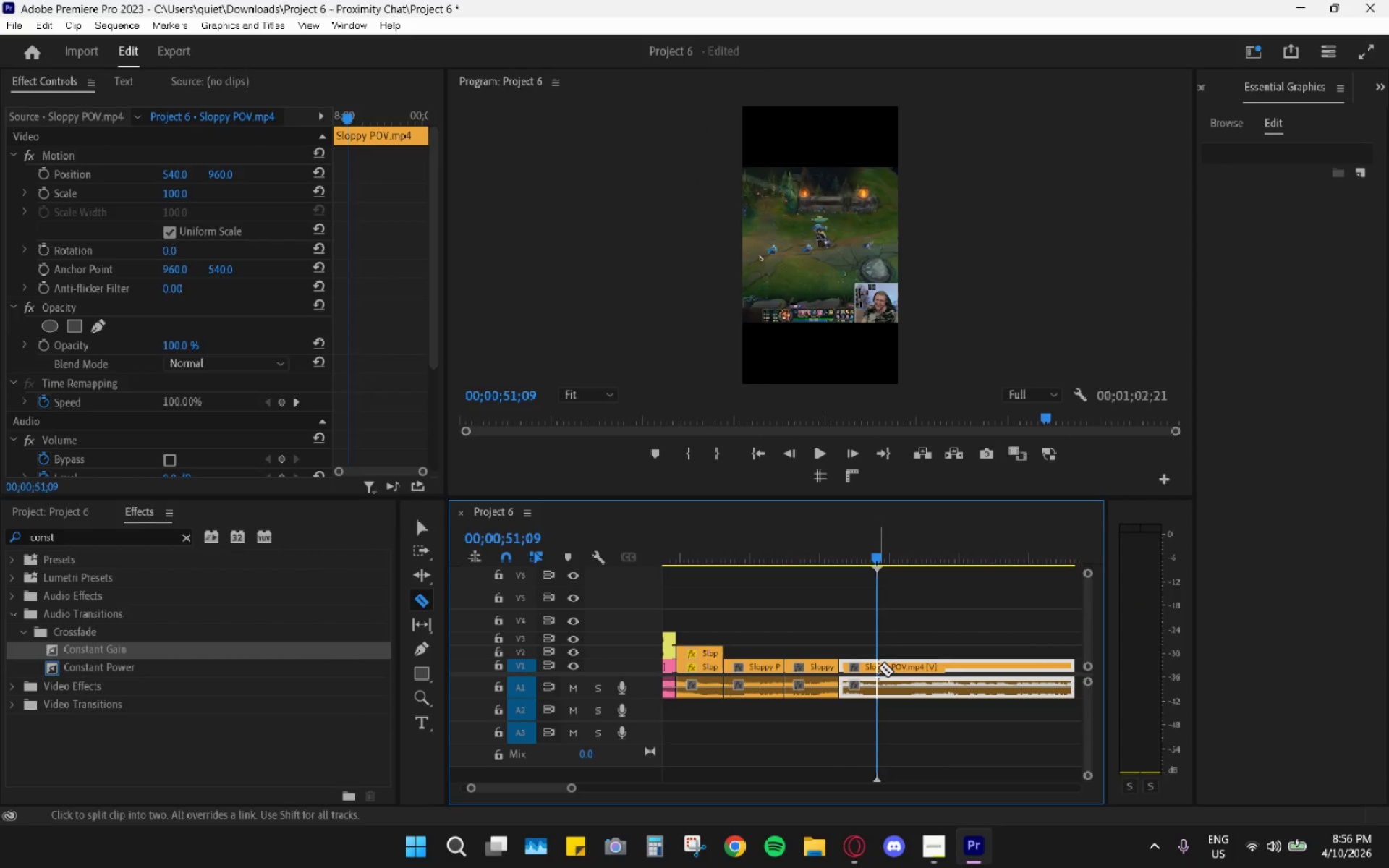 
left_click([878, 668])
 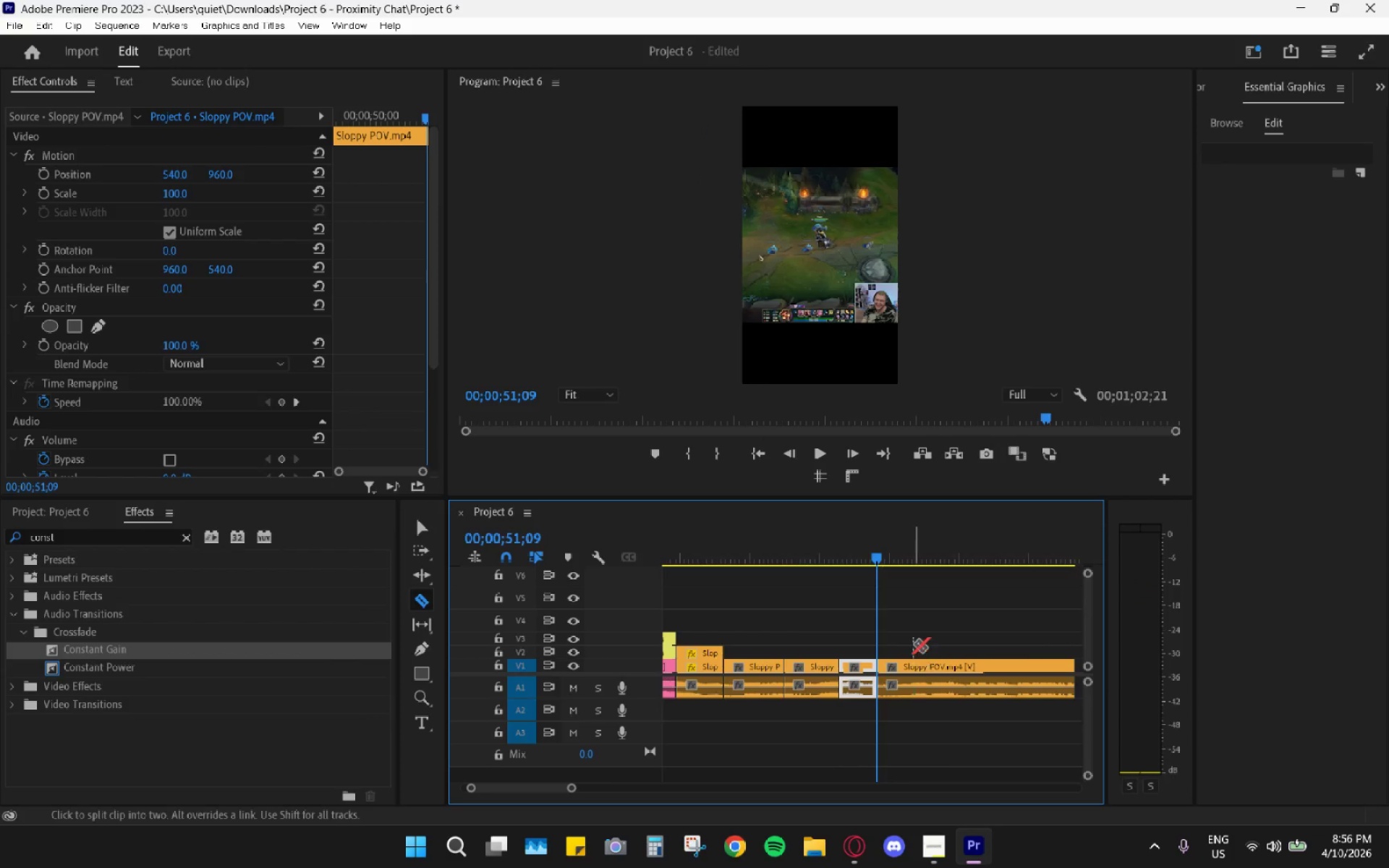 
type(vh)
 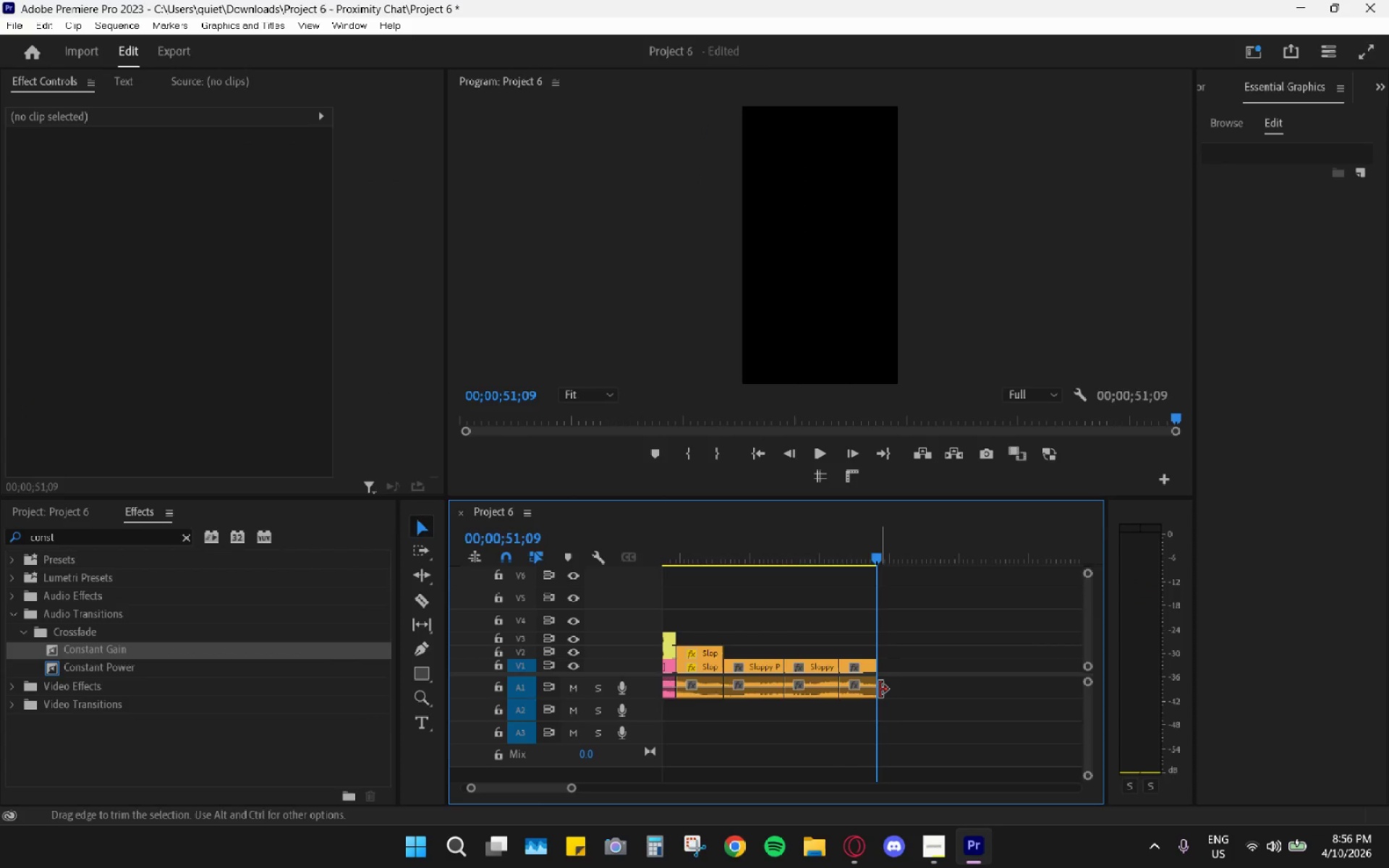 
left_click_drag(start_coordinate=[919, 624], to_coordinate=[927, 741])
 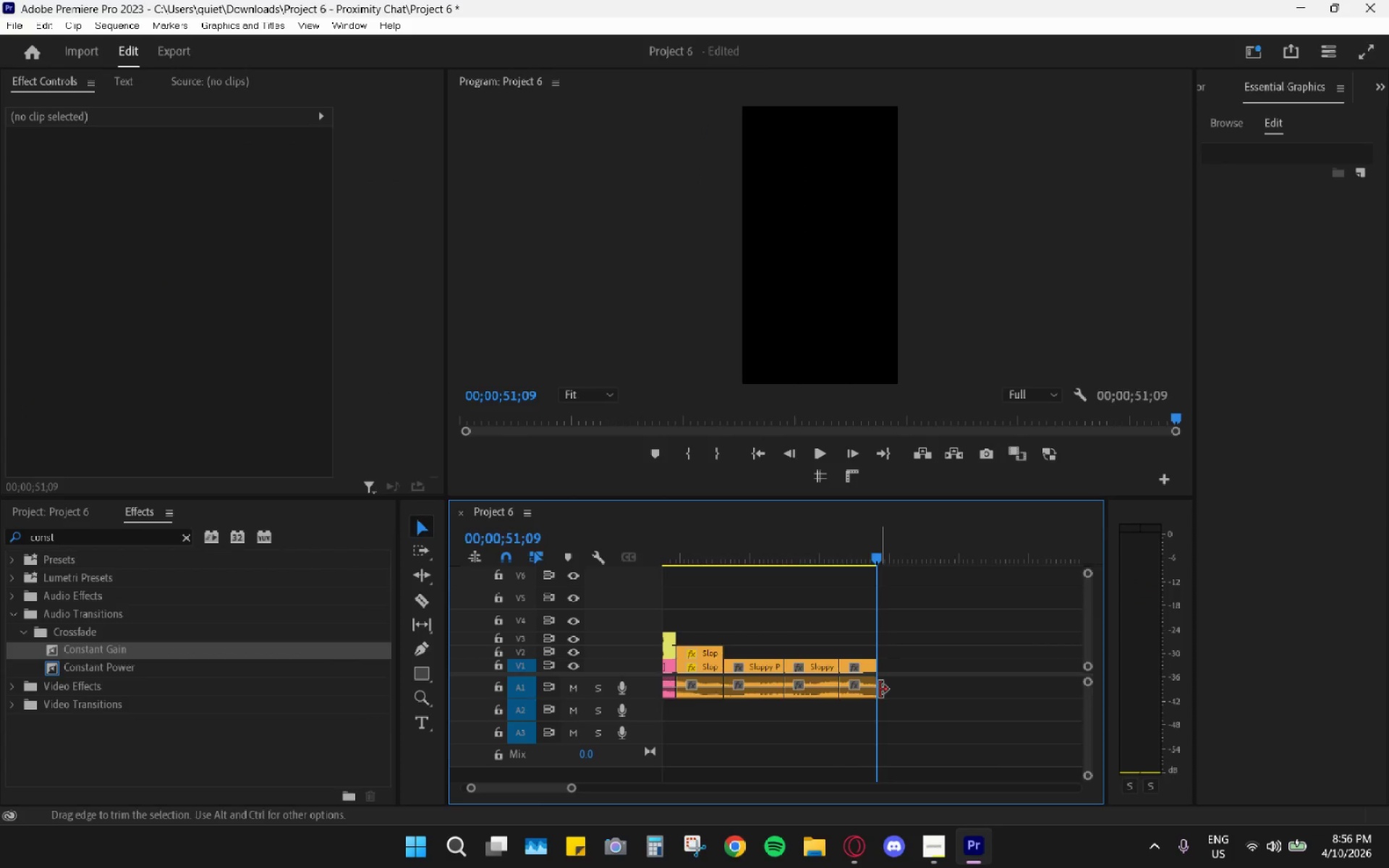 
hold_key(key=AltLeft, duration=0.45)
scroll: coordinate [876, 684], scroll_direction: up, amount: 4.0
 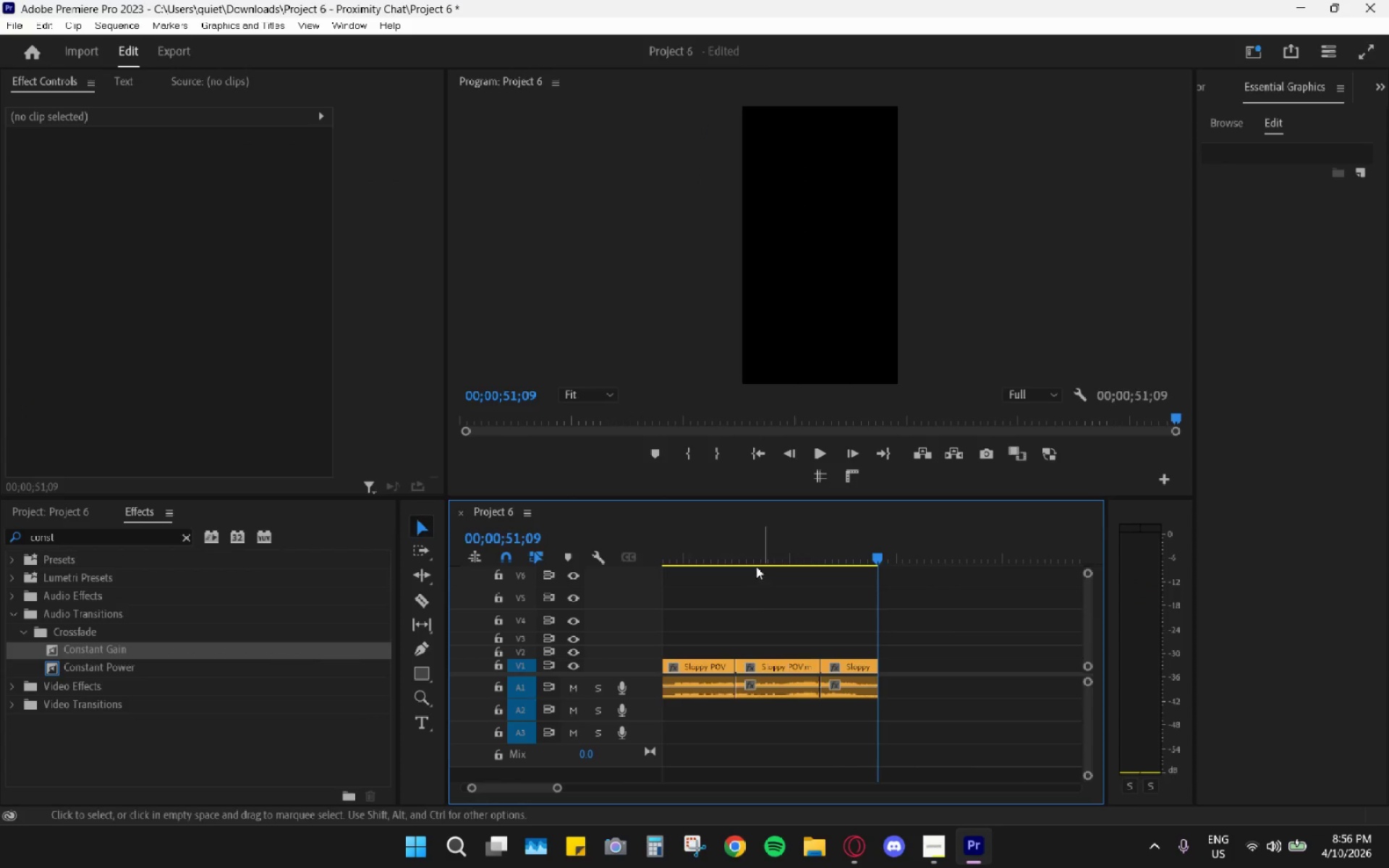 
left_click_drag(start_coordinate=[750, 561], to_coordinate=[698, 550])
 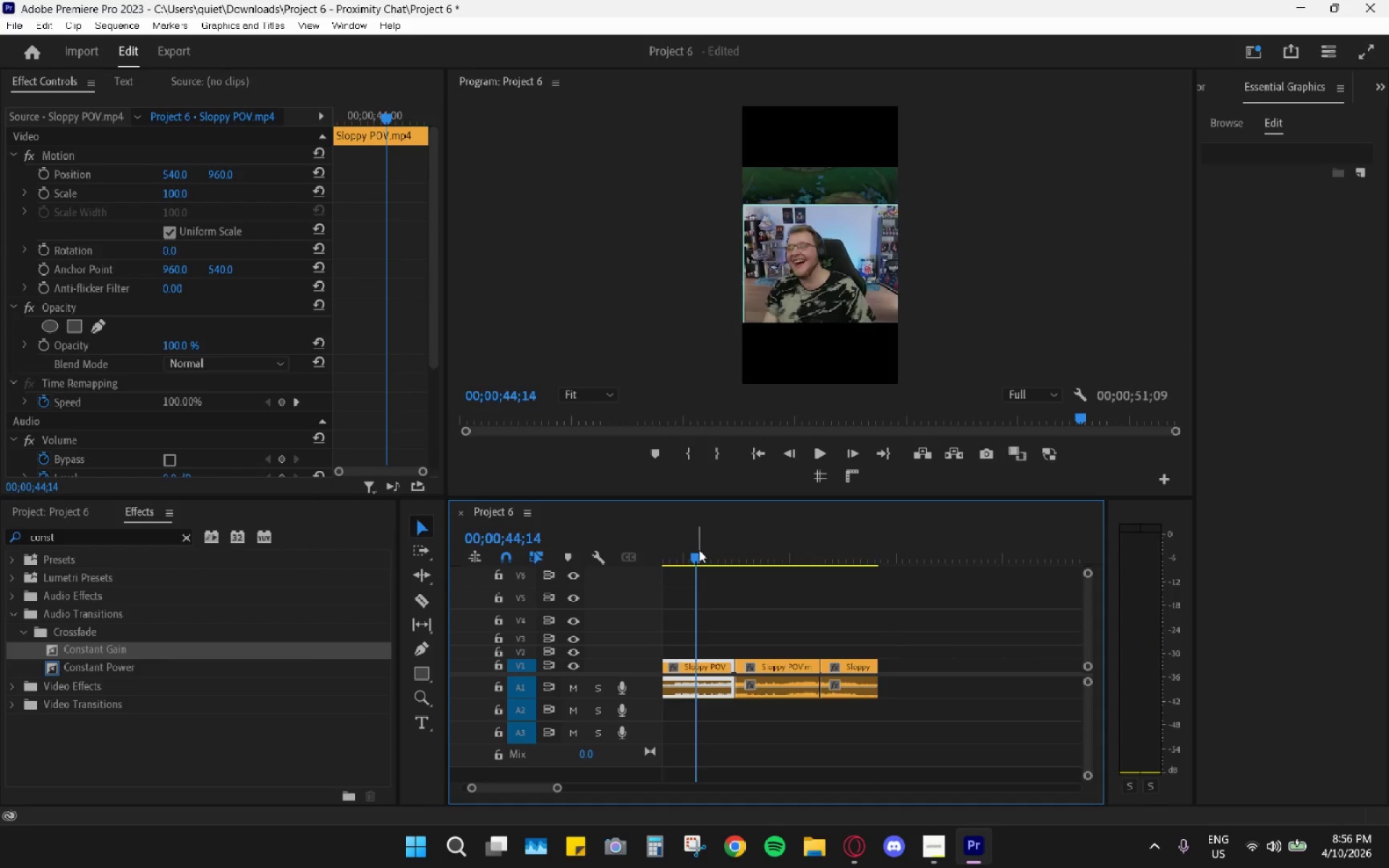 
key(Space)
 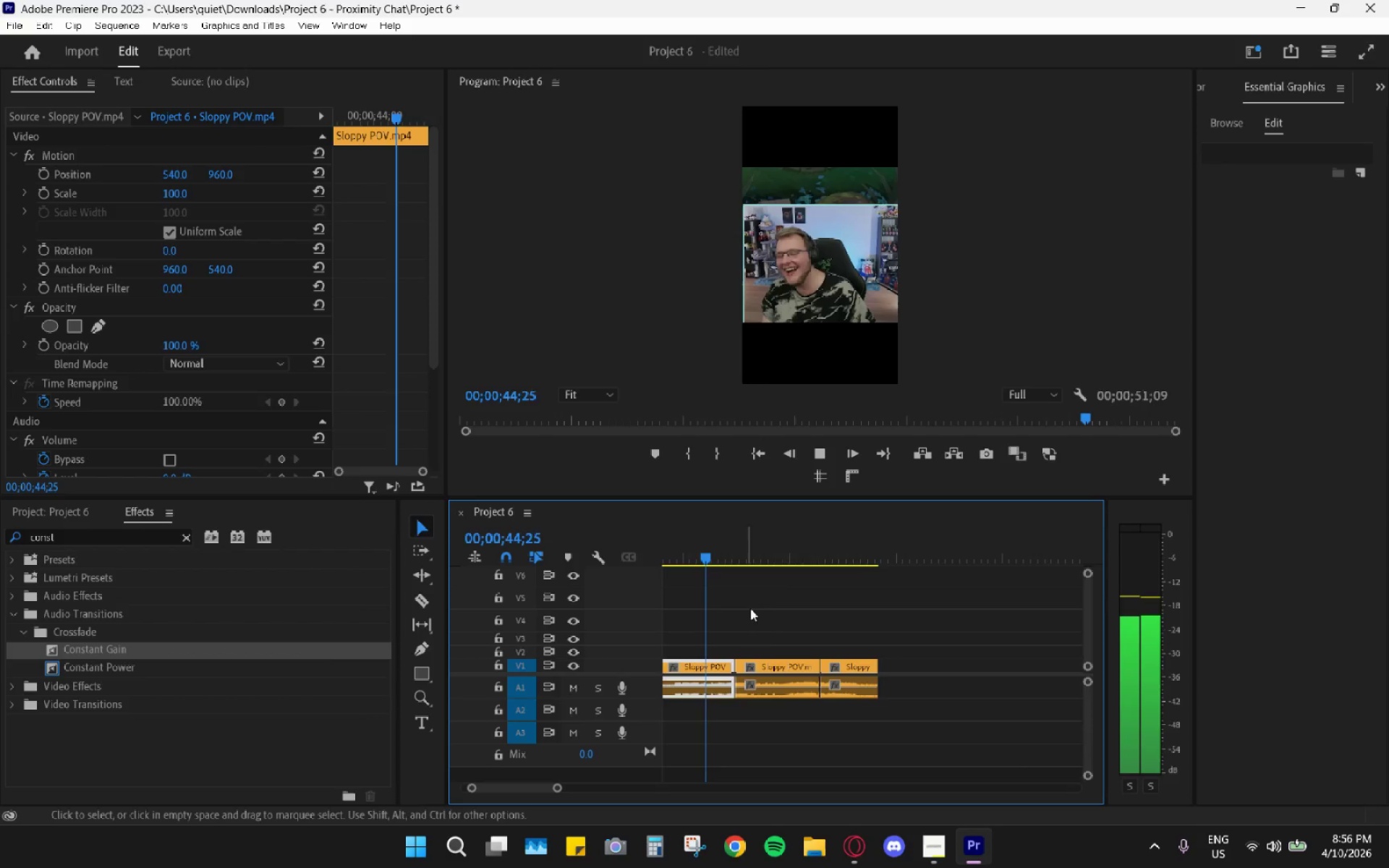 
key(Space)
 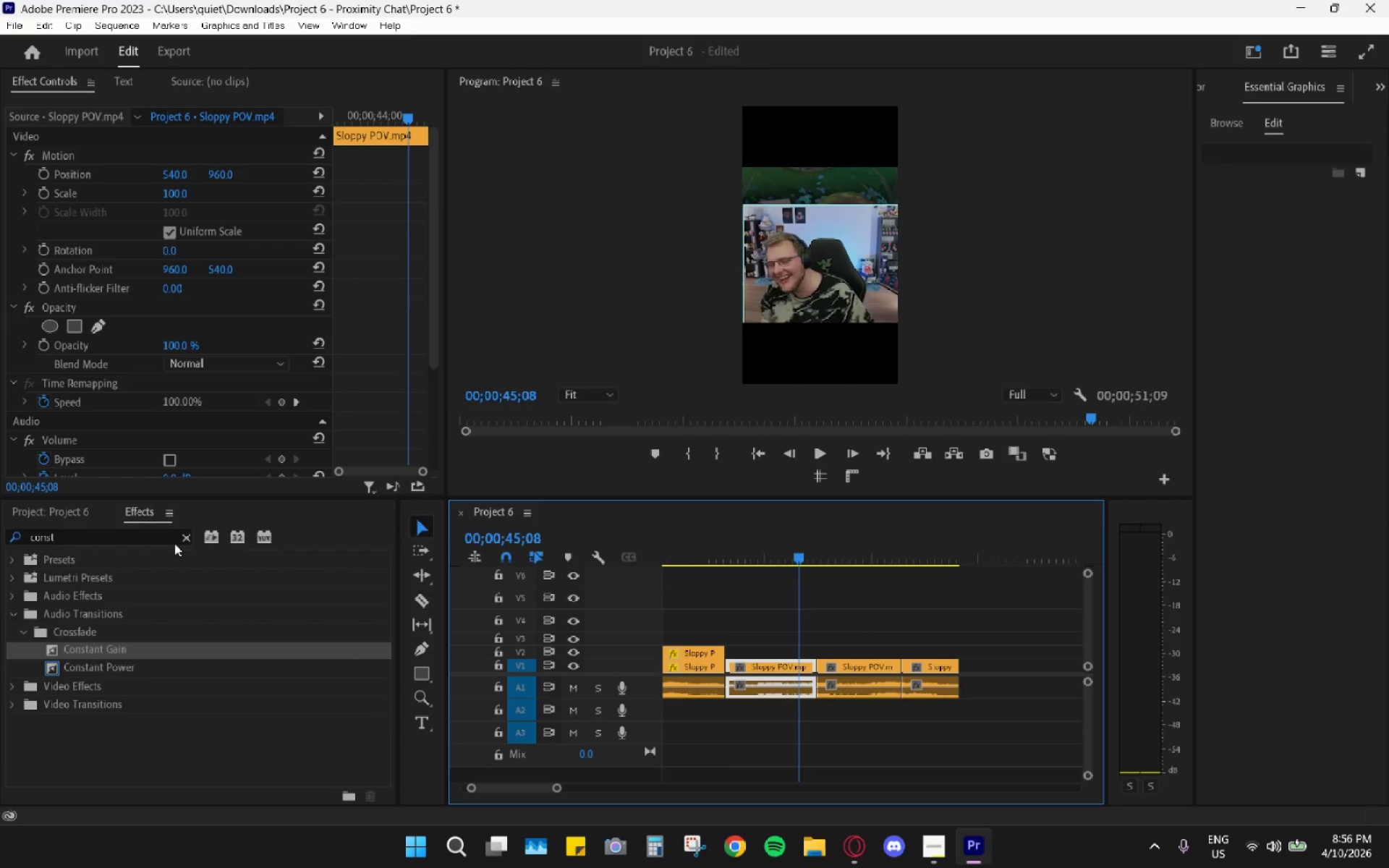 
scroll: coordinate [765, 637], scroll_direction: up, amount: 3.0
 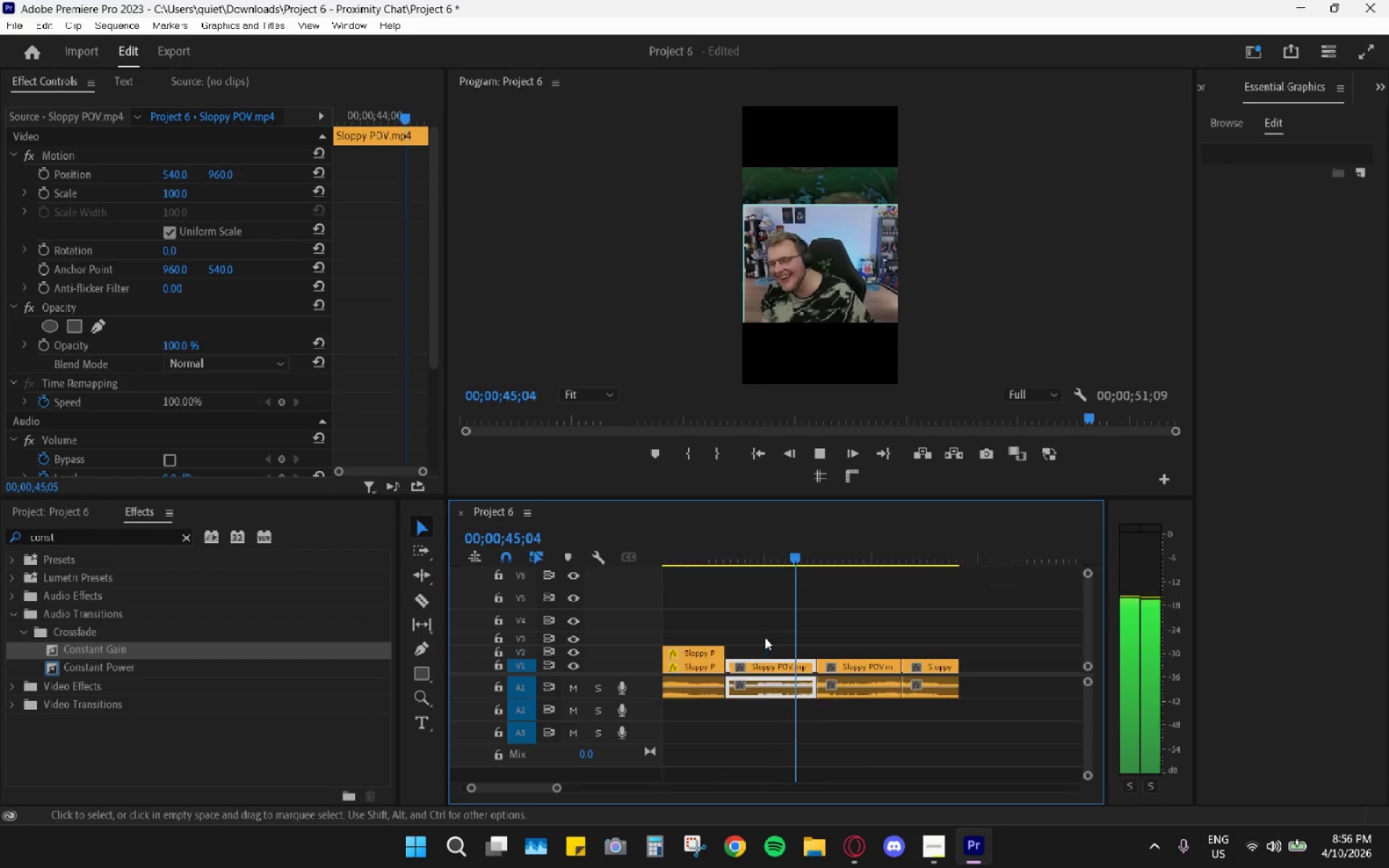 
double_click([77, 509])
 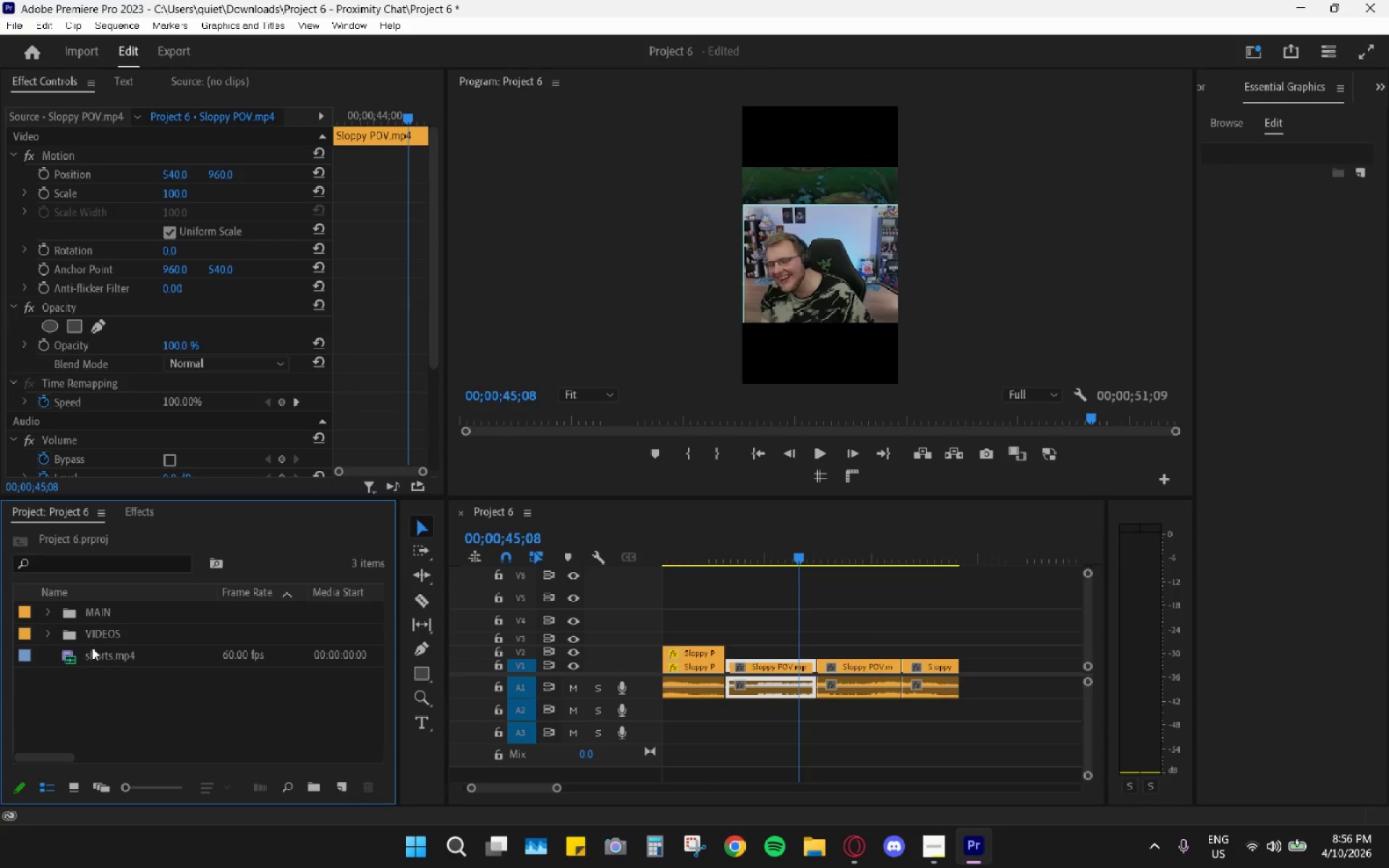 
left_click_drag(start_coordinate=[102, 658], to_coordinate=[97, 630])
 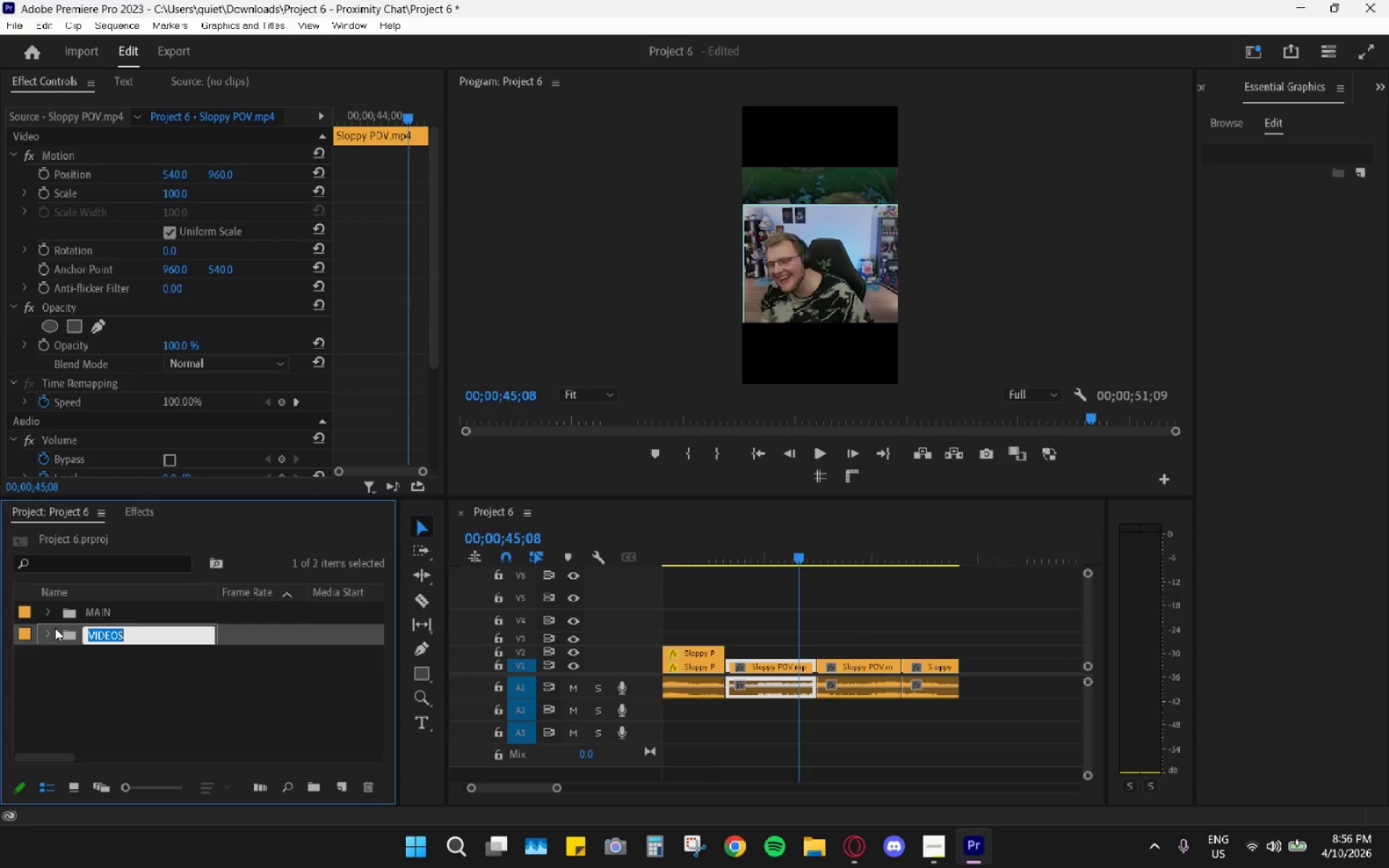 
double_click([50, 629])
 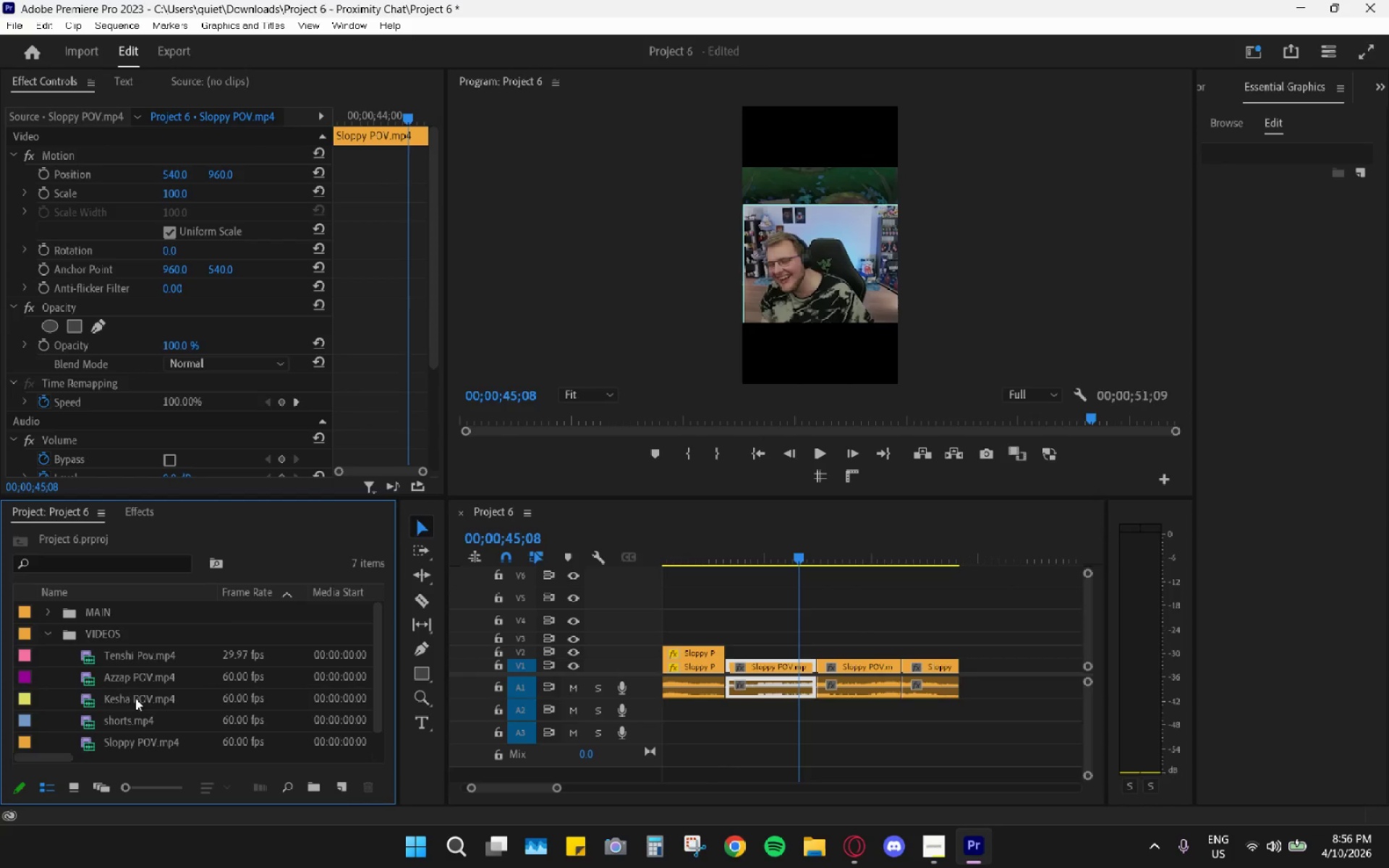 
left_click_drag(start_coordinate=[127, 720], to_coordinate=[980, 675])
 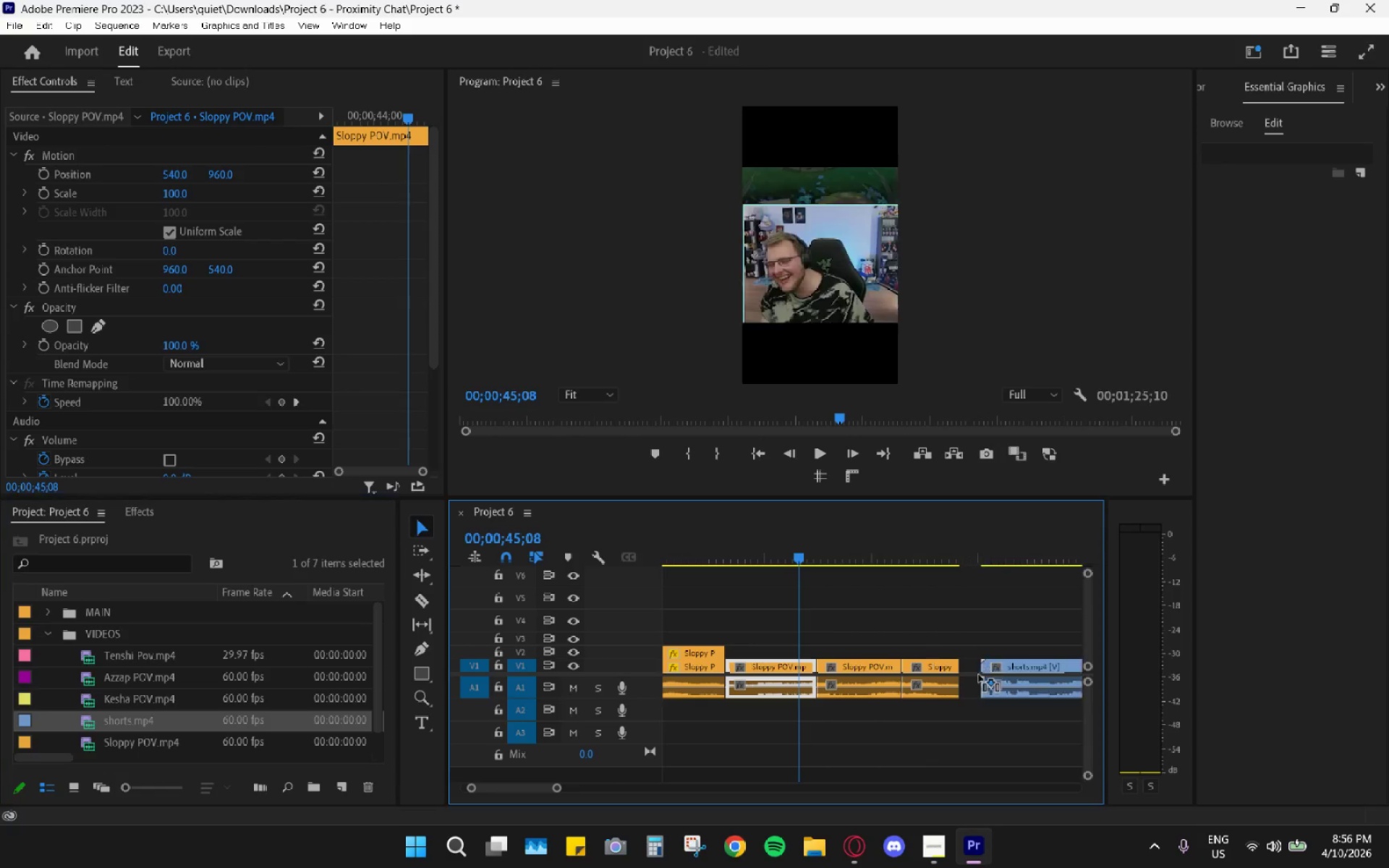 
hold_key(key=AltLeft, duration=0.77)
 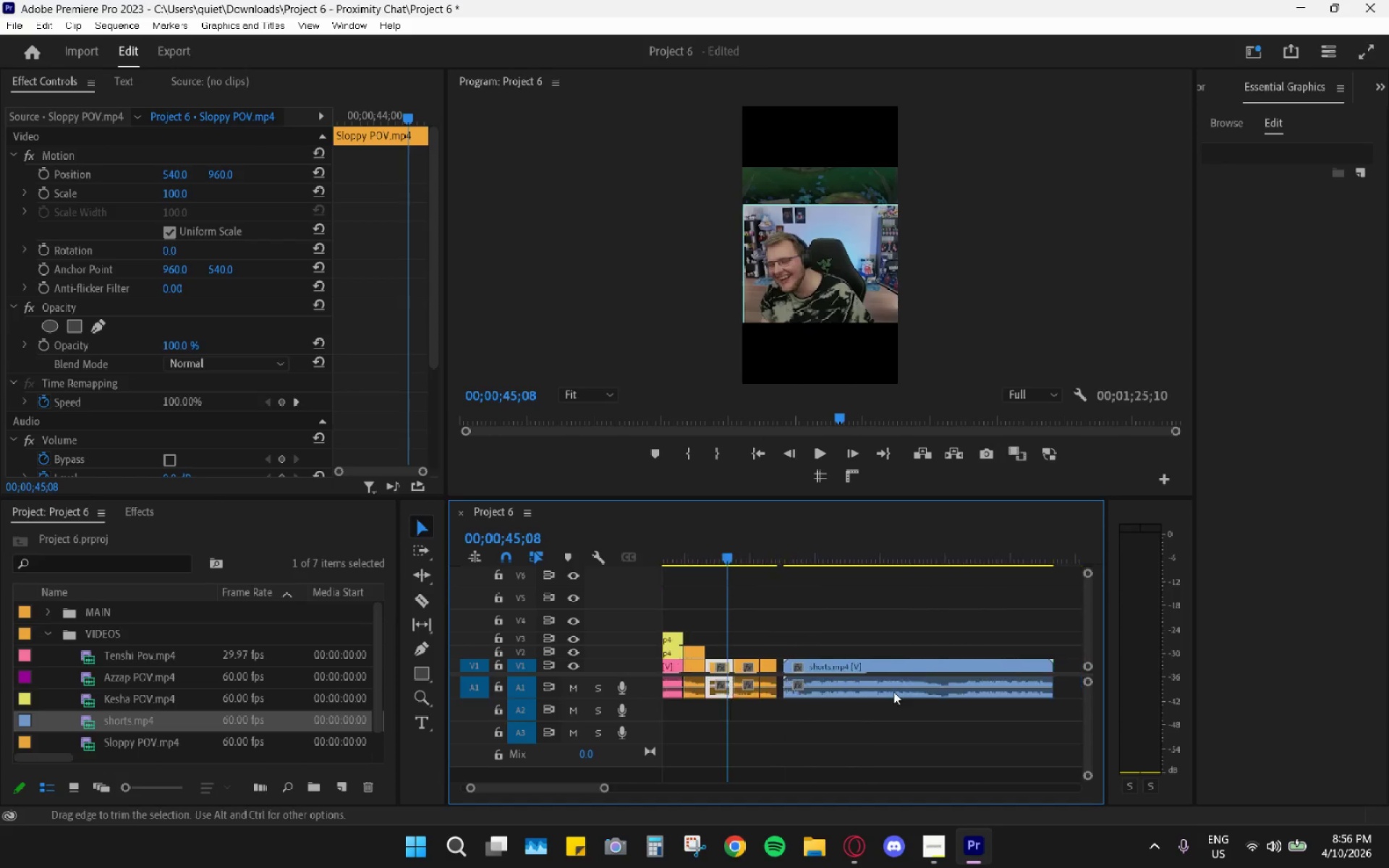 
hold_key(key=AltLeft, duration=1.47)
 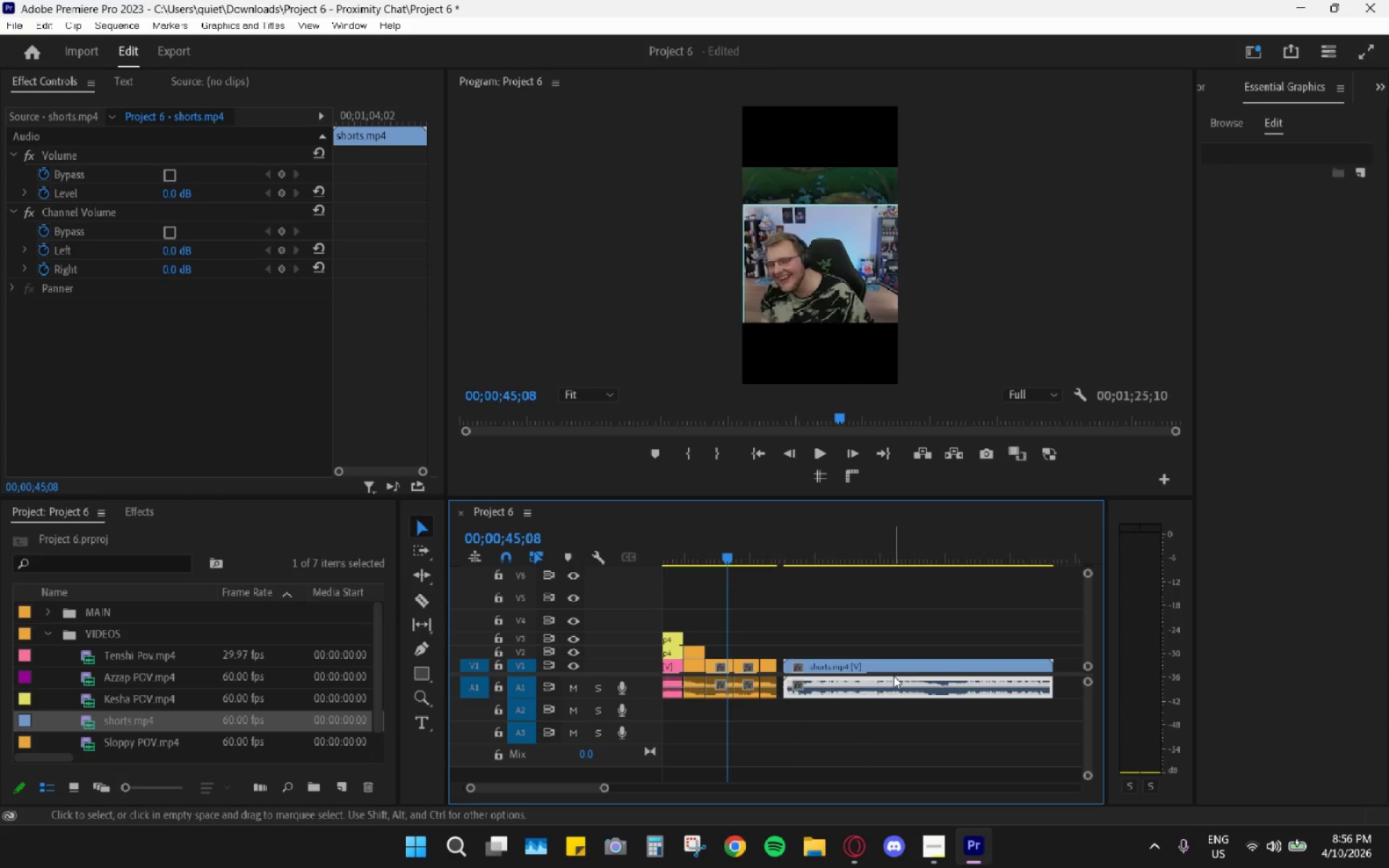 
scroll: coordinate [926, 695], scroll_direction: down, amount: 20.0
 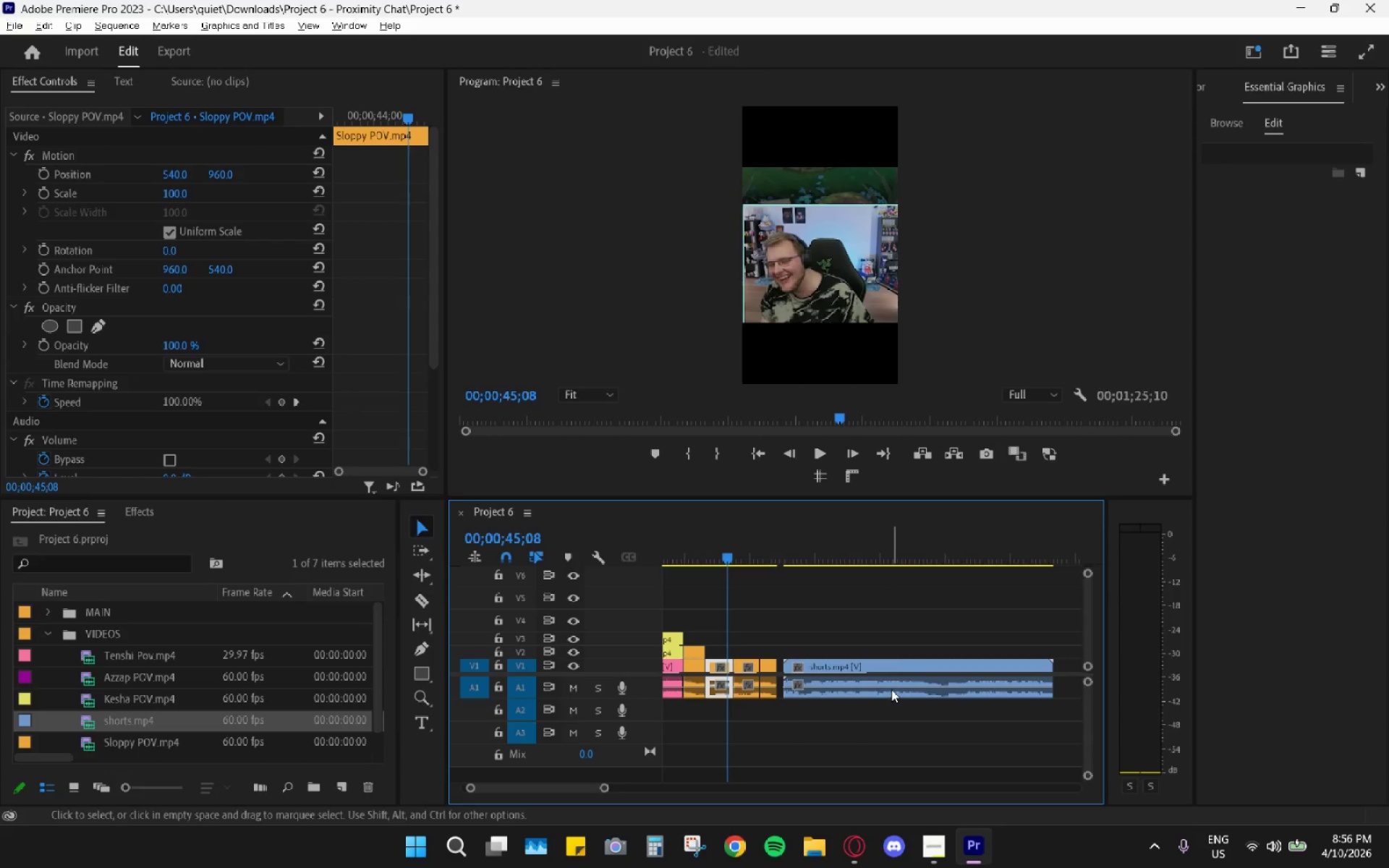 
double_click([916, 673])
 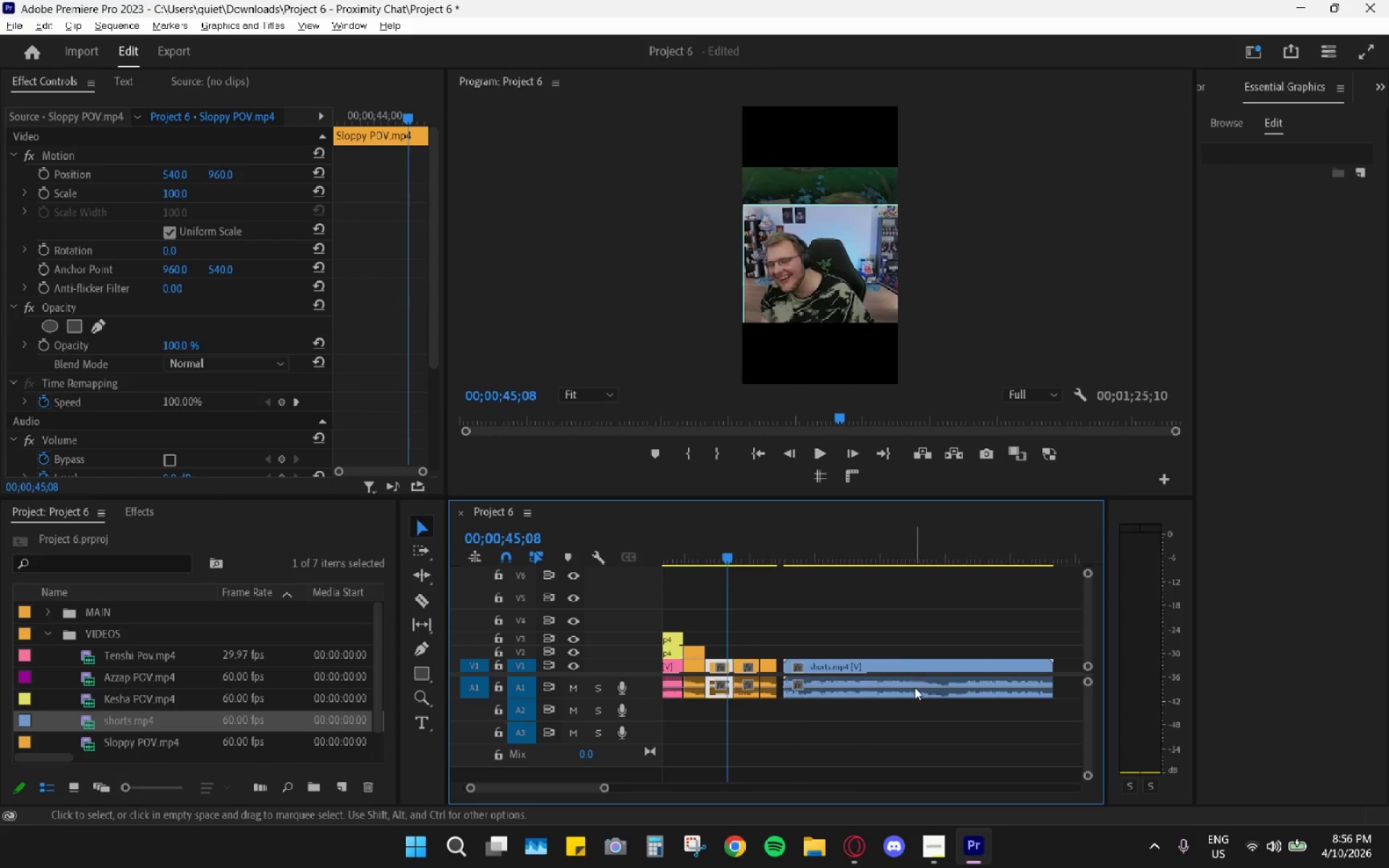 
triple_click([914, 689])
 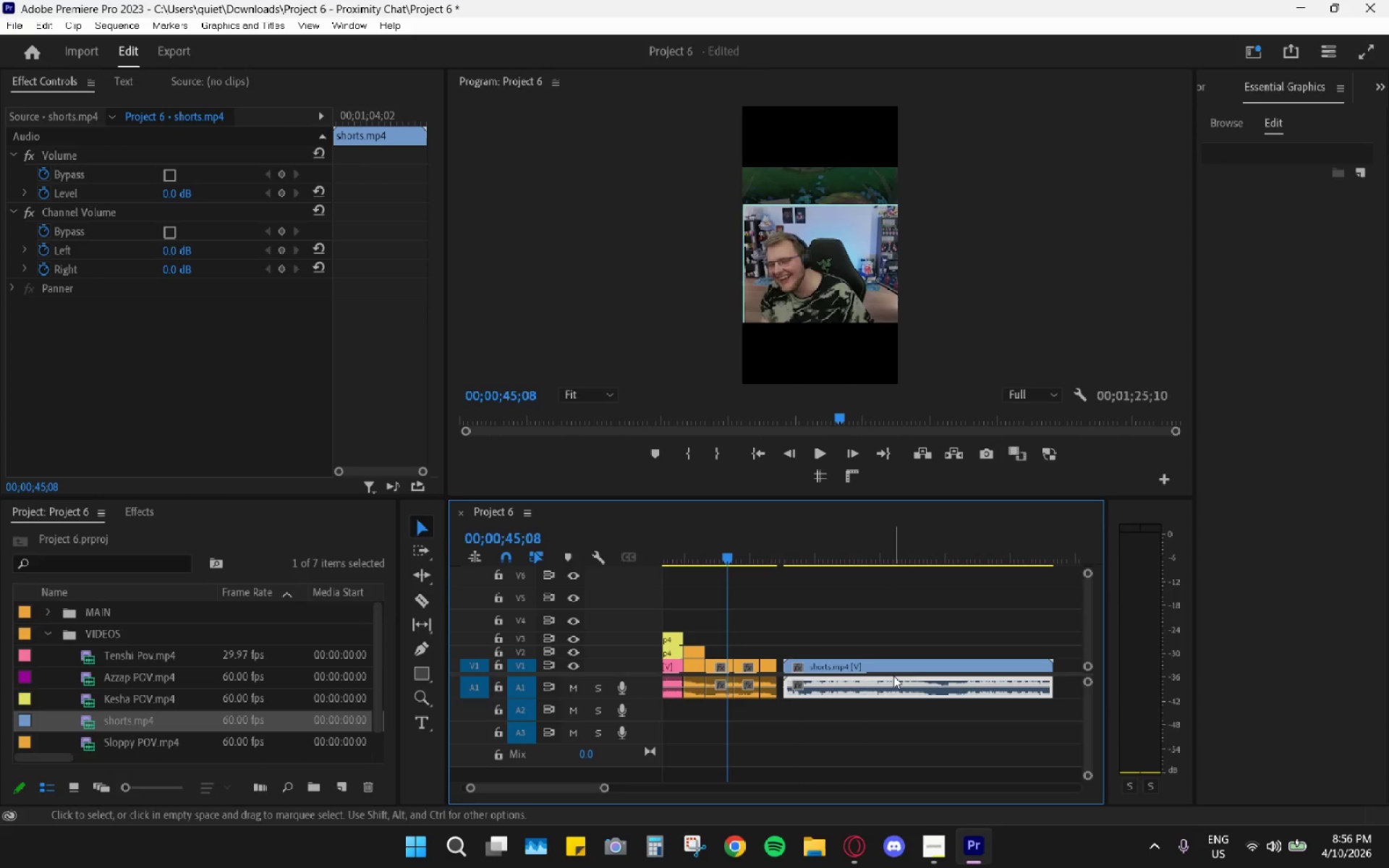 
type(jh)
 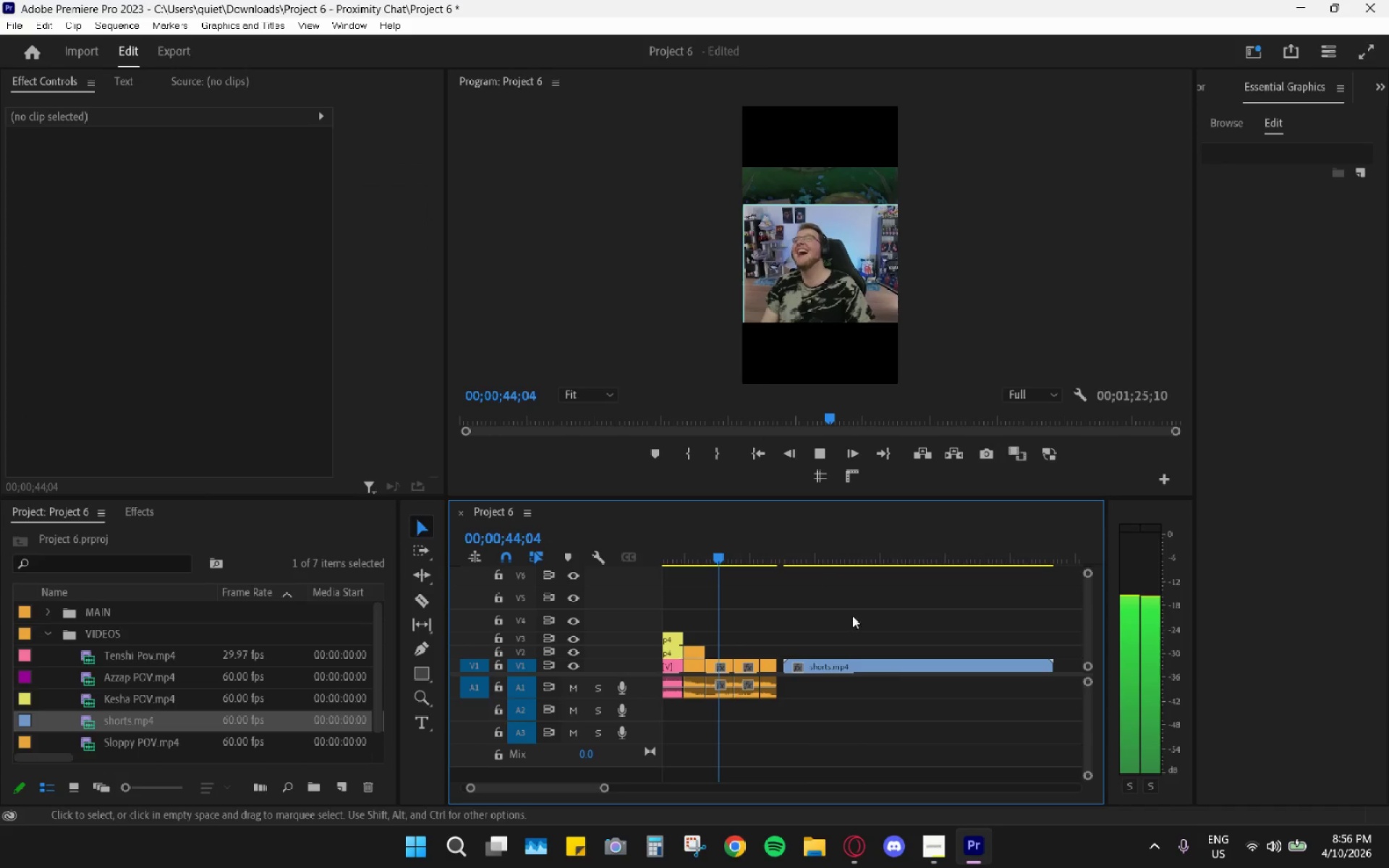 
key(Space)
 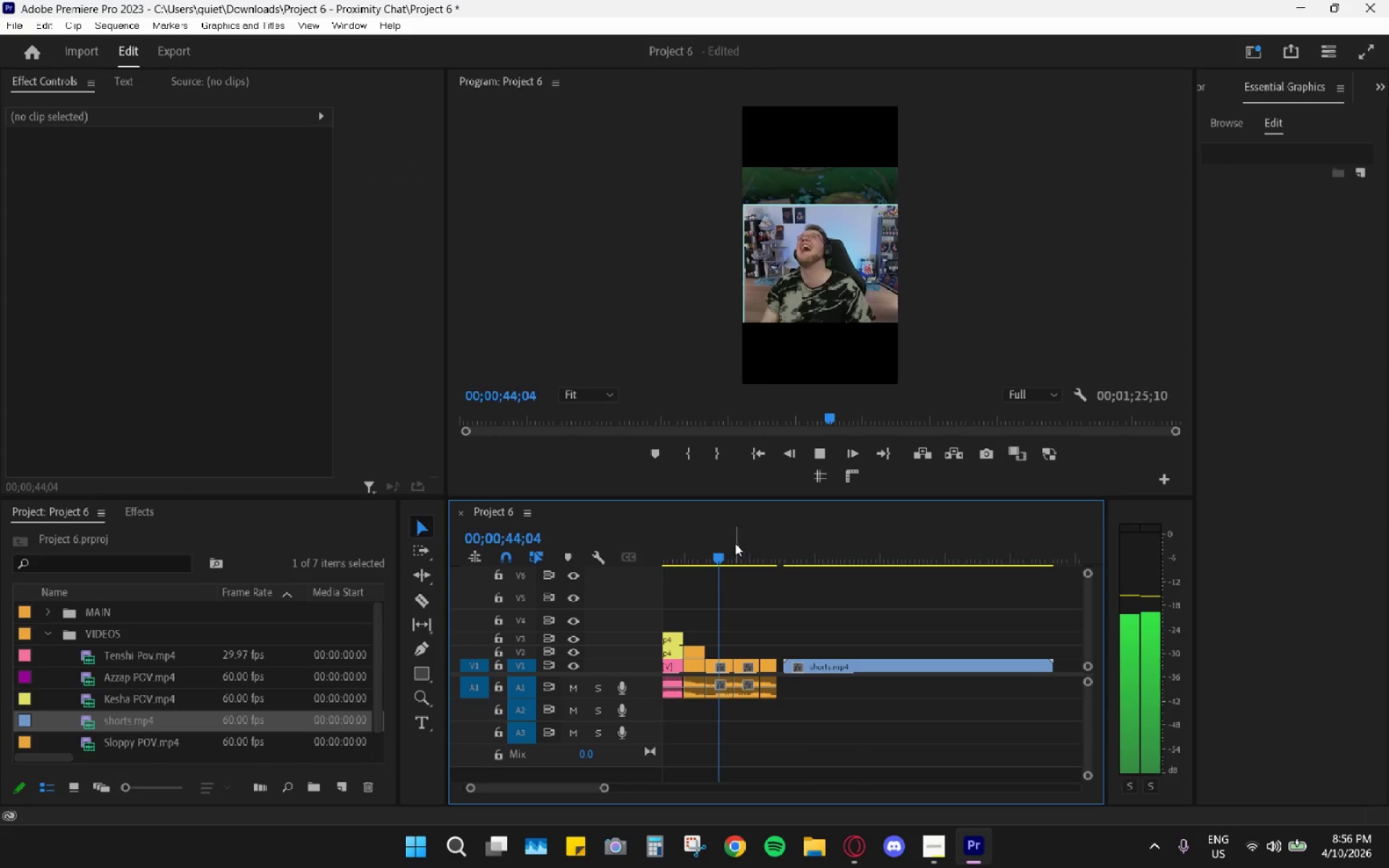 
left_click_drag(start_coordinate=[724, 543], to_coordinate=[703, 553])
 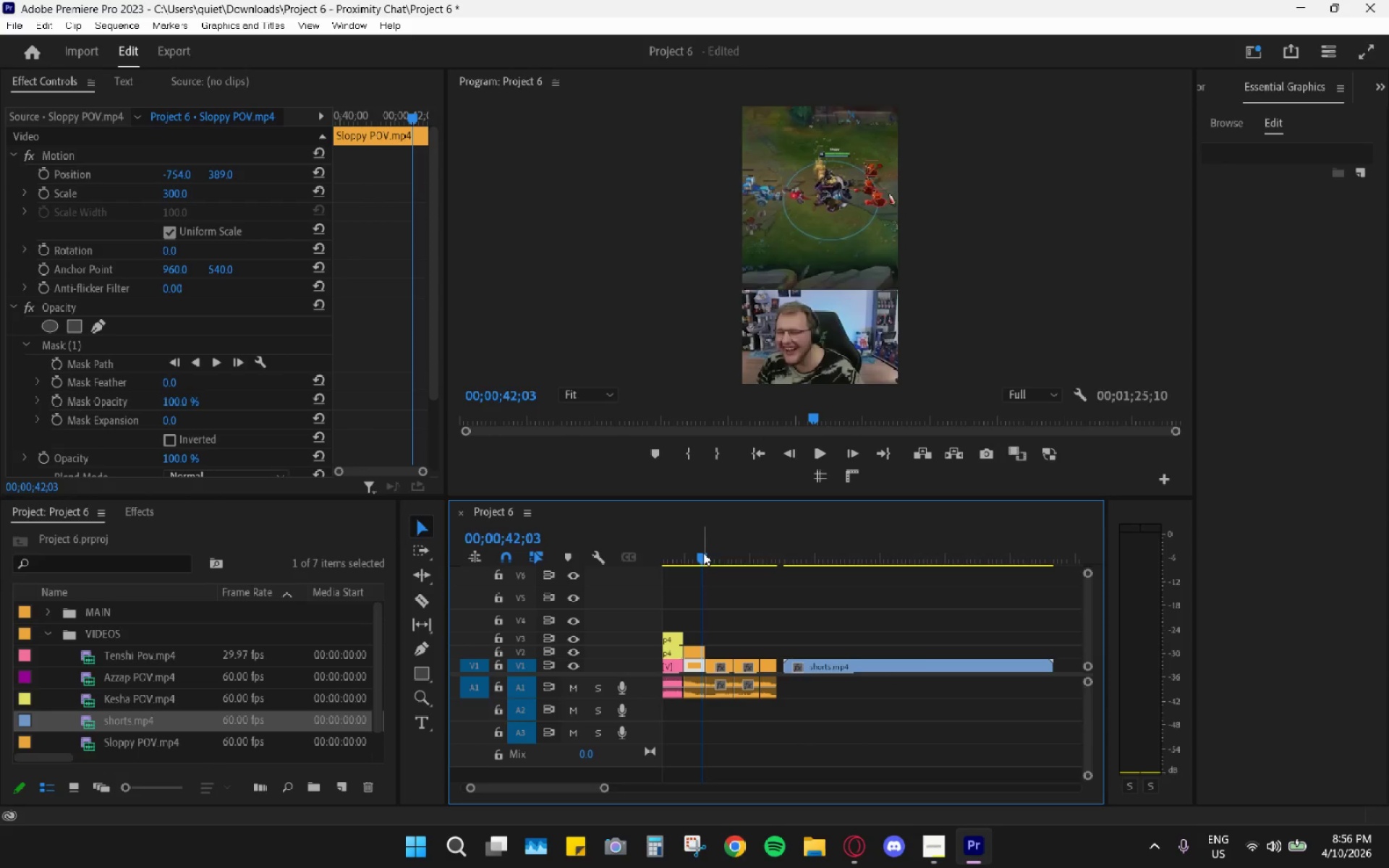 
key(Space)
 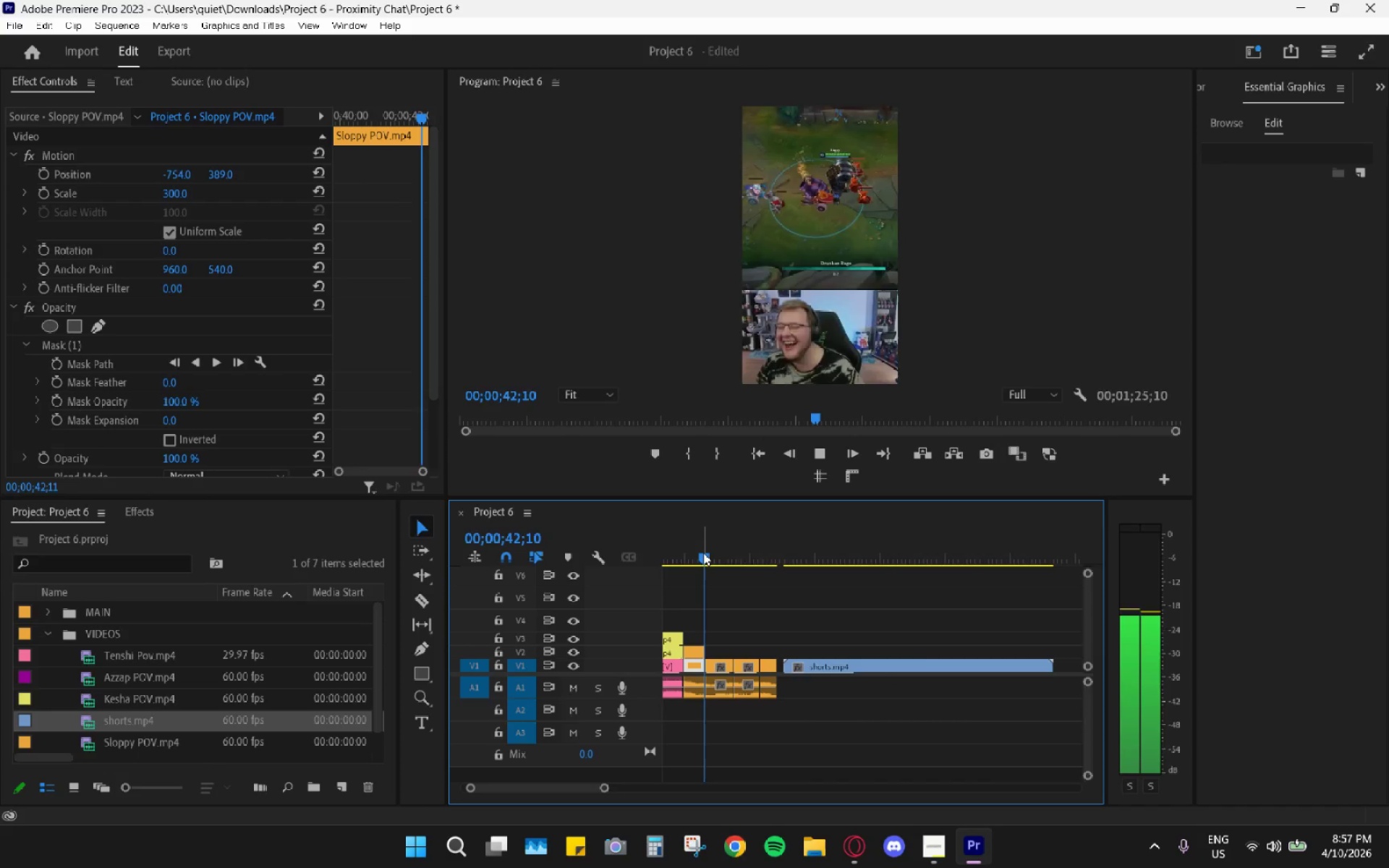 
left_click_drag(start_coordinate=[703, 553], to_coordinate=[935, 549])
 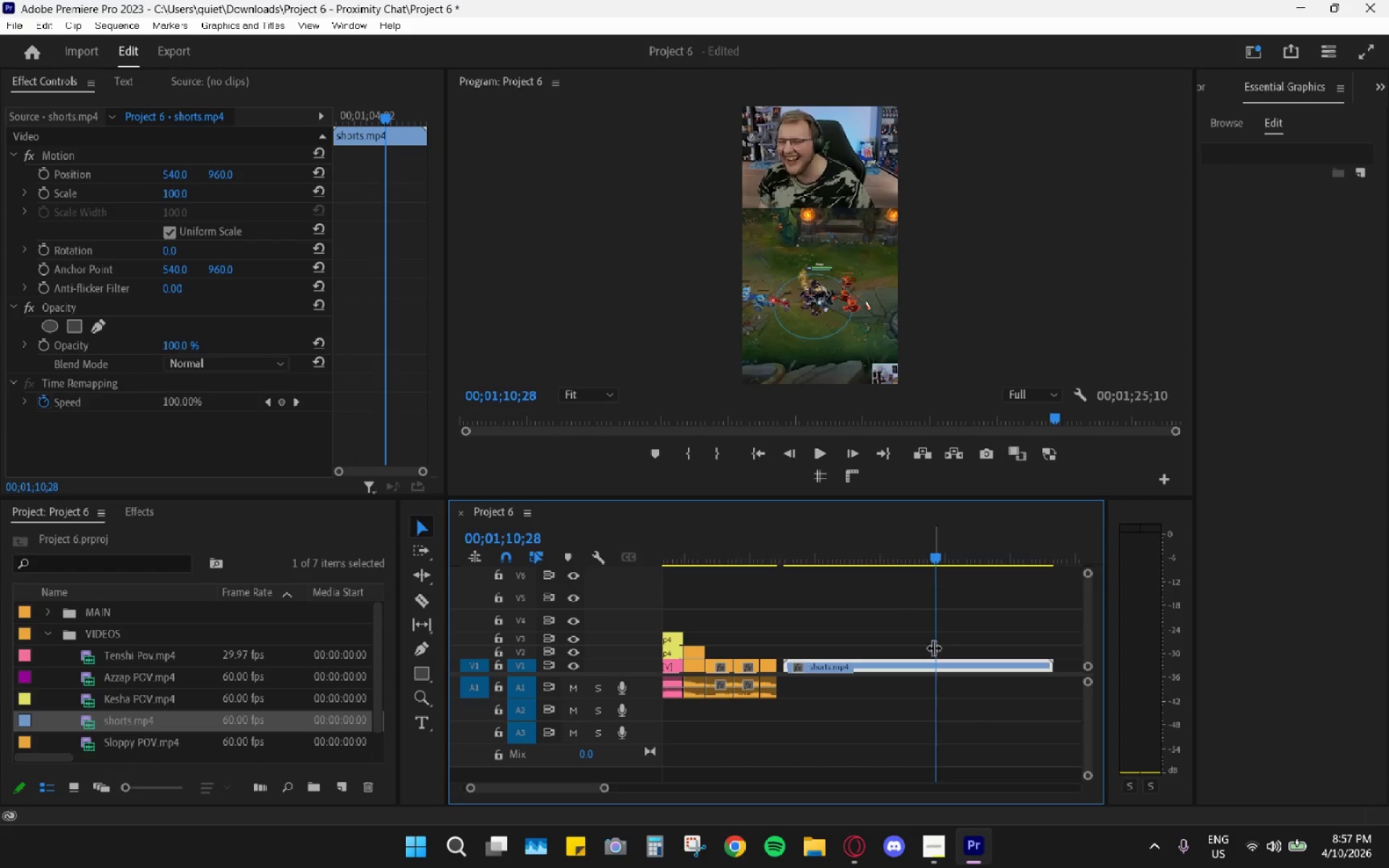 
type(chv)
 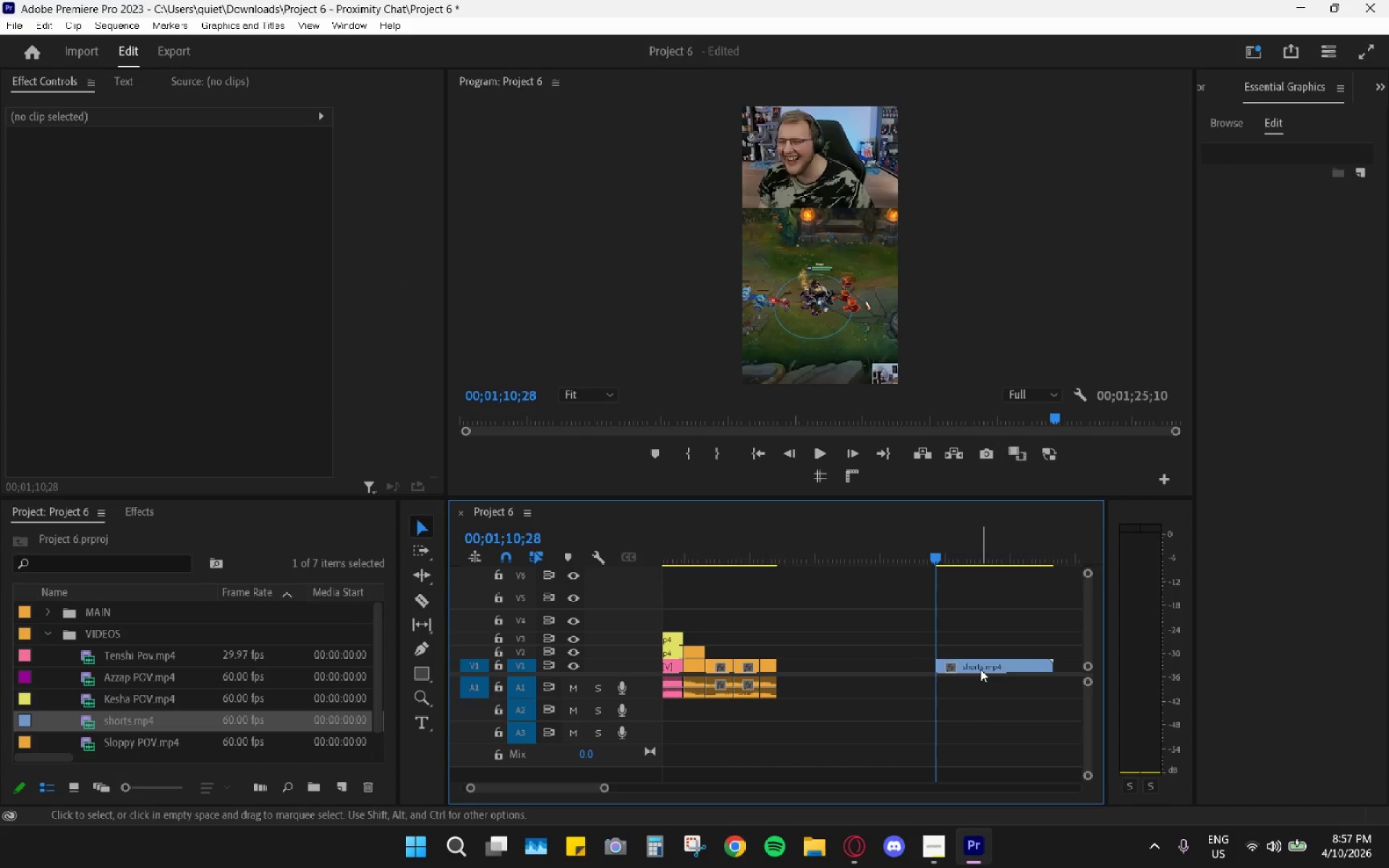 
left_click_drag(start_coordinate=[980, 668], to_coordinate=[757, 649])
 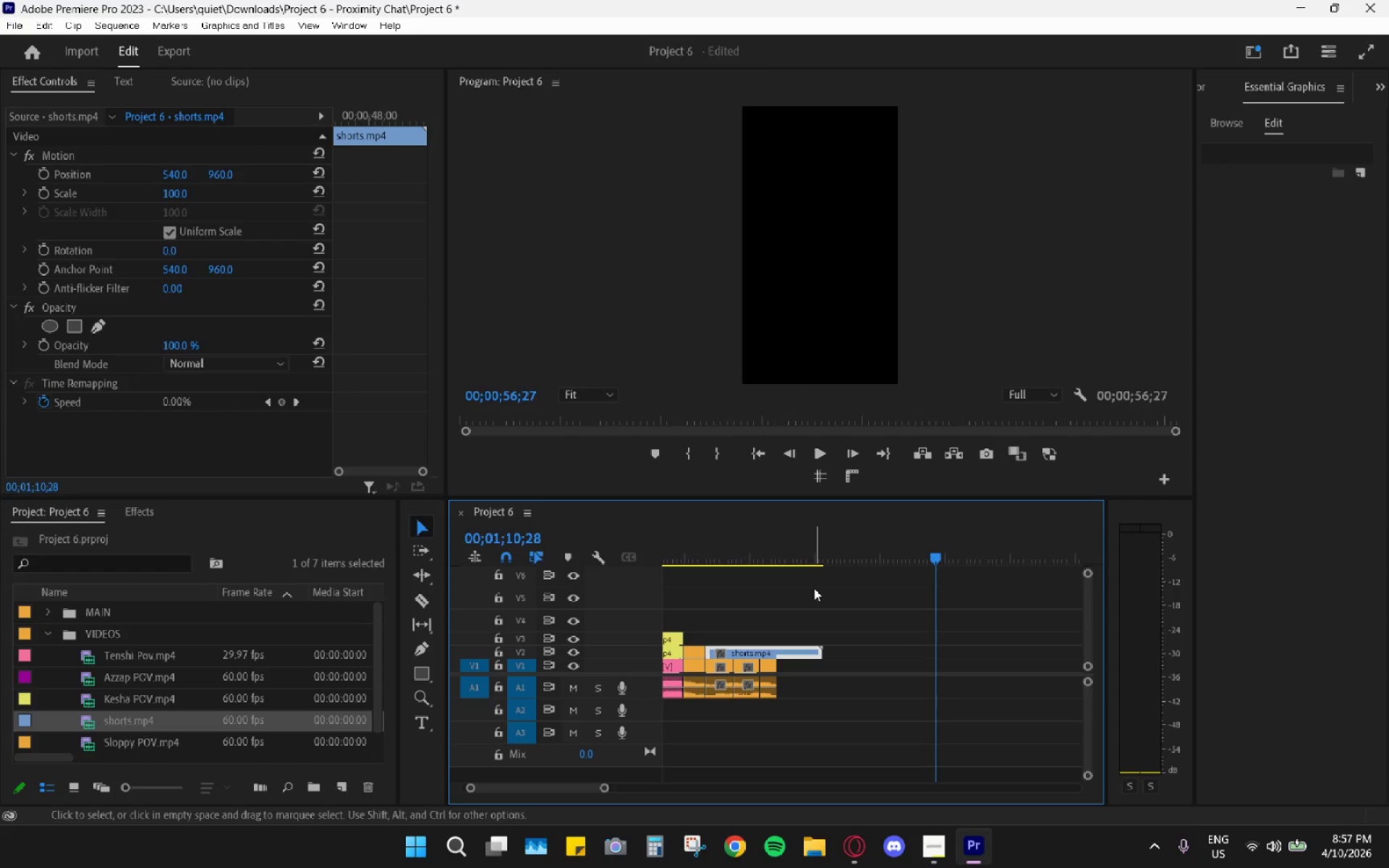 
left_click_drag(start_coordinate=[726, 544], to_coordinate=[731, 542])
 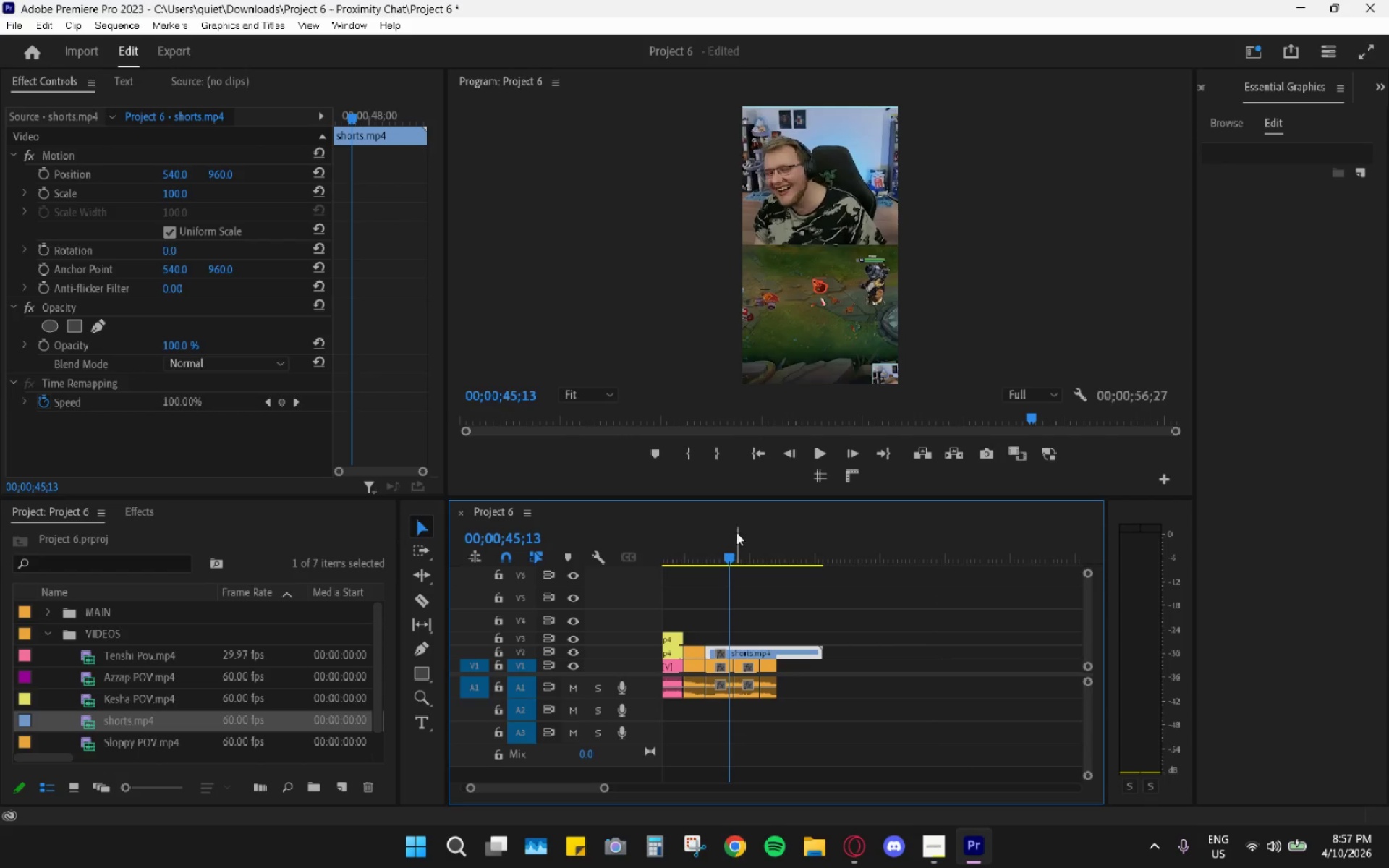 
hold_key(key=AltLeft, duration=1.01)
scroll: coordinate [744, 640], scroll_direction: up, amount: 19.0
 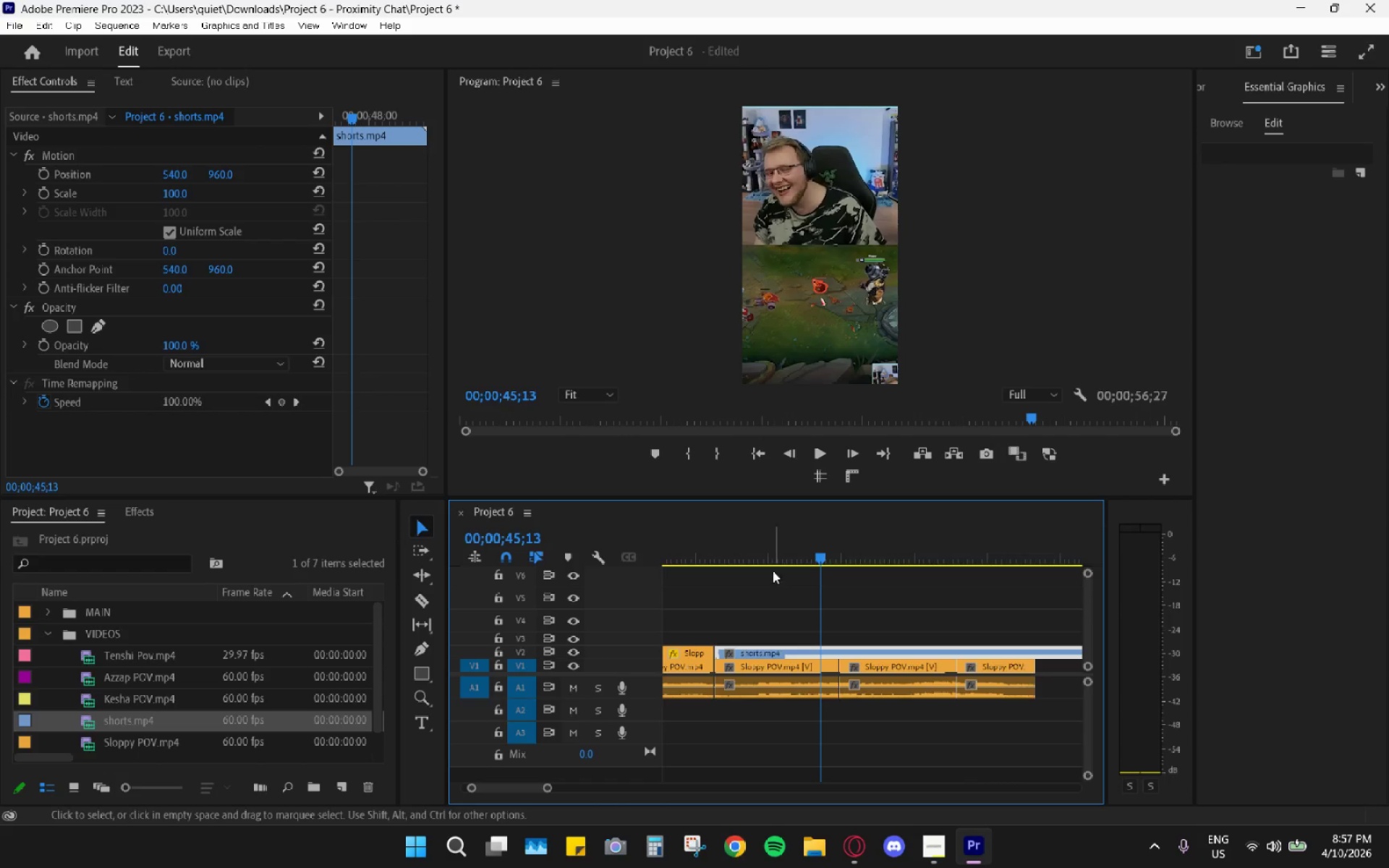 
left_click_drag(start_coordinate=[770, 556], to_coordinate=[717, 556])
 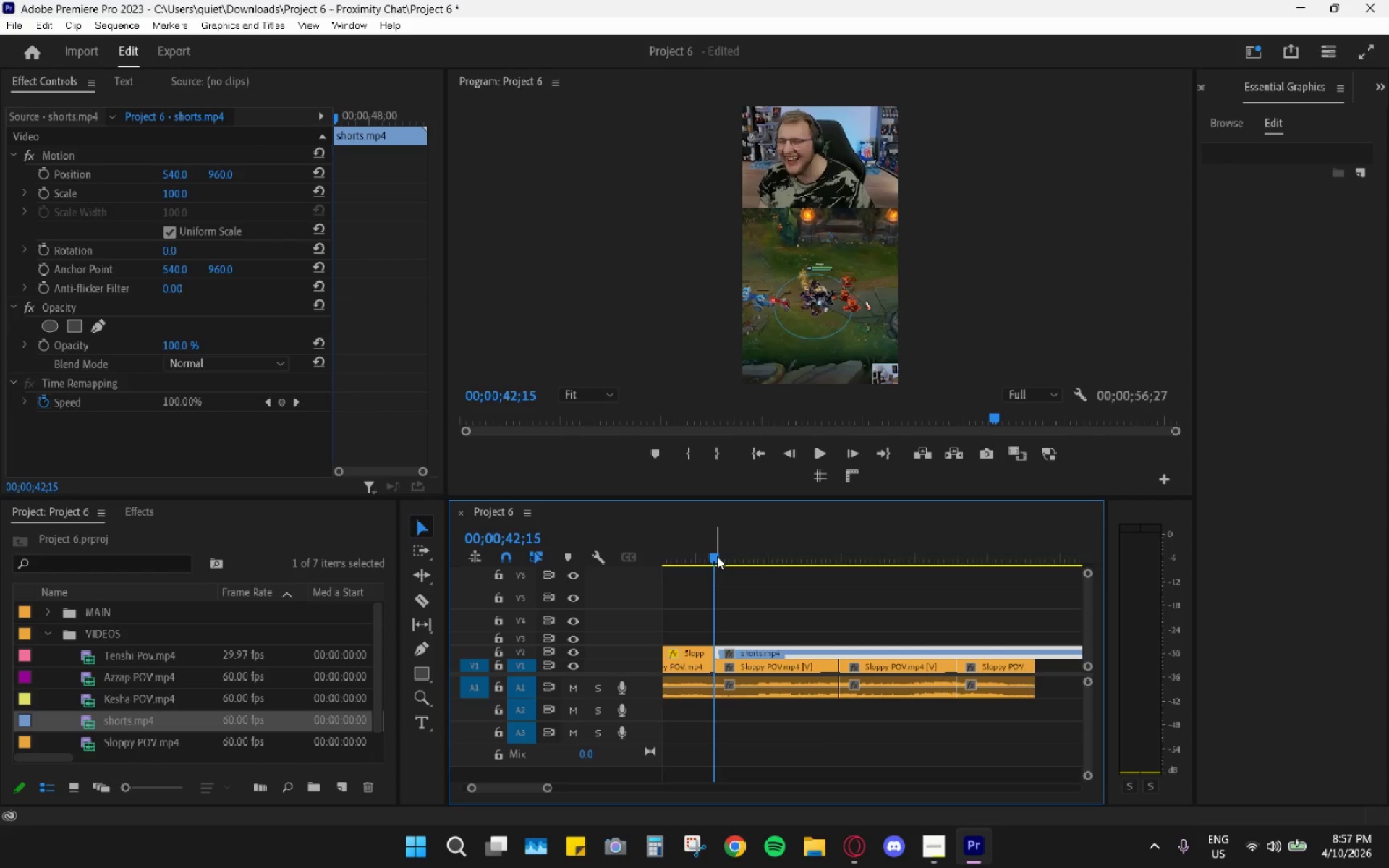 
key(Space)
 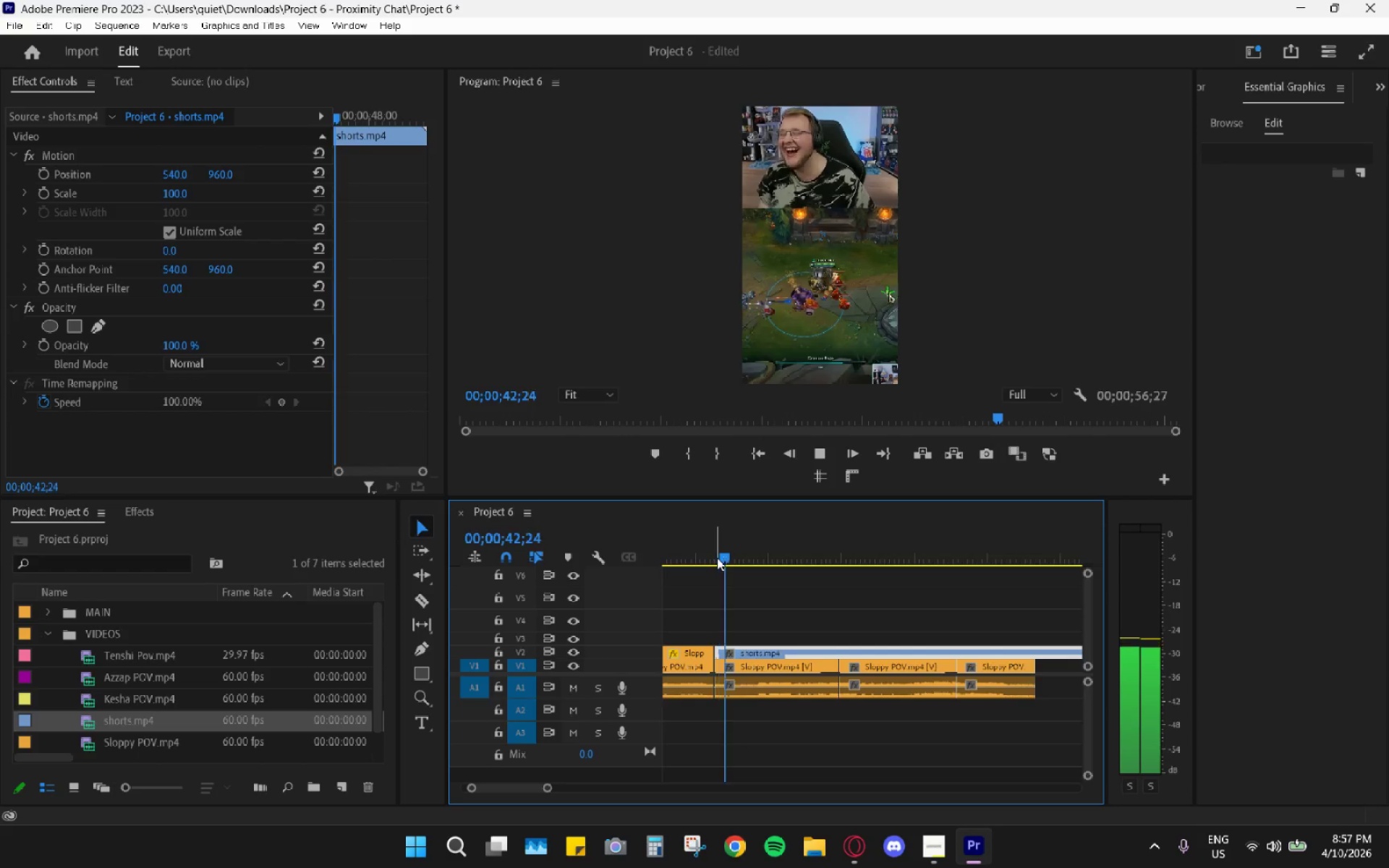 
left_click_drag(start_coordinate=[717, 558], to_coordinate=[699, 559])
 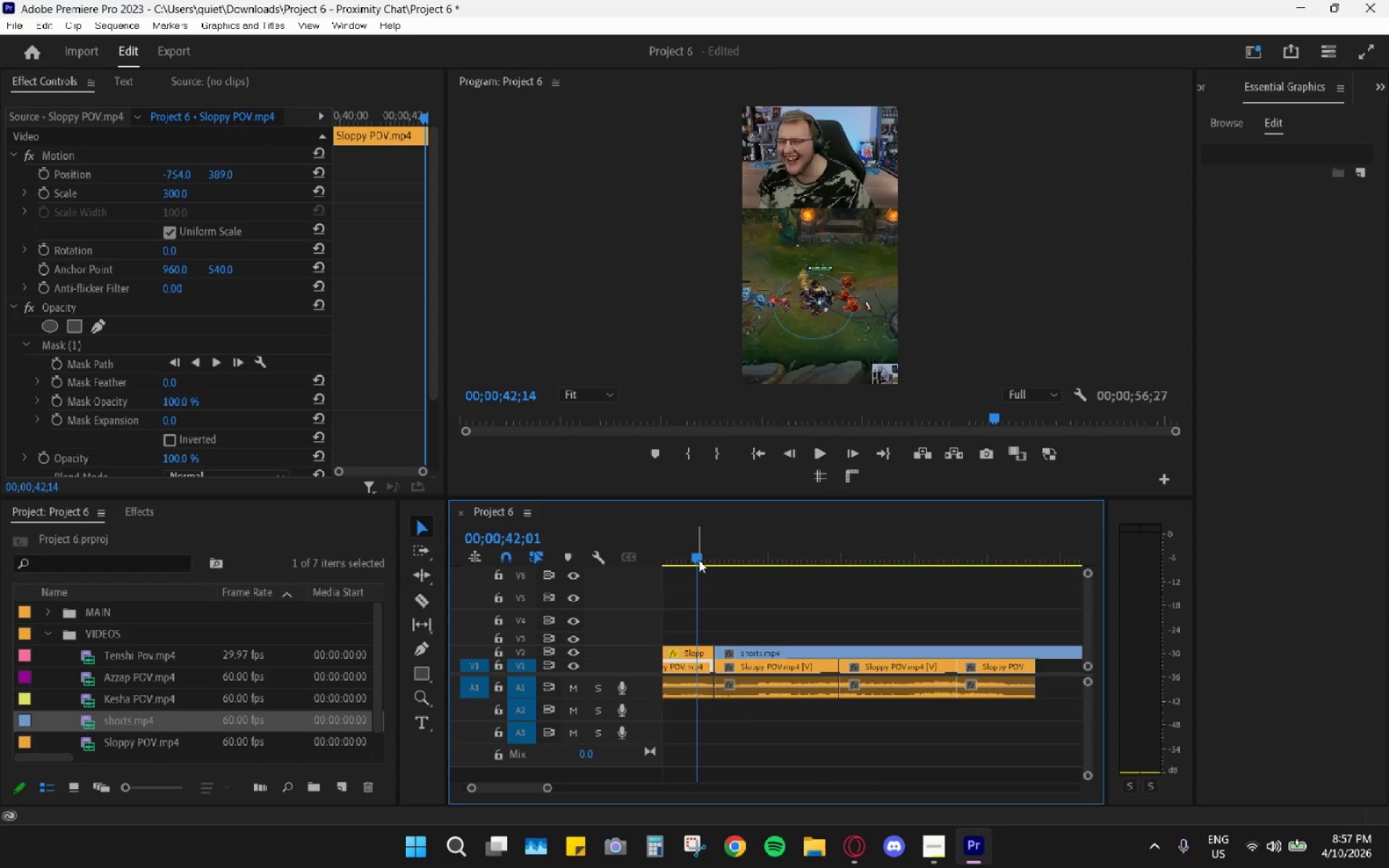 
key(Space)
 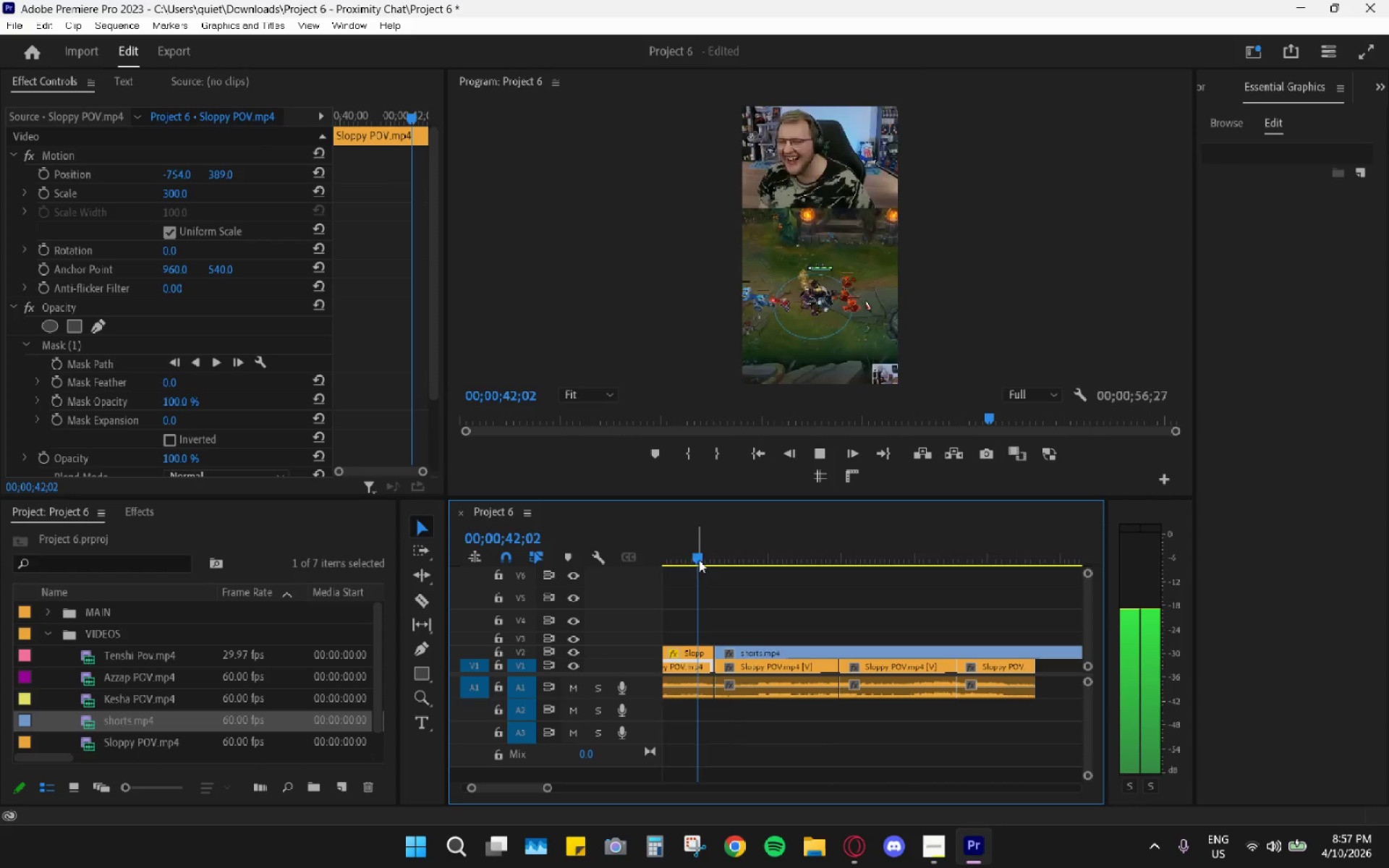 
left_click_drag(start_coordinate=[697, 558], to_coordinate=[685, 558])
 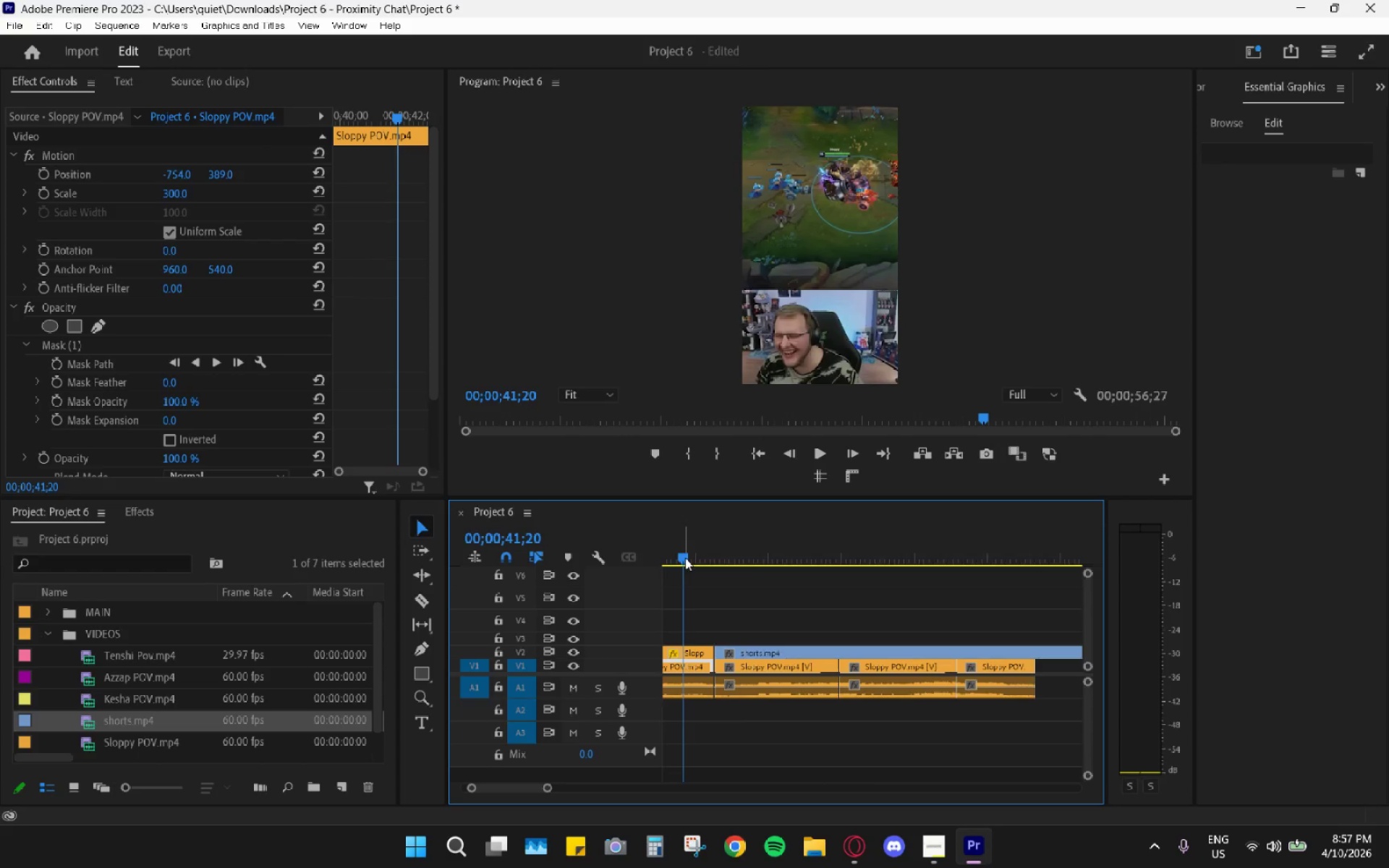 
key(Space)
 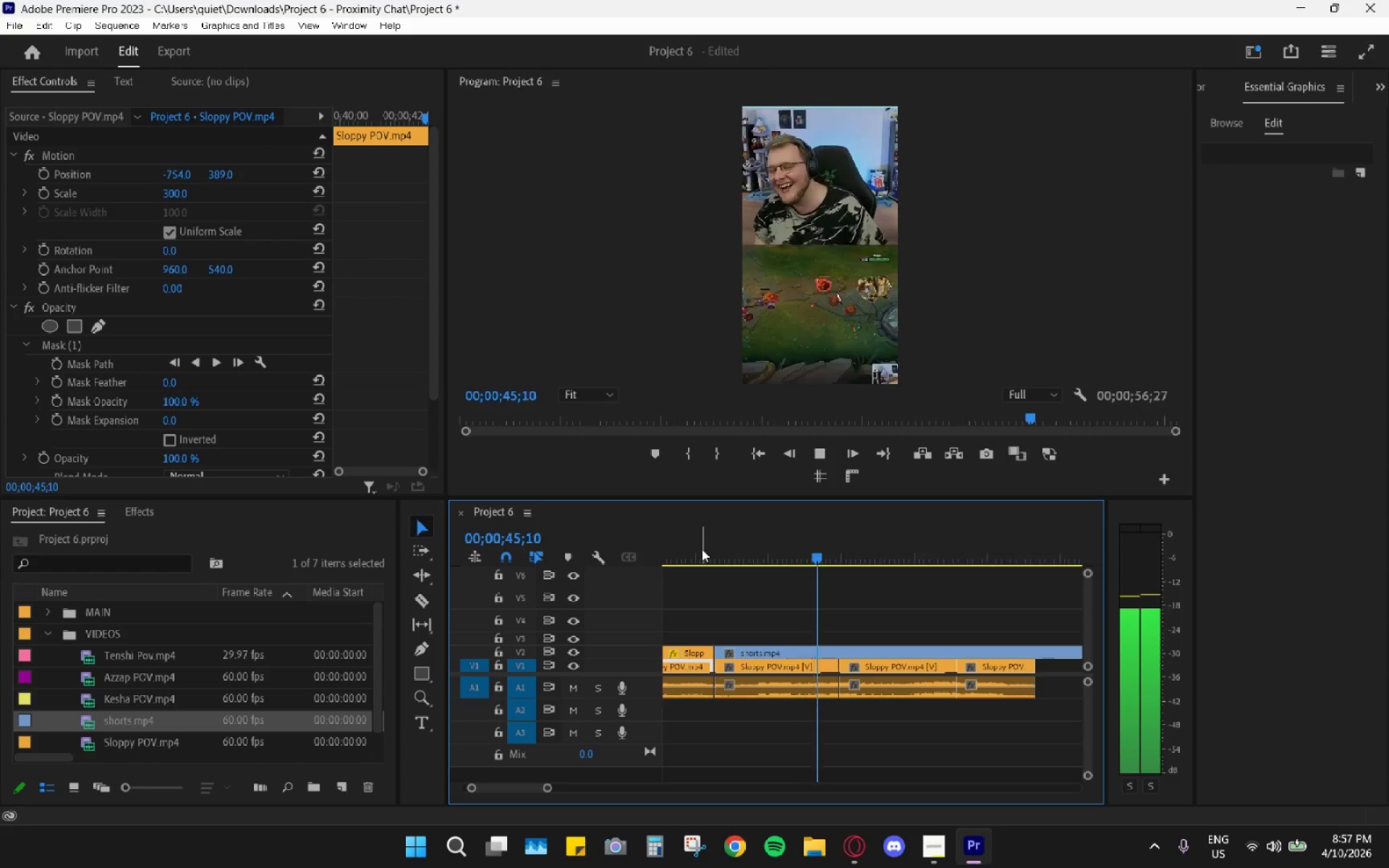 
wait(5.06)
 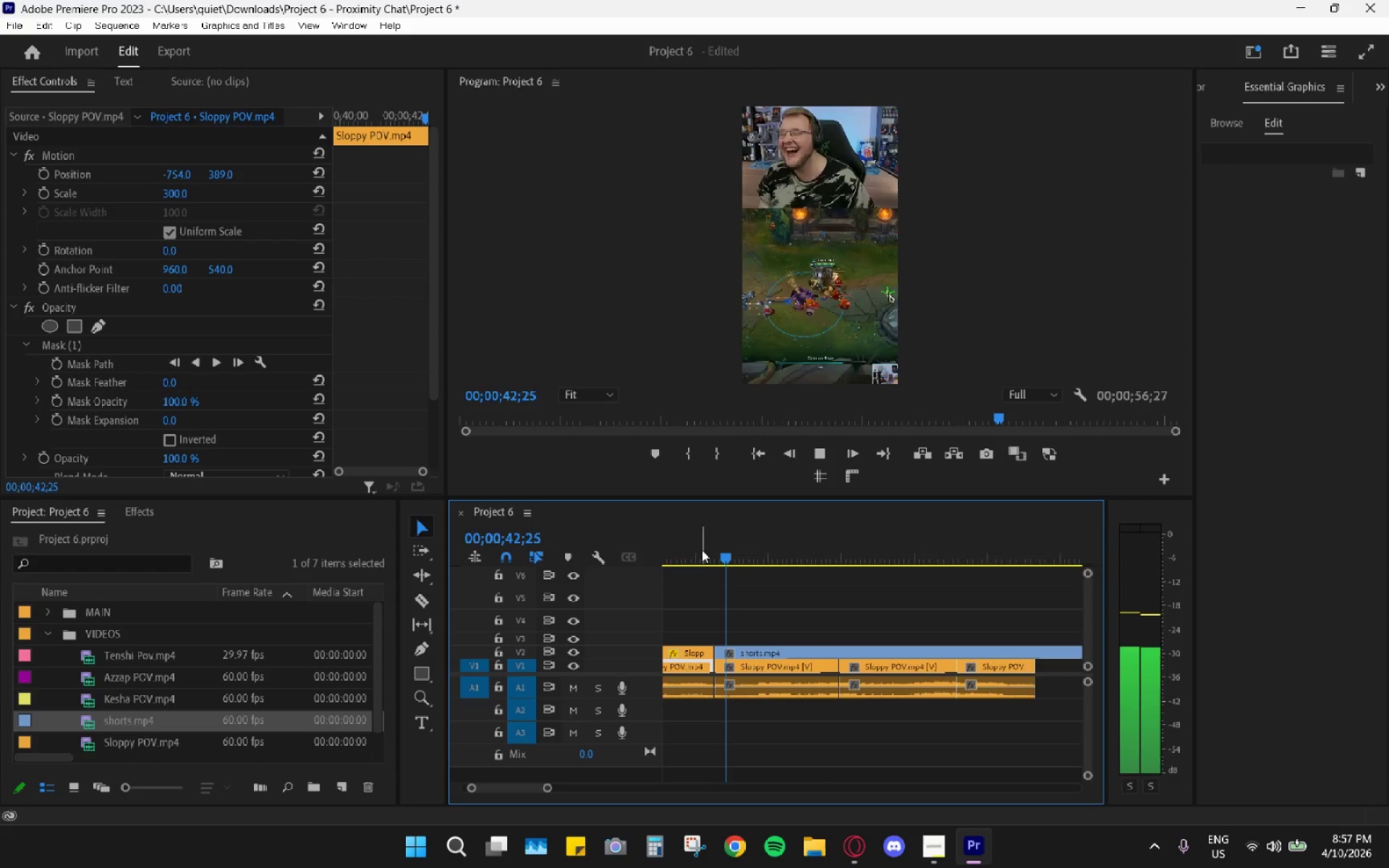 
key(Space)
 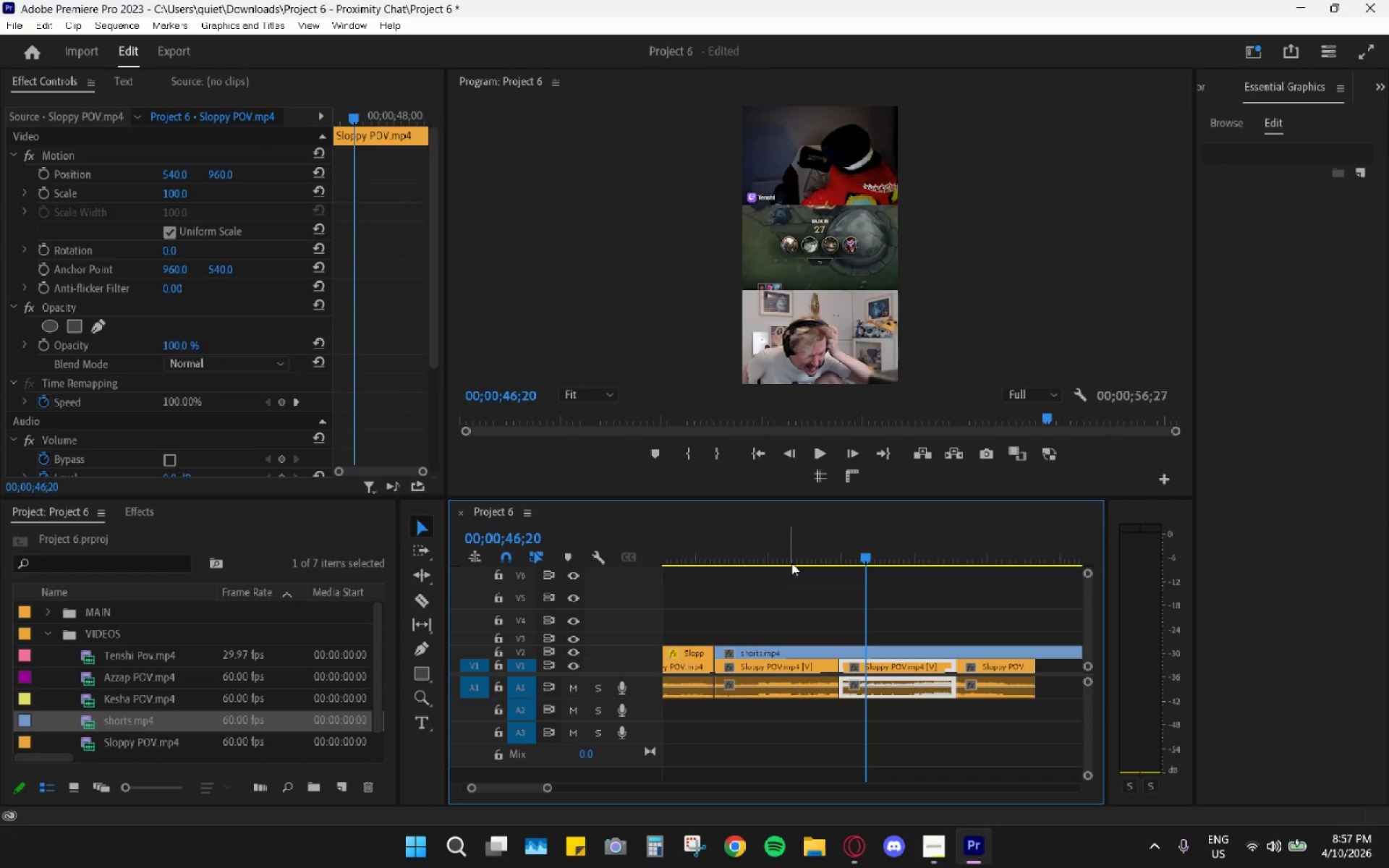 
left_click_drag(start_coordinate=[796, 539], to_coordinate=[853, 561])
 